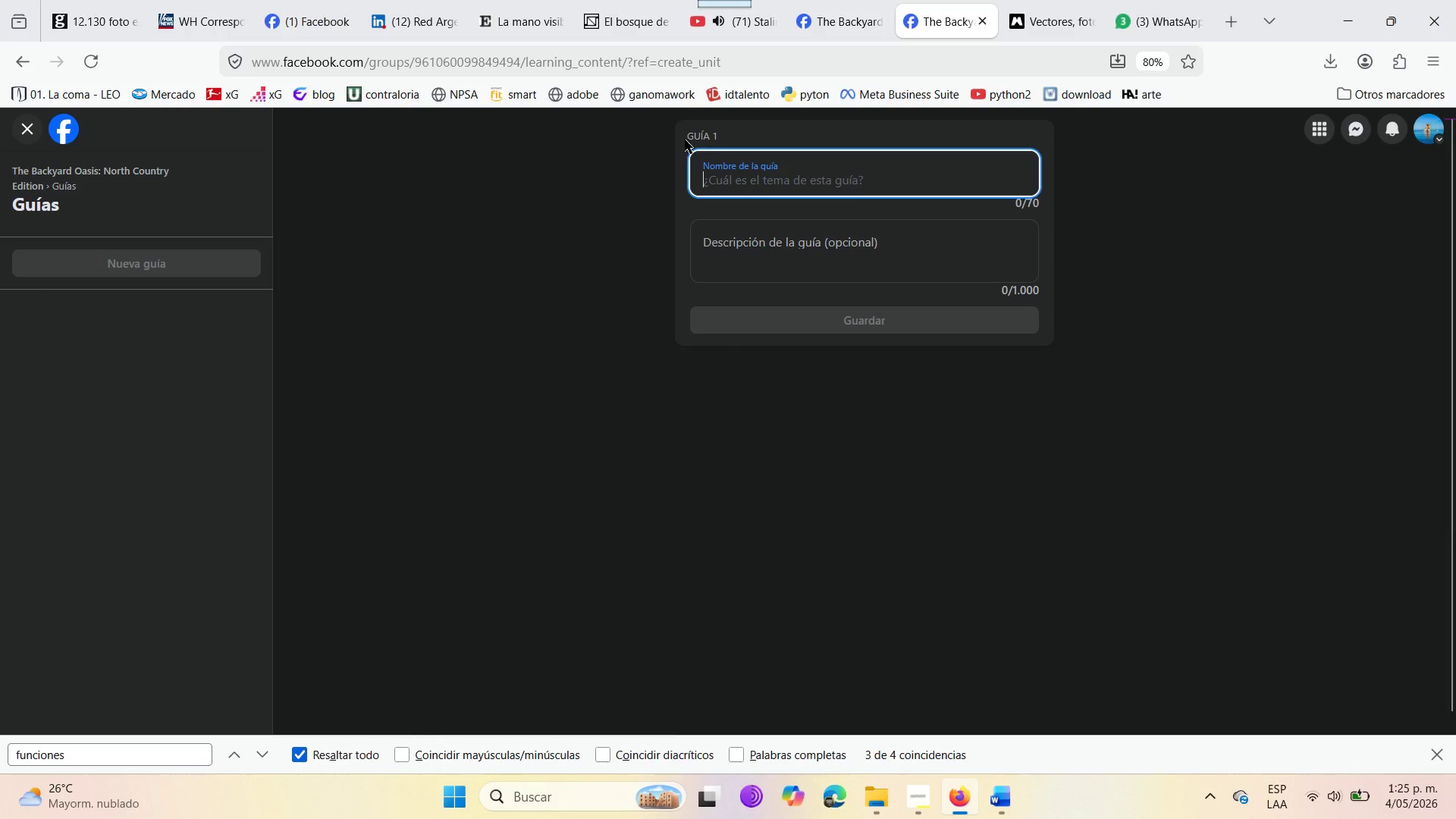 
left_click([730, 180])
 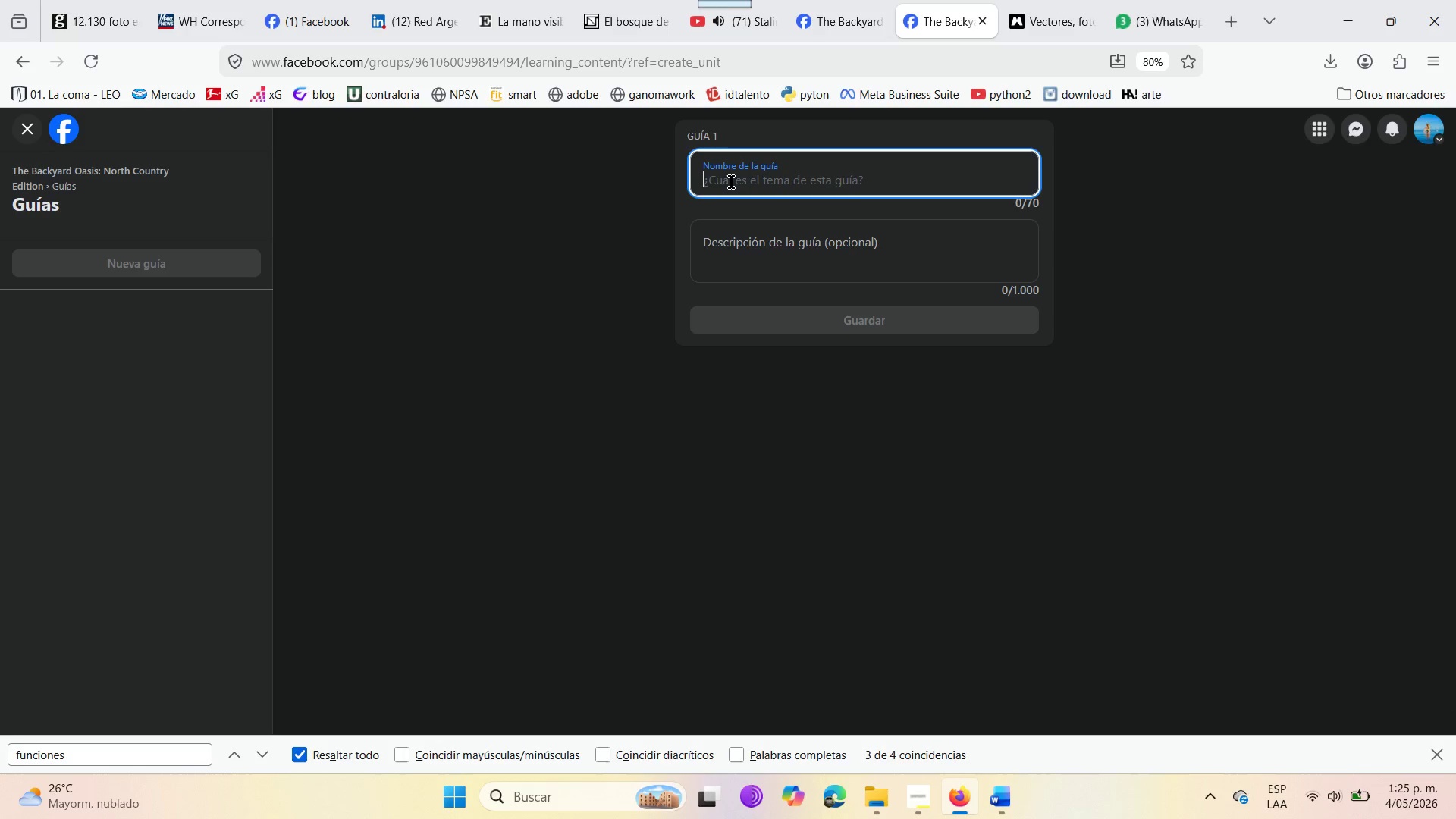 
wait(8.53)
 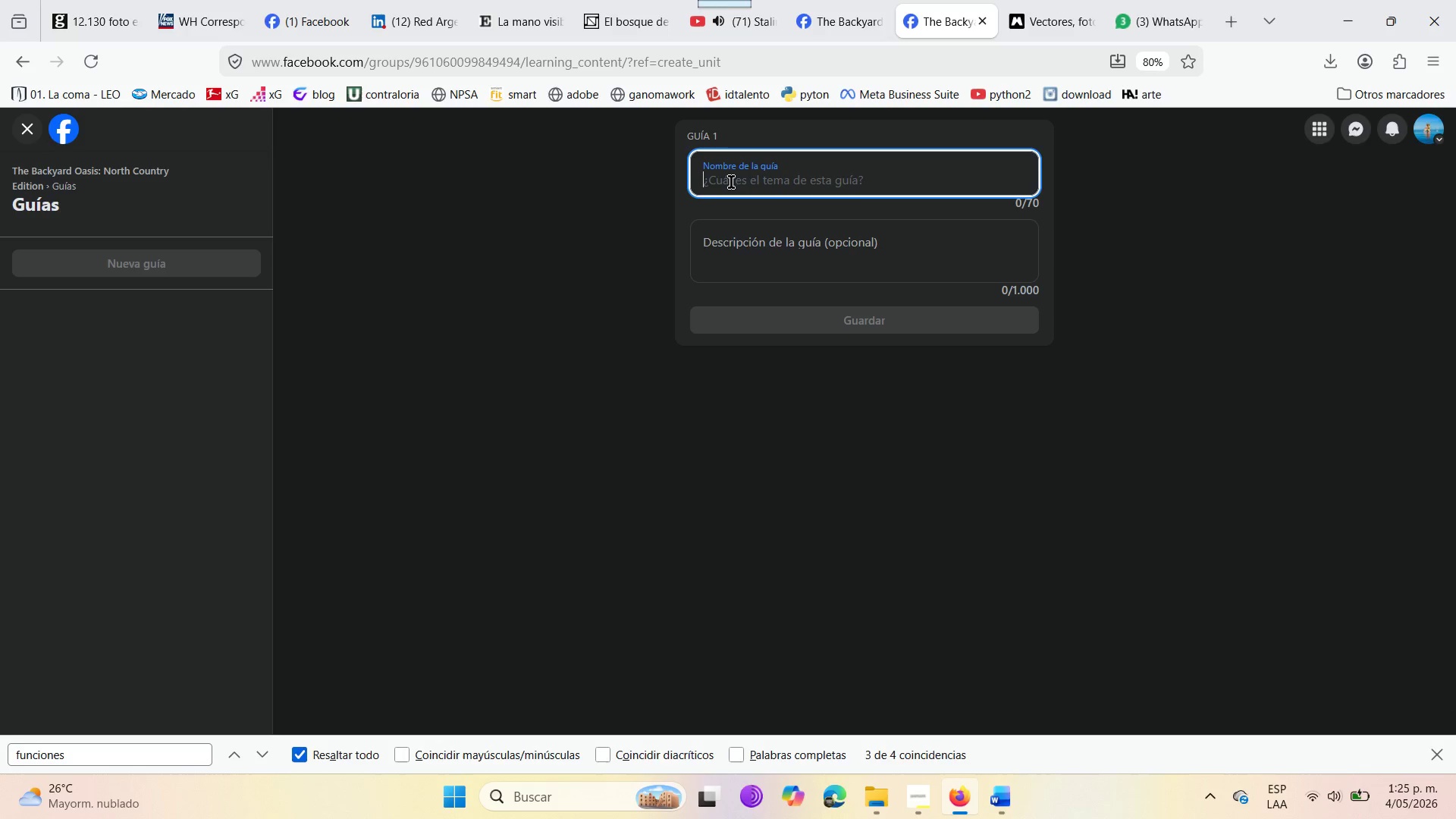 
type(Seasonal Water Chemistry )
 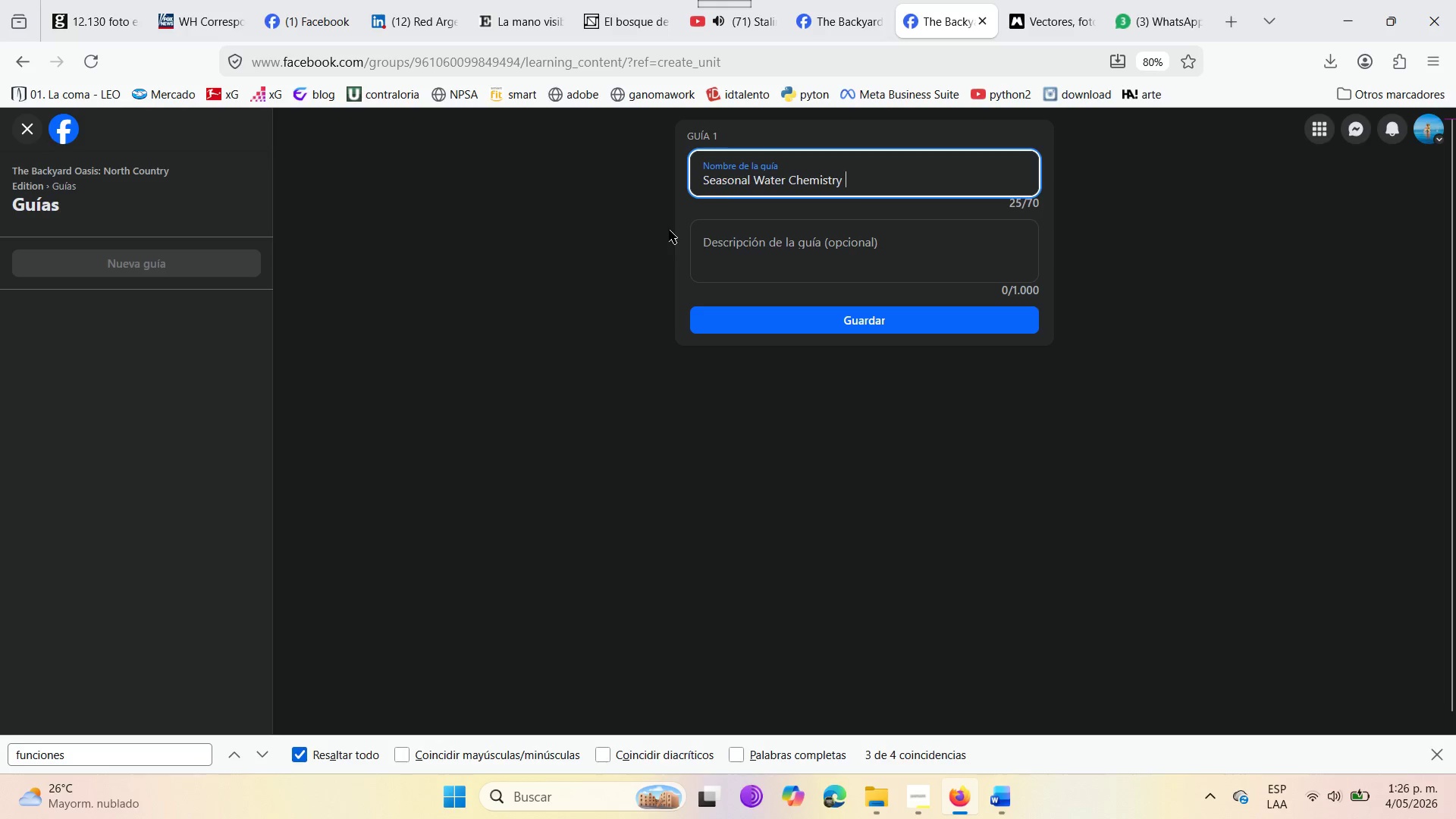 
wait(7.34)
 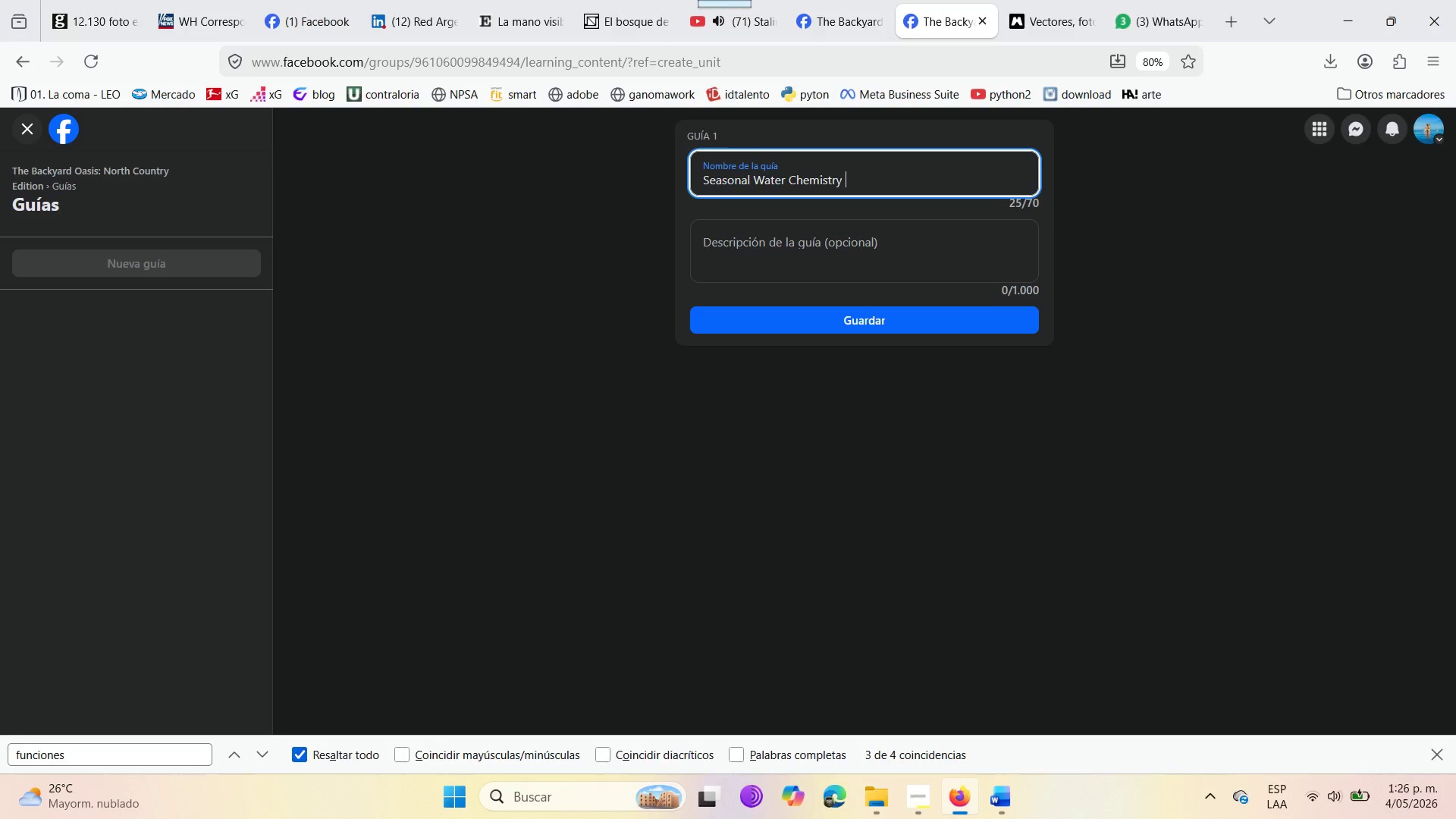 
left_click([724, 254])
 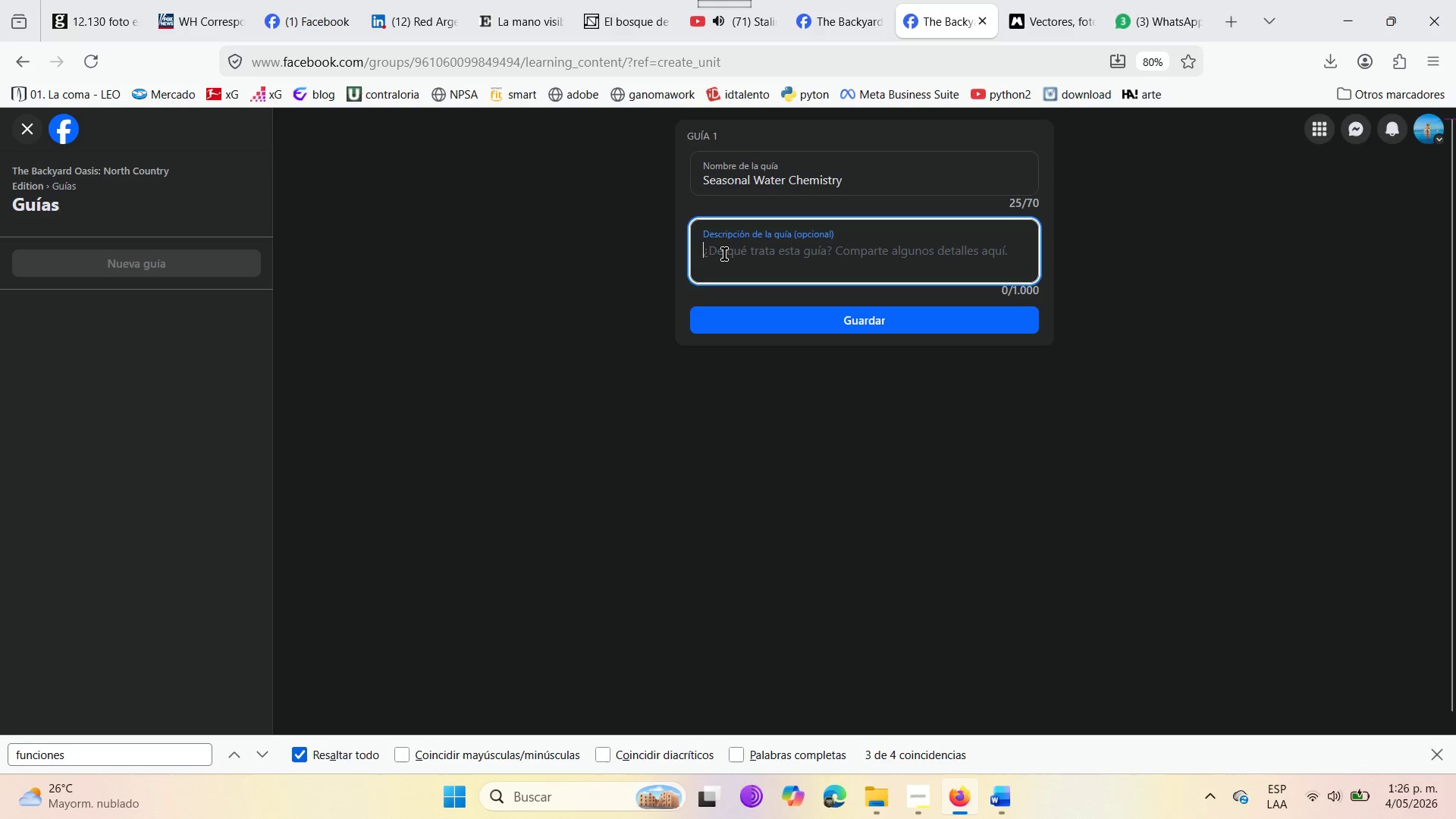 
left_click([724, 254])
 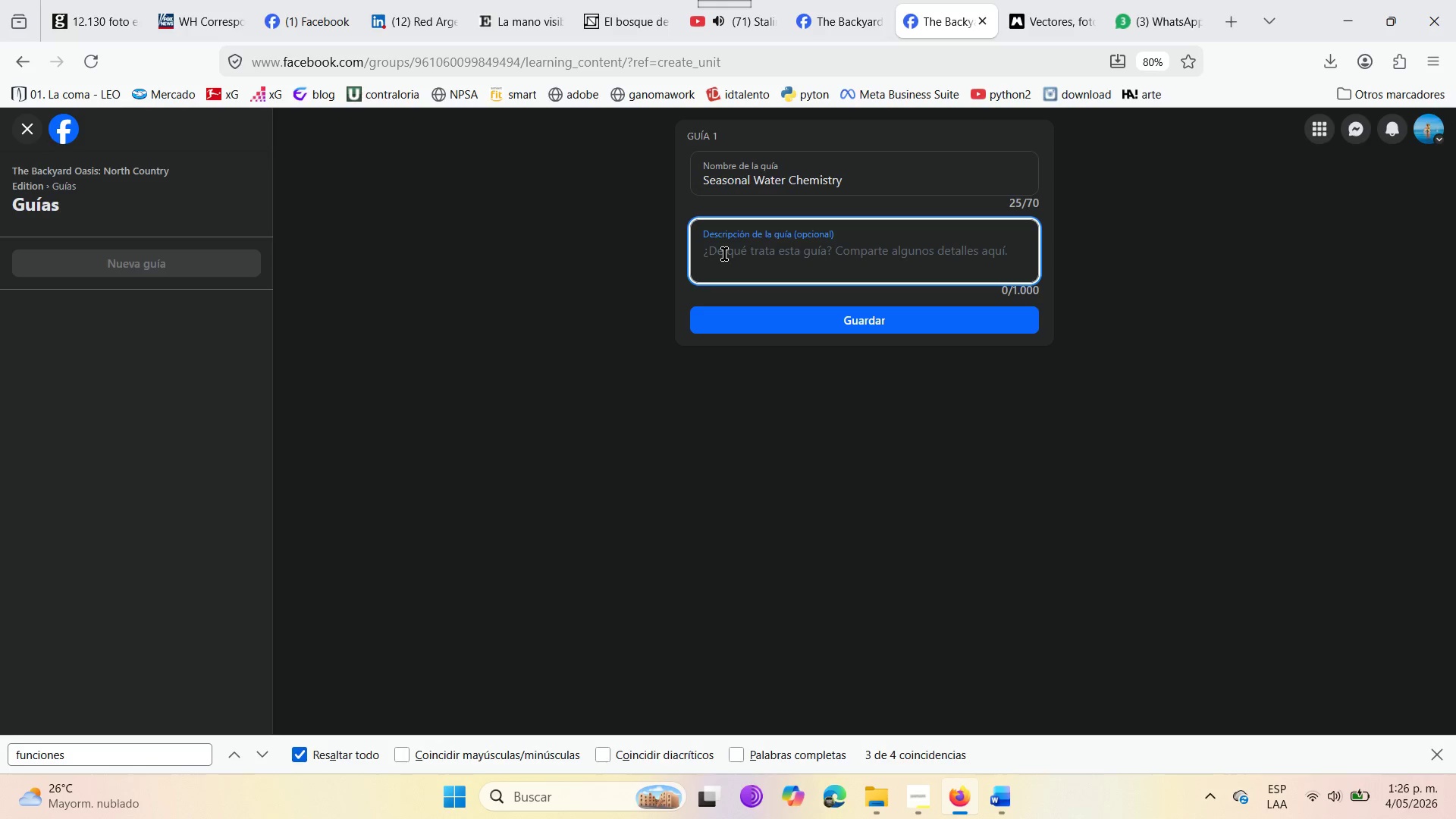 
type(Master )
 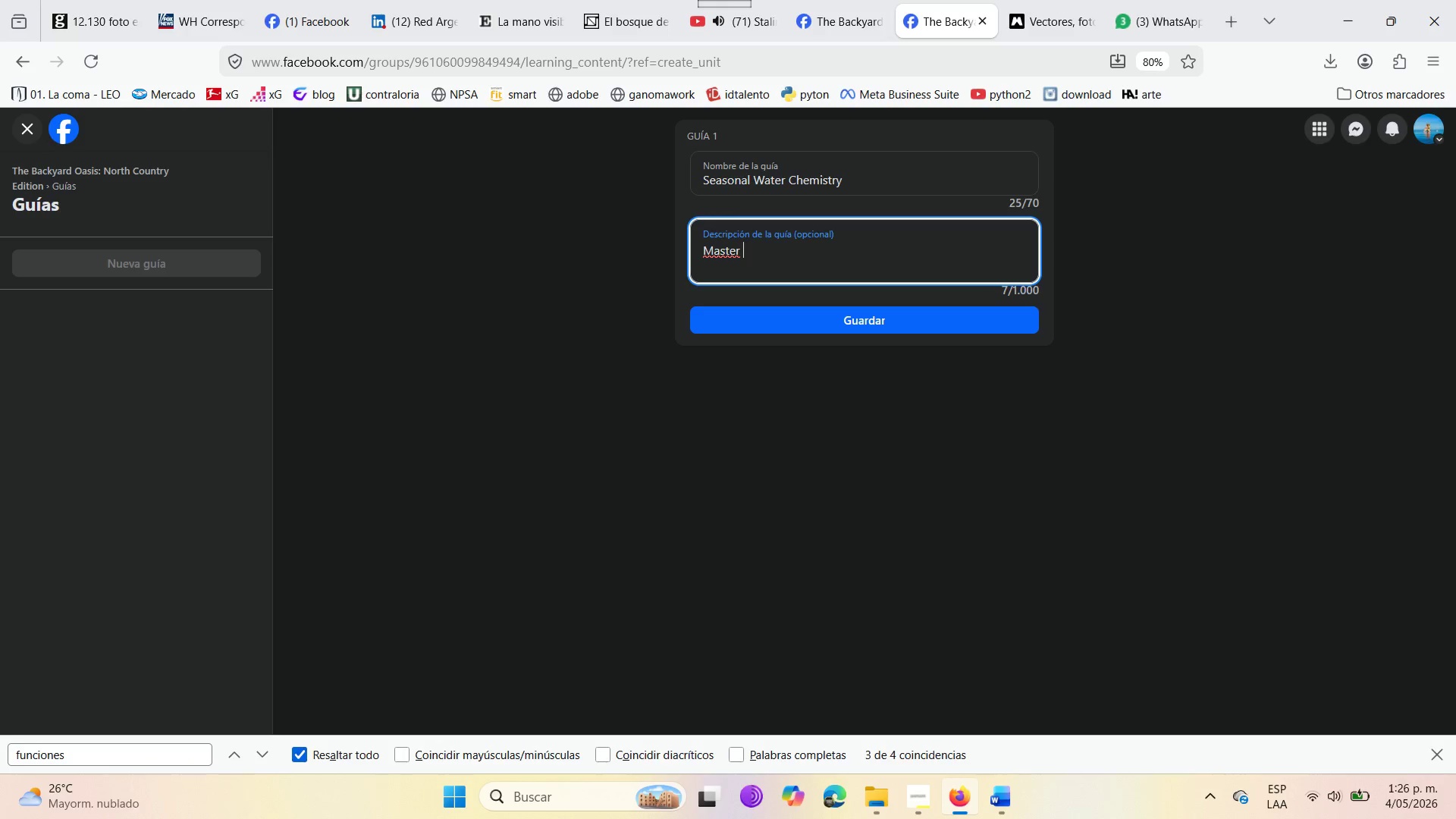 
type(your pool[s balance )
key(Backspace)
type(. Here, we resolve en)
key(Backspace)
type(verything )
 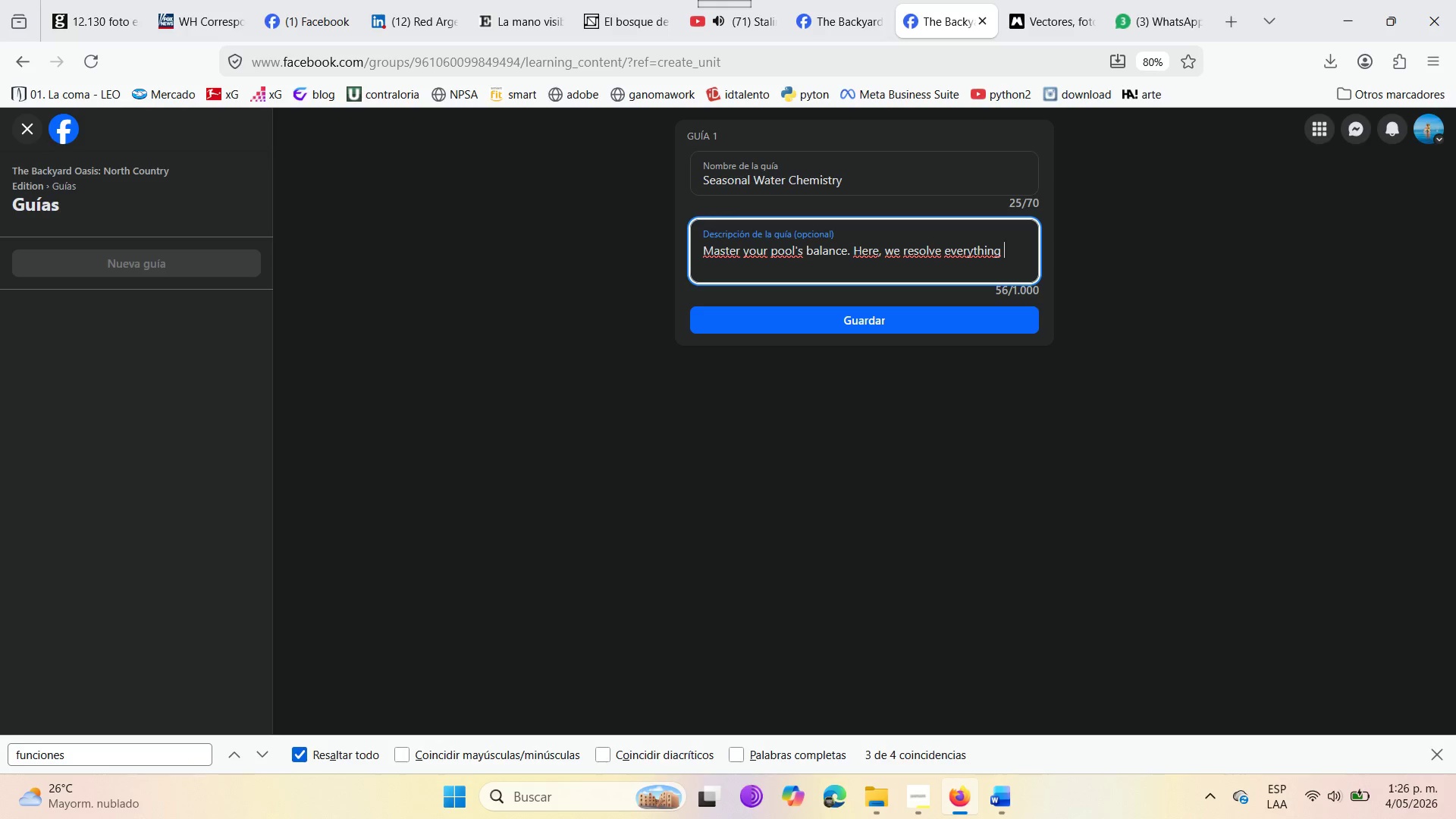 
type(from the )
 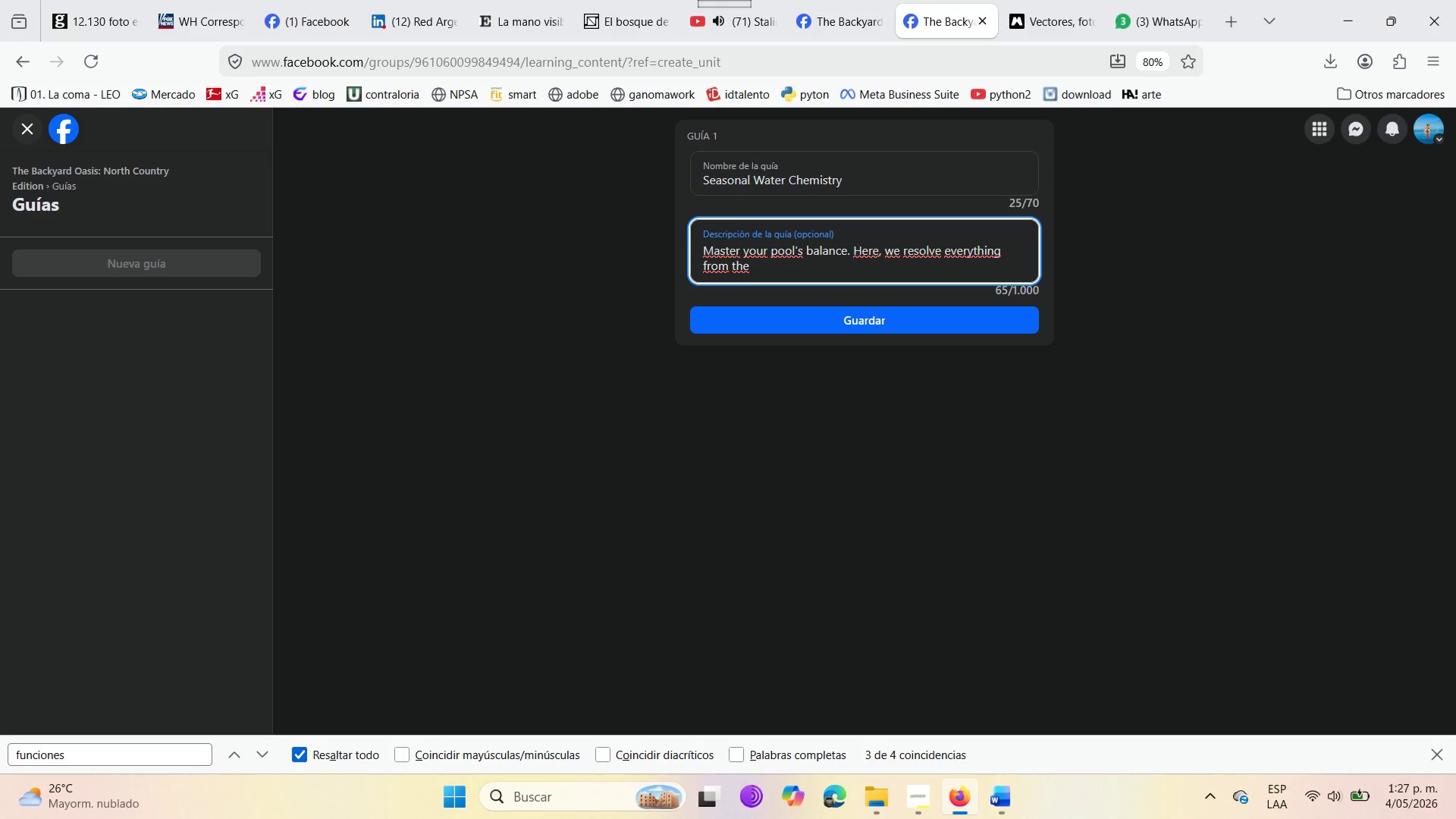 
wait(10.19)
 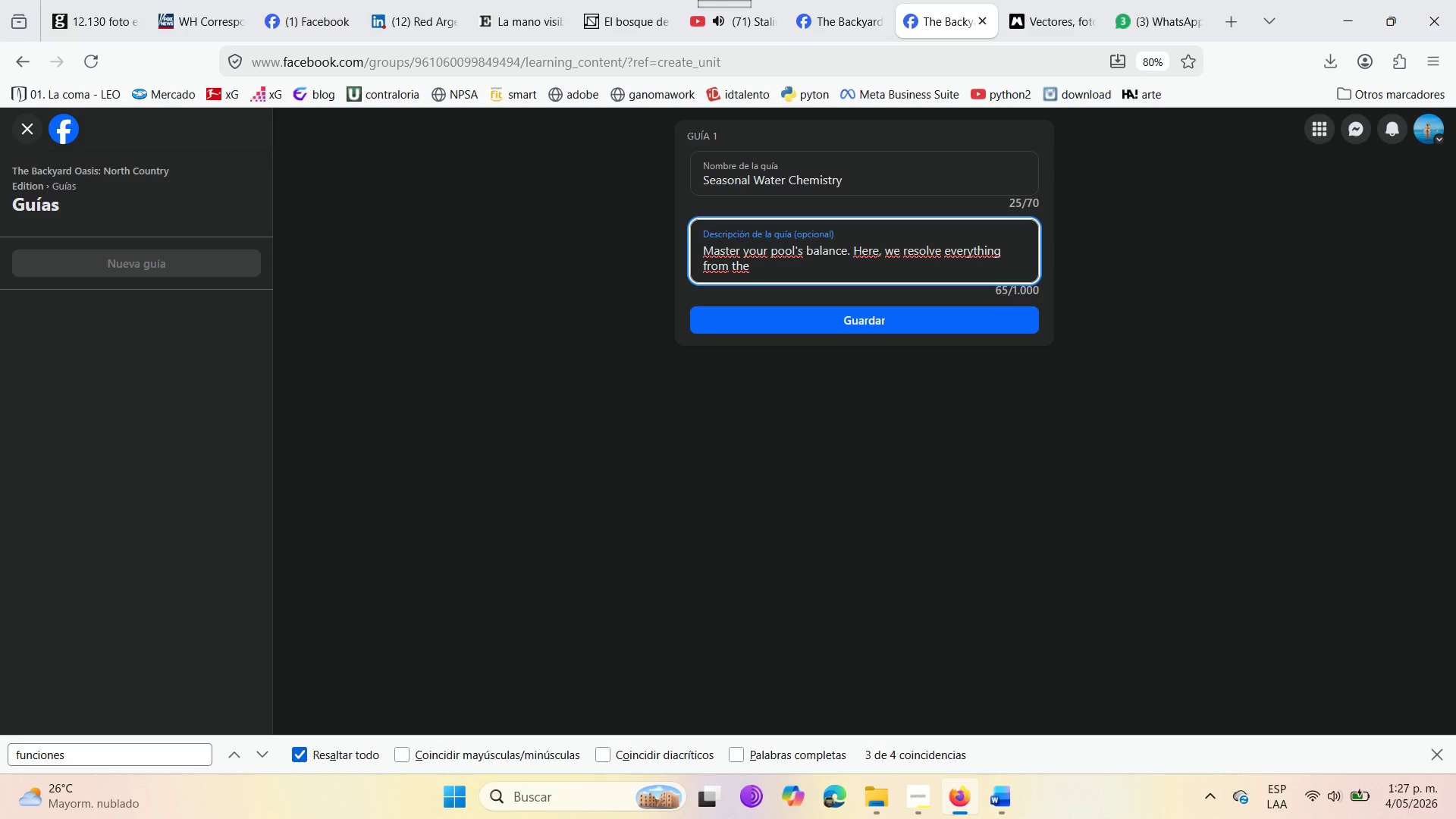 
type(@green water@ reported in Rancho )
 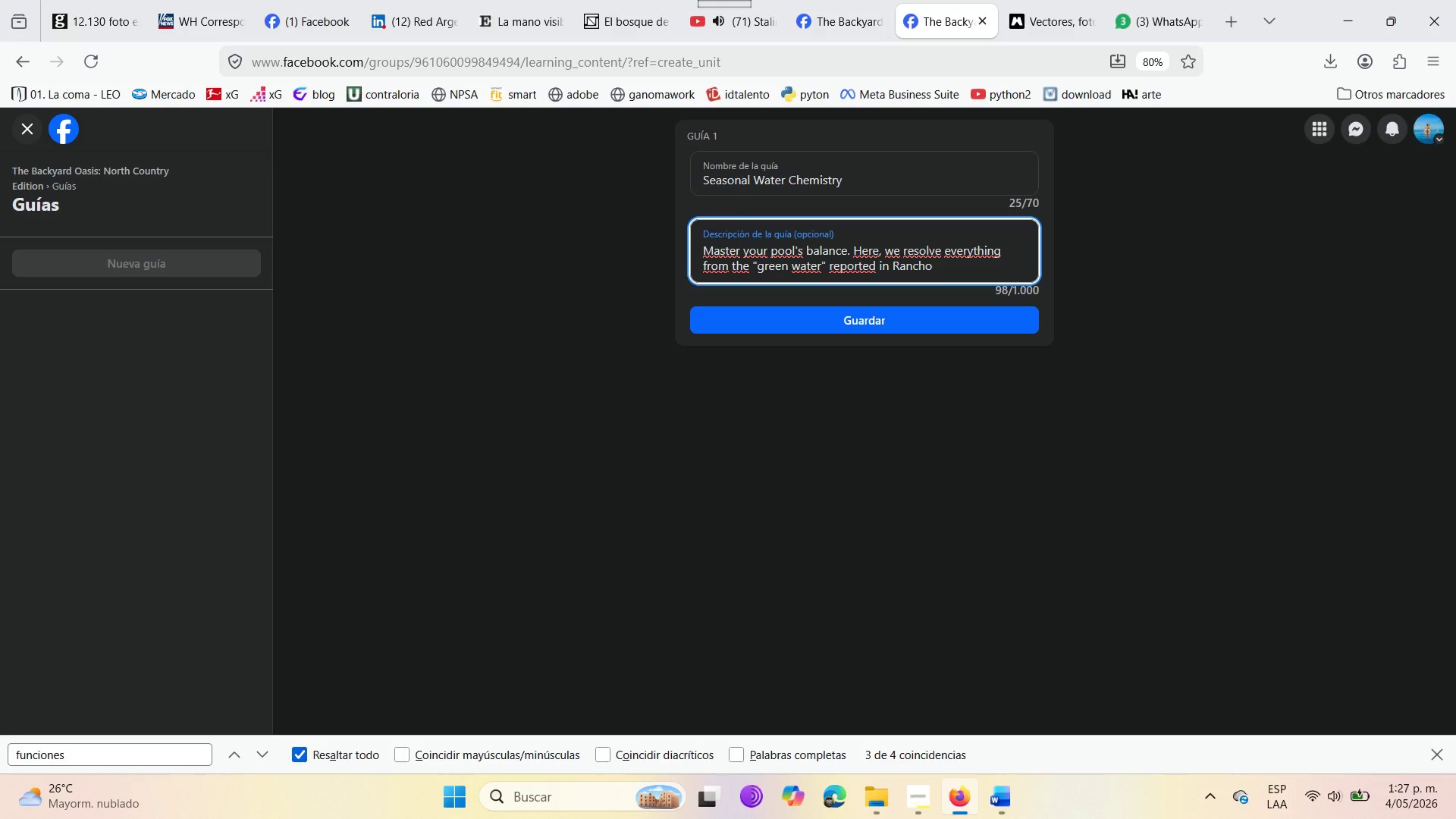 
type(Santa Fe )
key(Backspace)
type( to the salt descaling common )
key(Backspace)
type( in )
key(Tab)
type(E)
 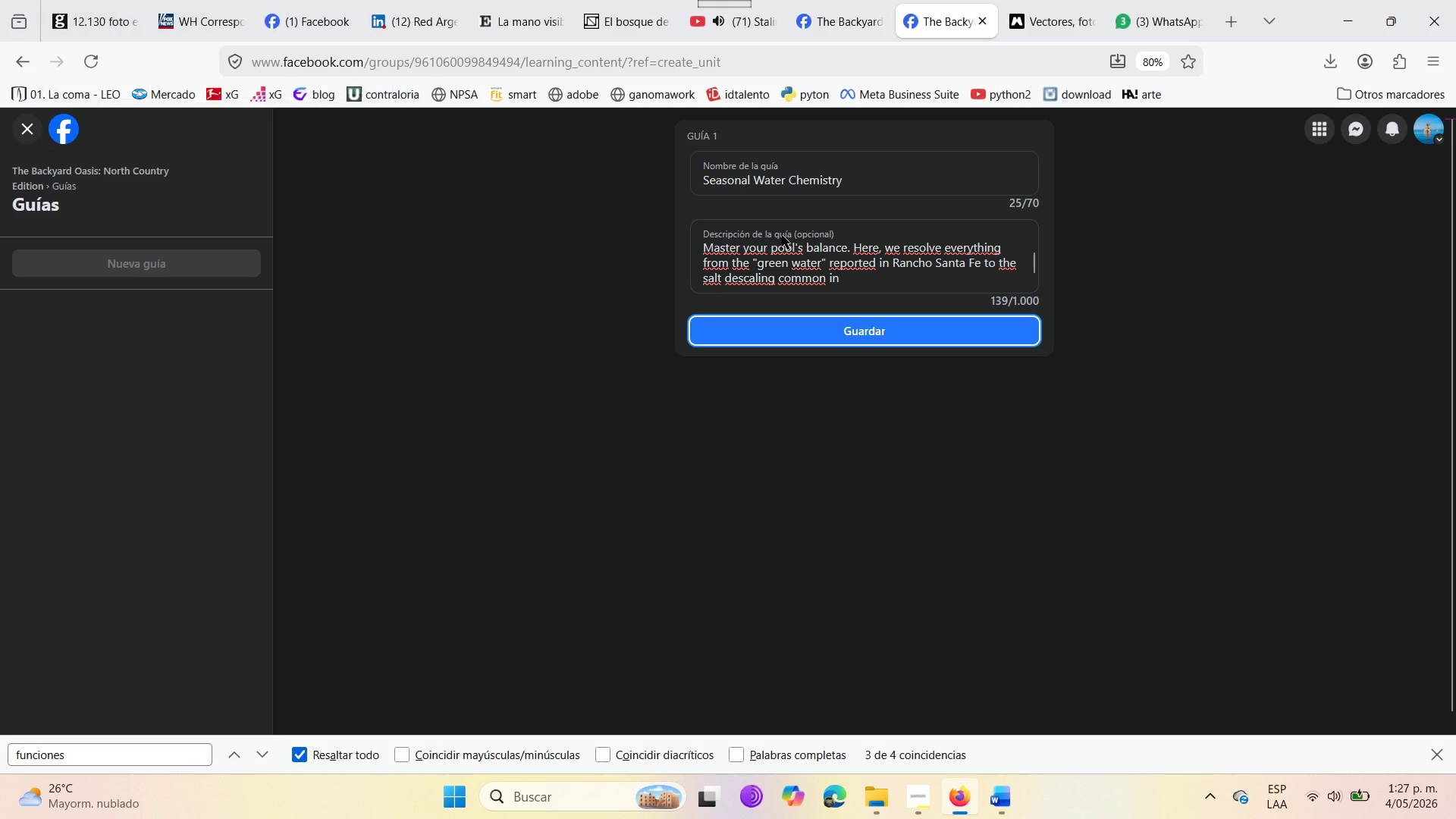 
left_click([908, 276])
 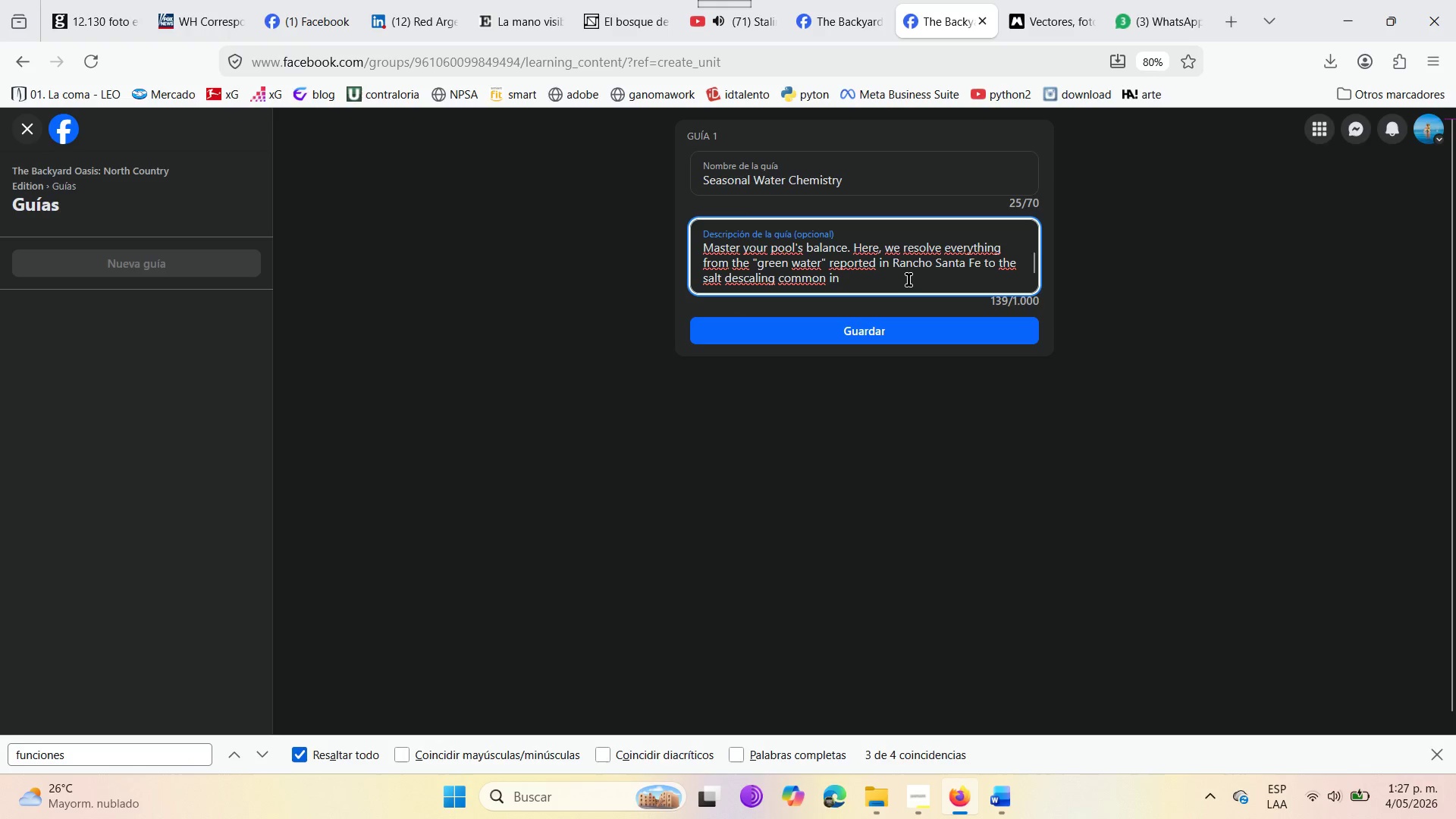 
type(Enci)
 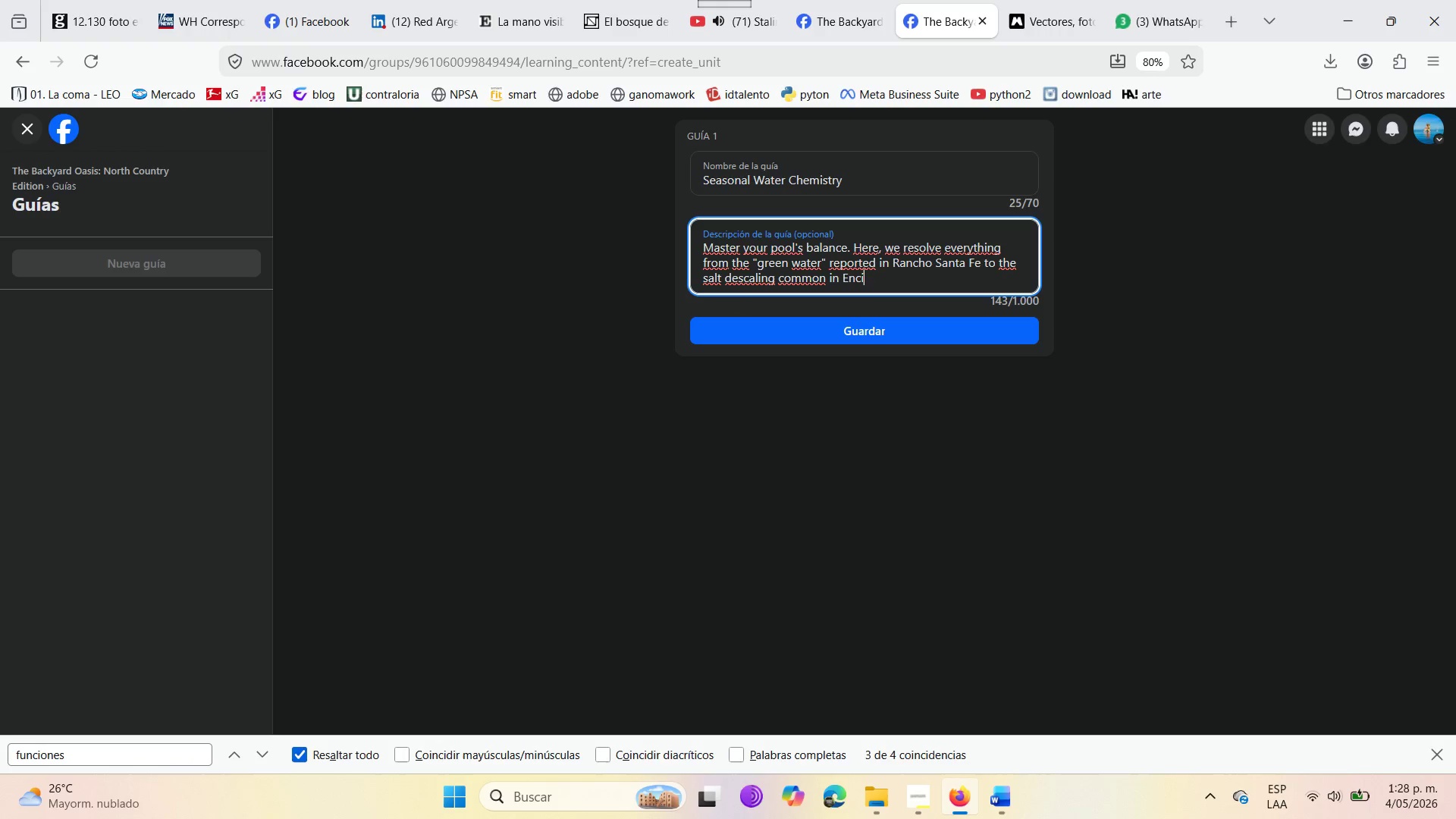 
type(nitas )
key(Backspace)
type(. )
 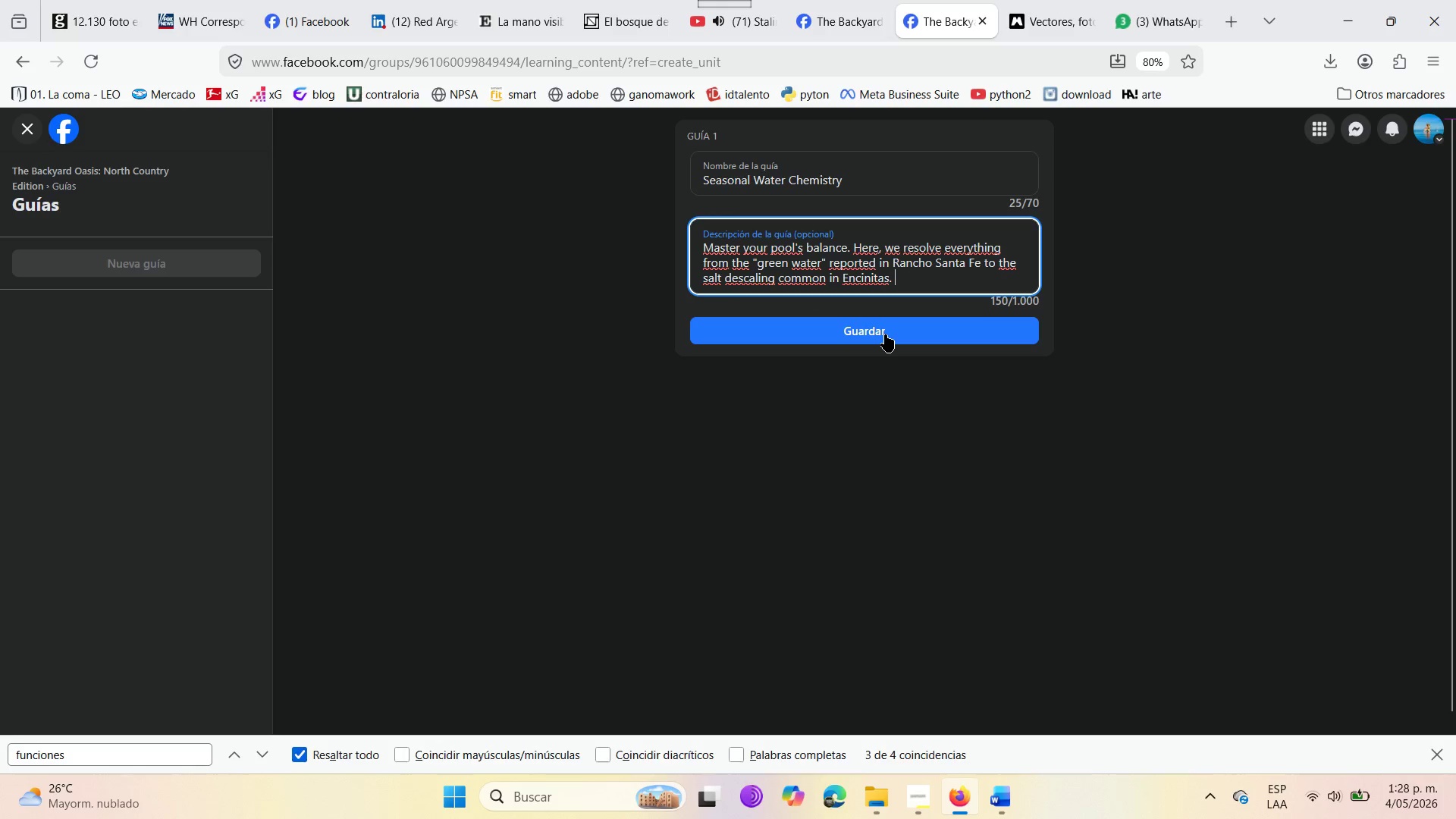 
wait(7.42)
 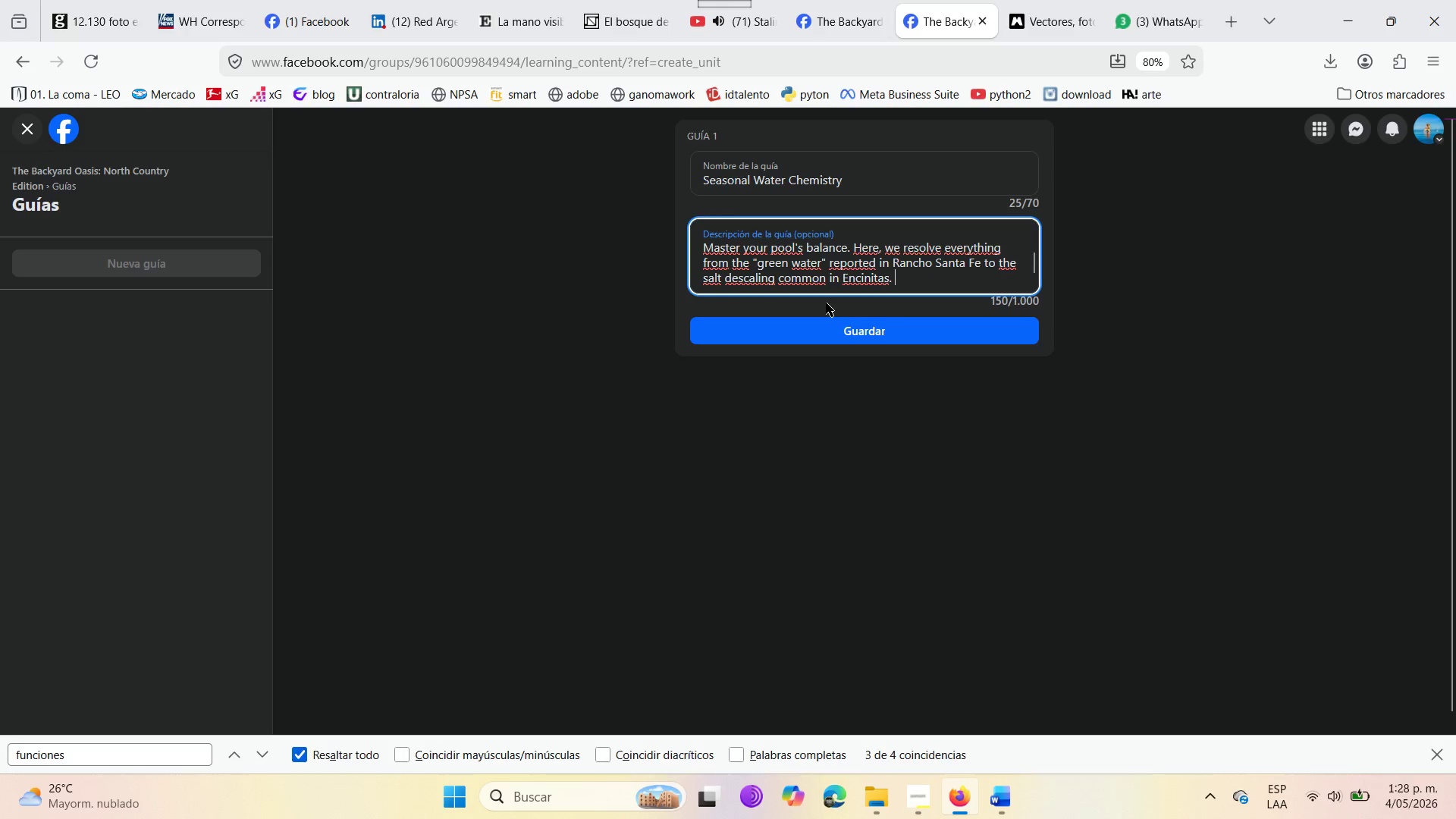 
left_click([885, 334])
 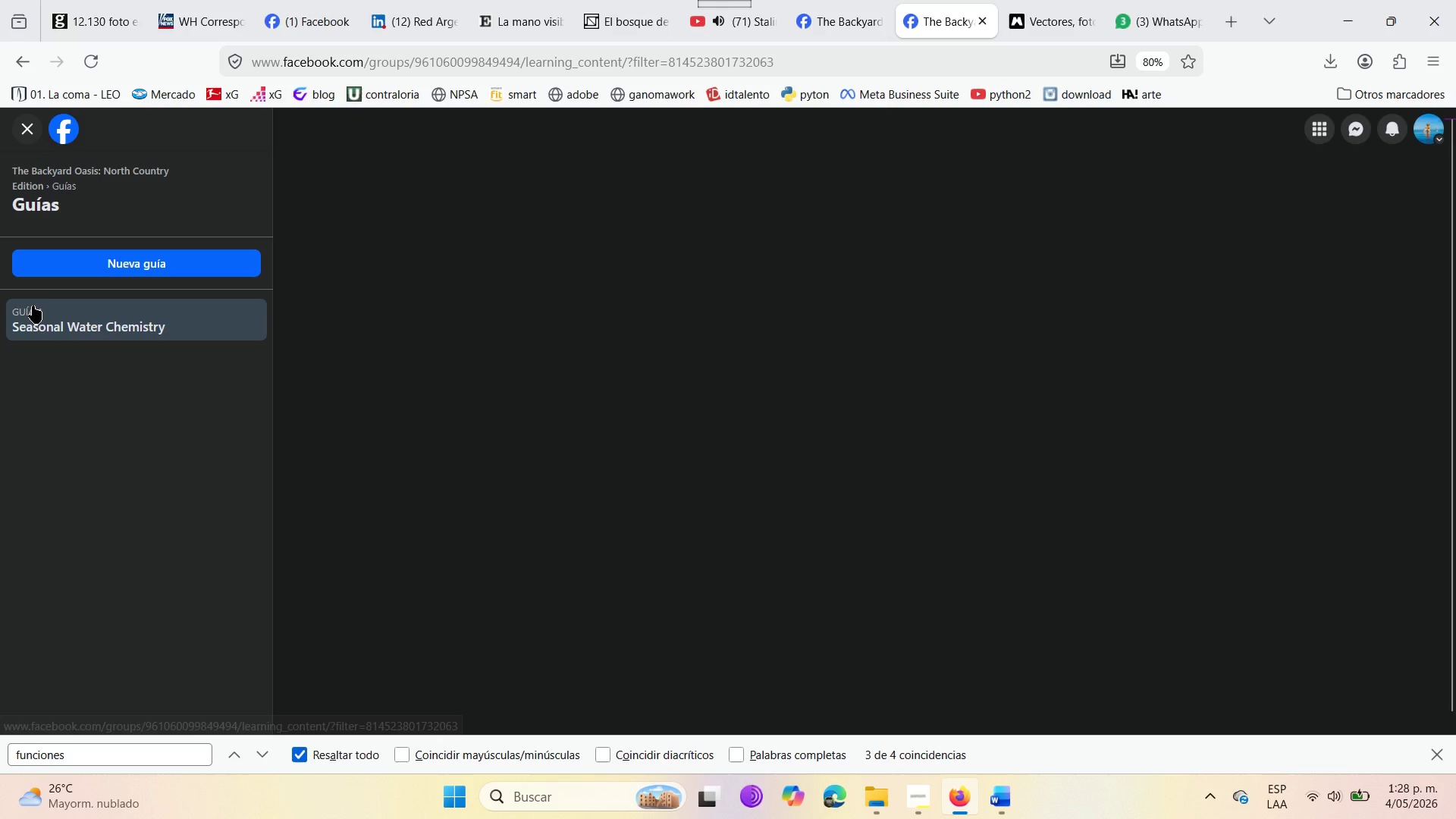 
wait(6.22)
 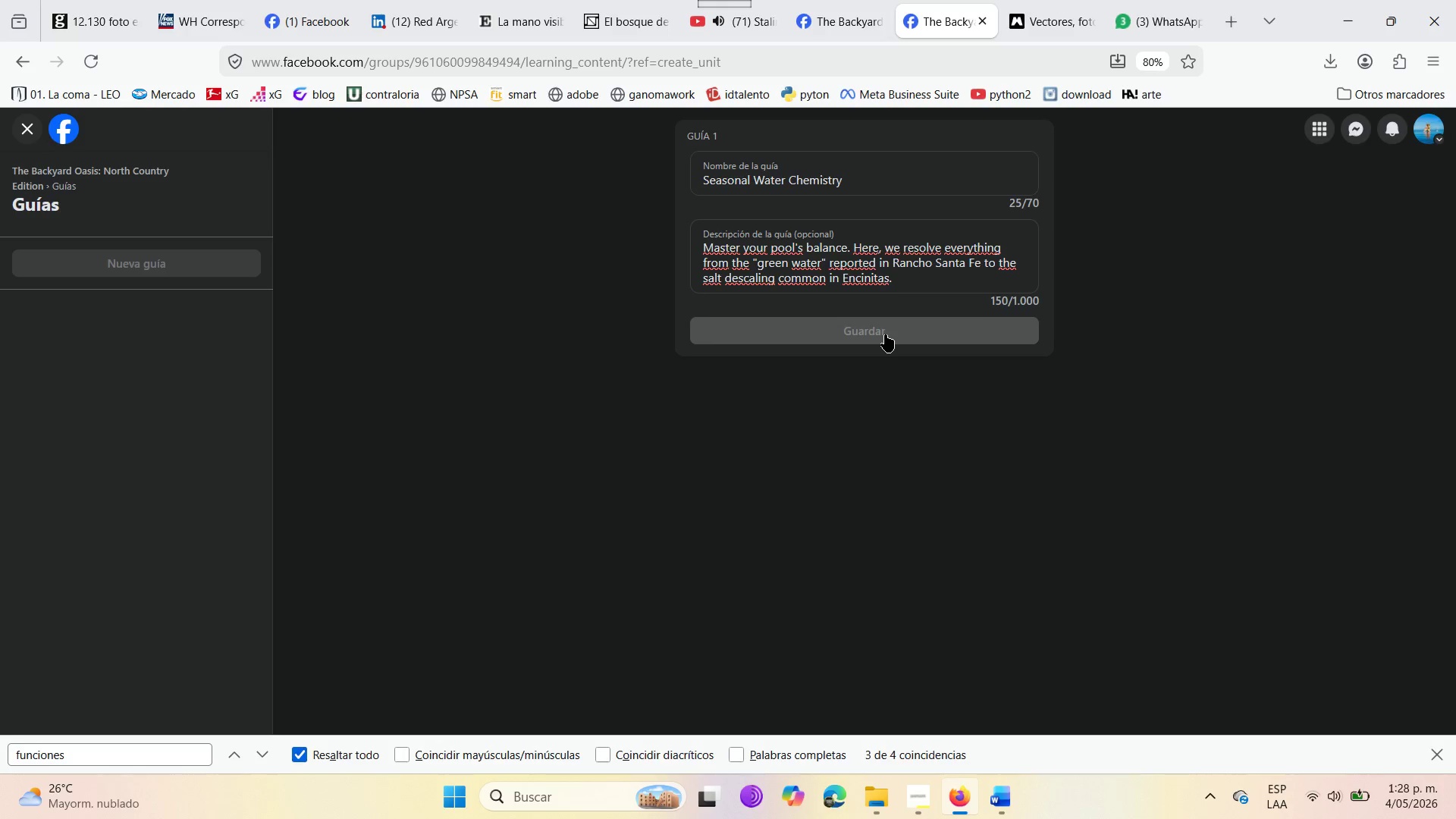 
left_click([130, 304])
 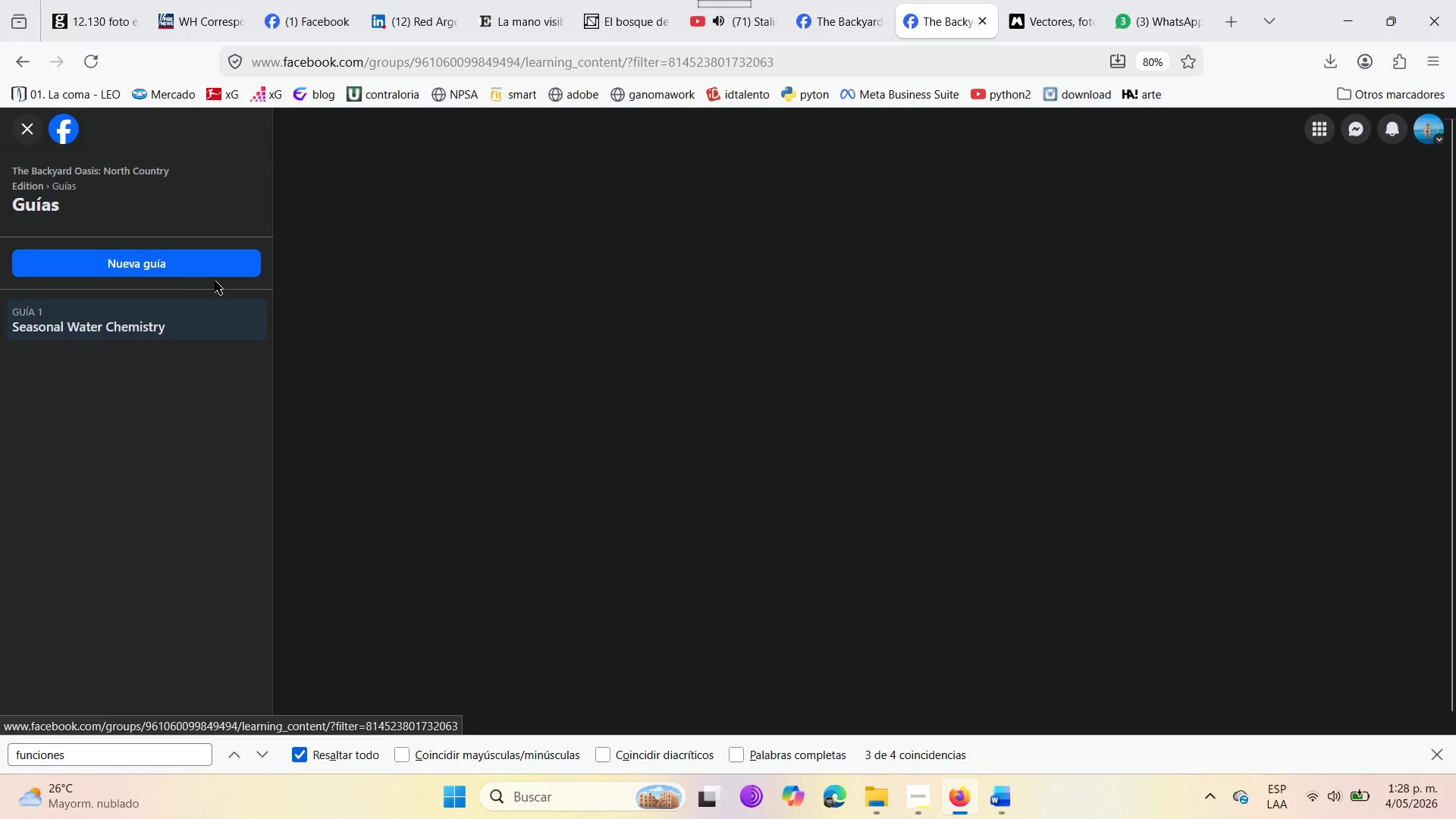 
left_click([181, 265])
 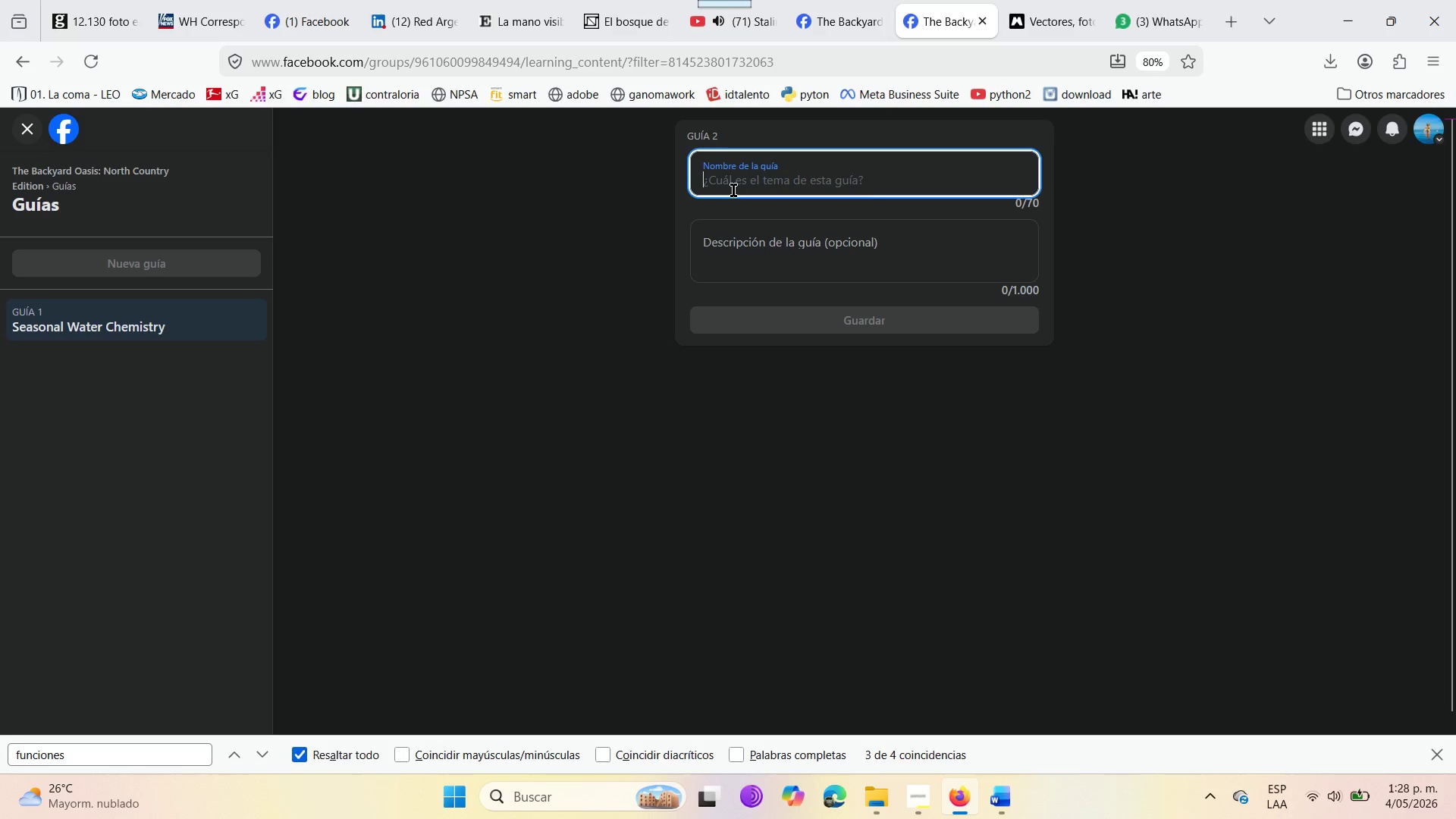 
type(Equipment Longevity )
 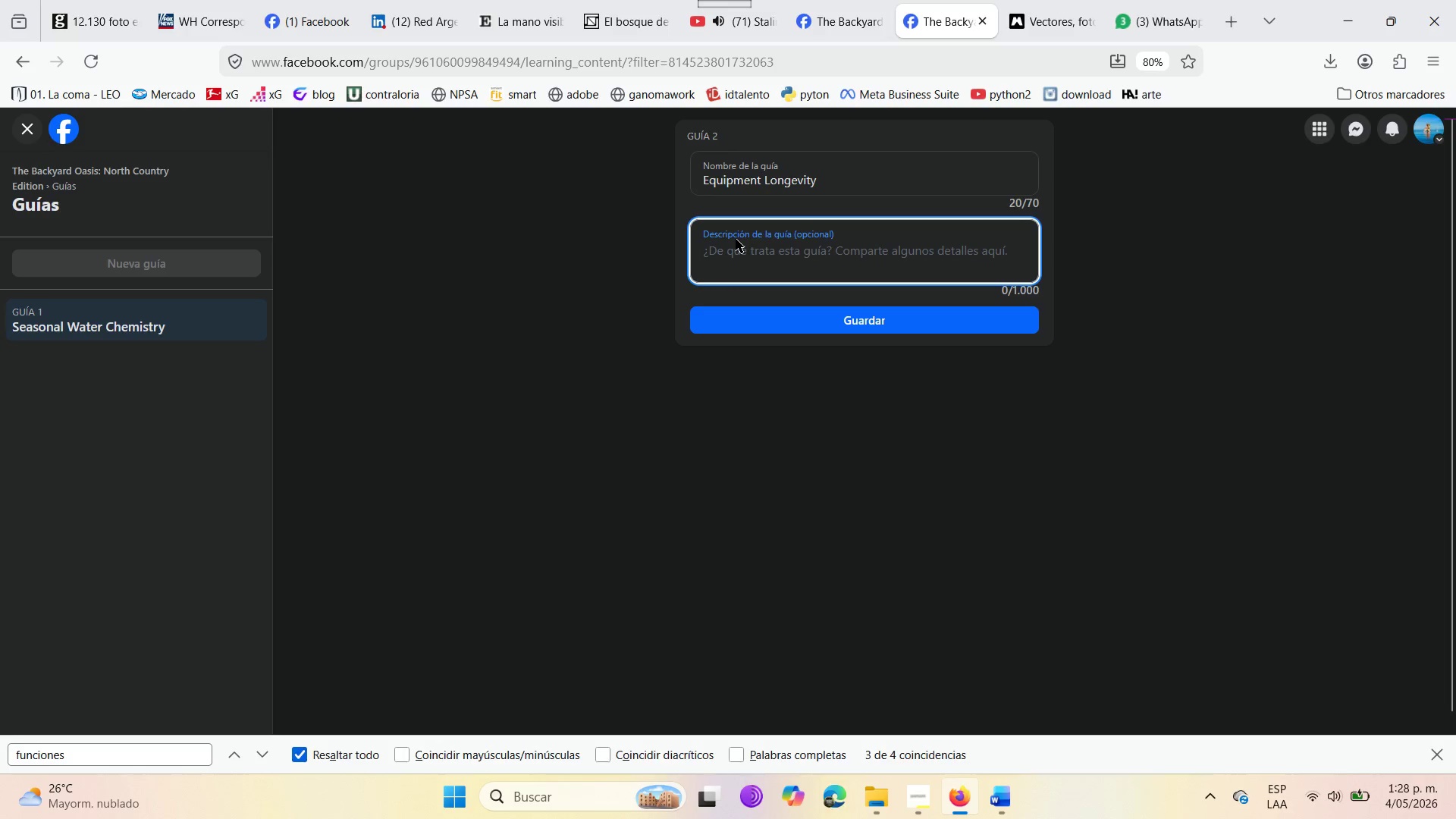 
wait(6.25)
 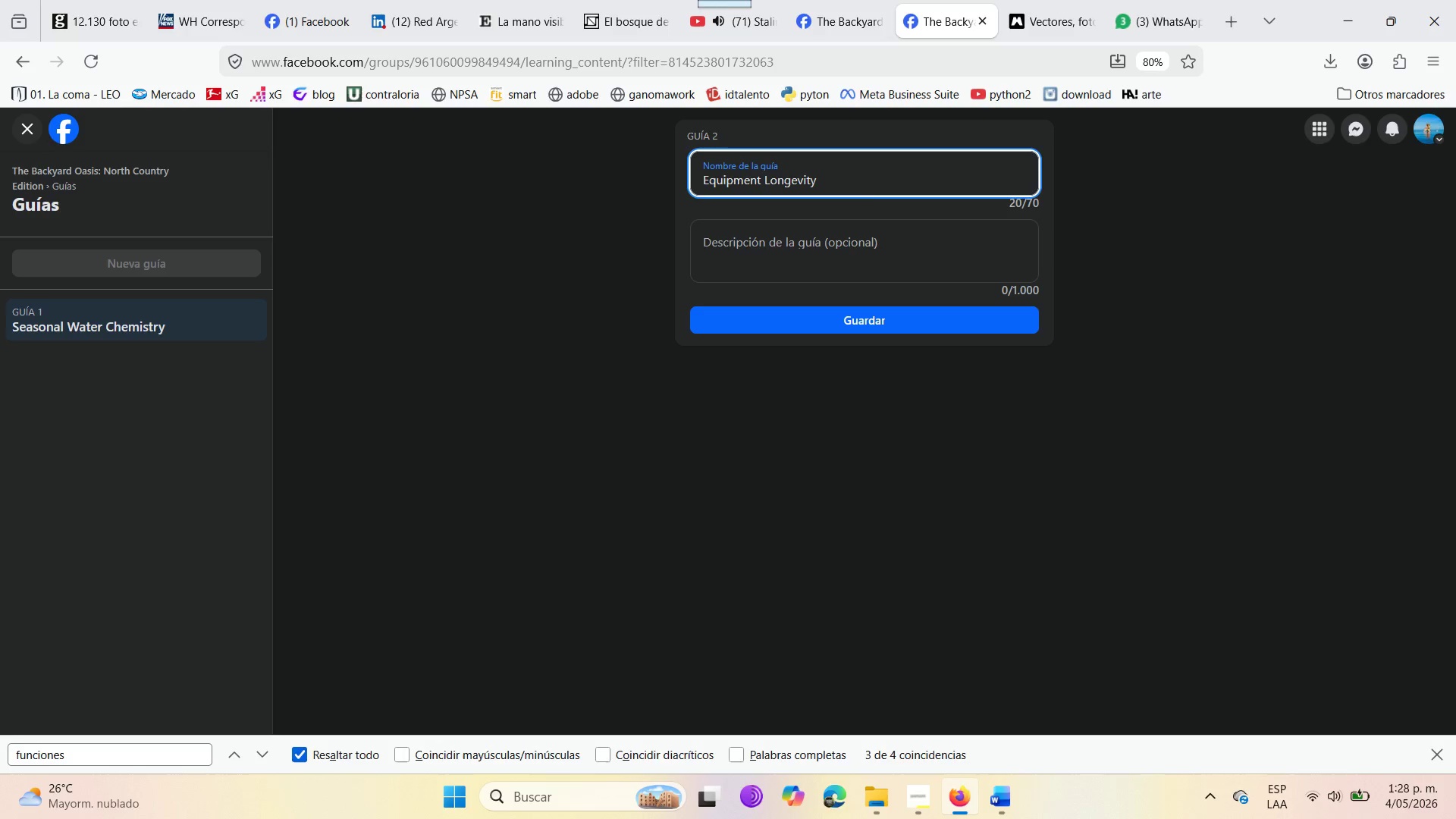 
type(E)
key(Backspace)
type(Your equipment is an investment )
key(Backspace)
type(. This unit covers )
 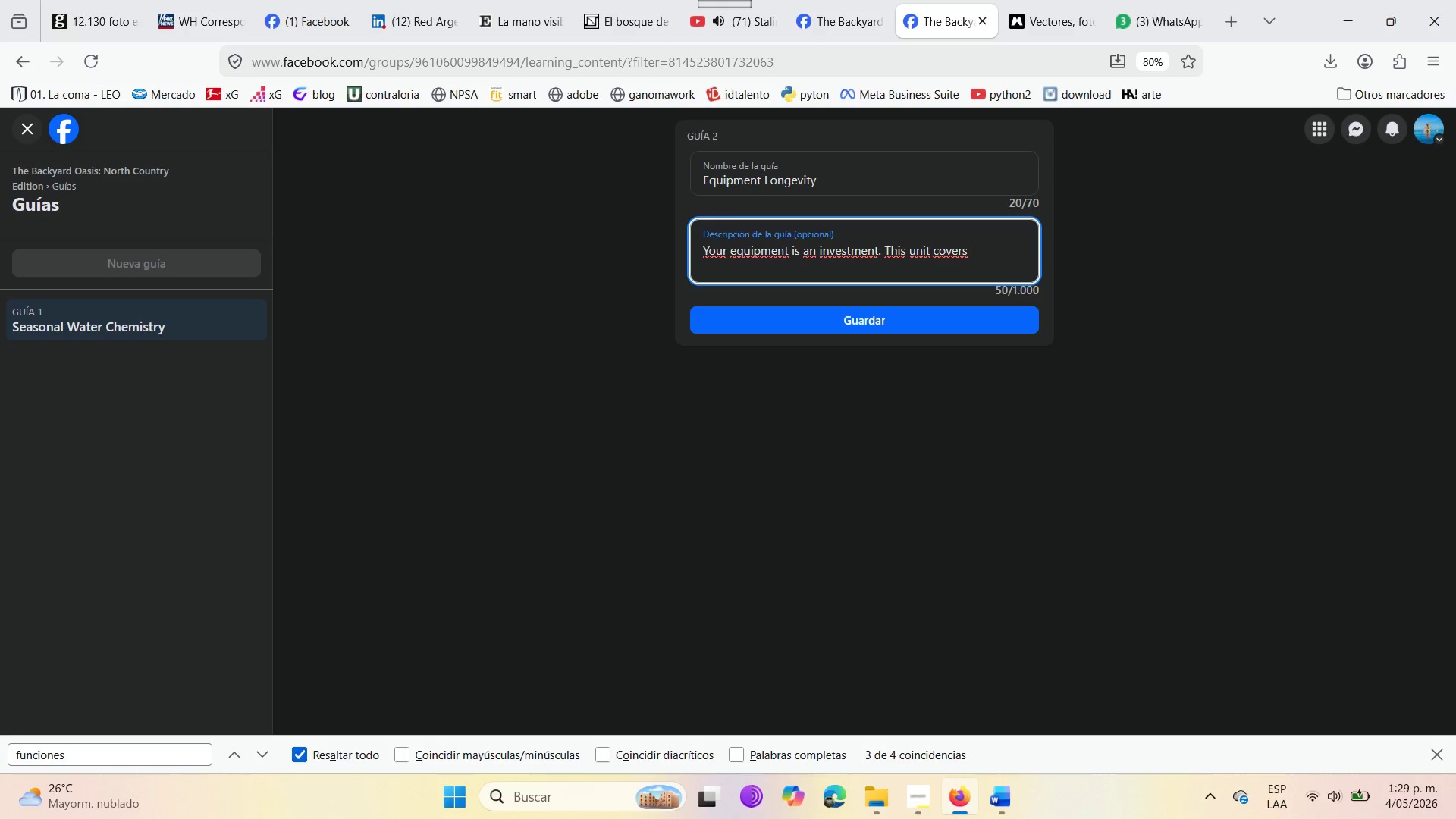 
type(pump noise diagnpo)
key(Backspace)
key(Backspace)
type(ostics *commn in )
 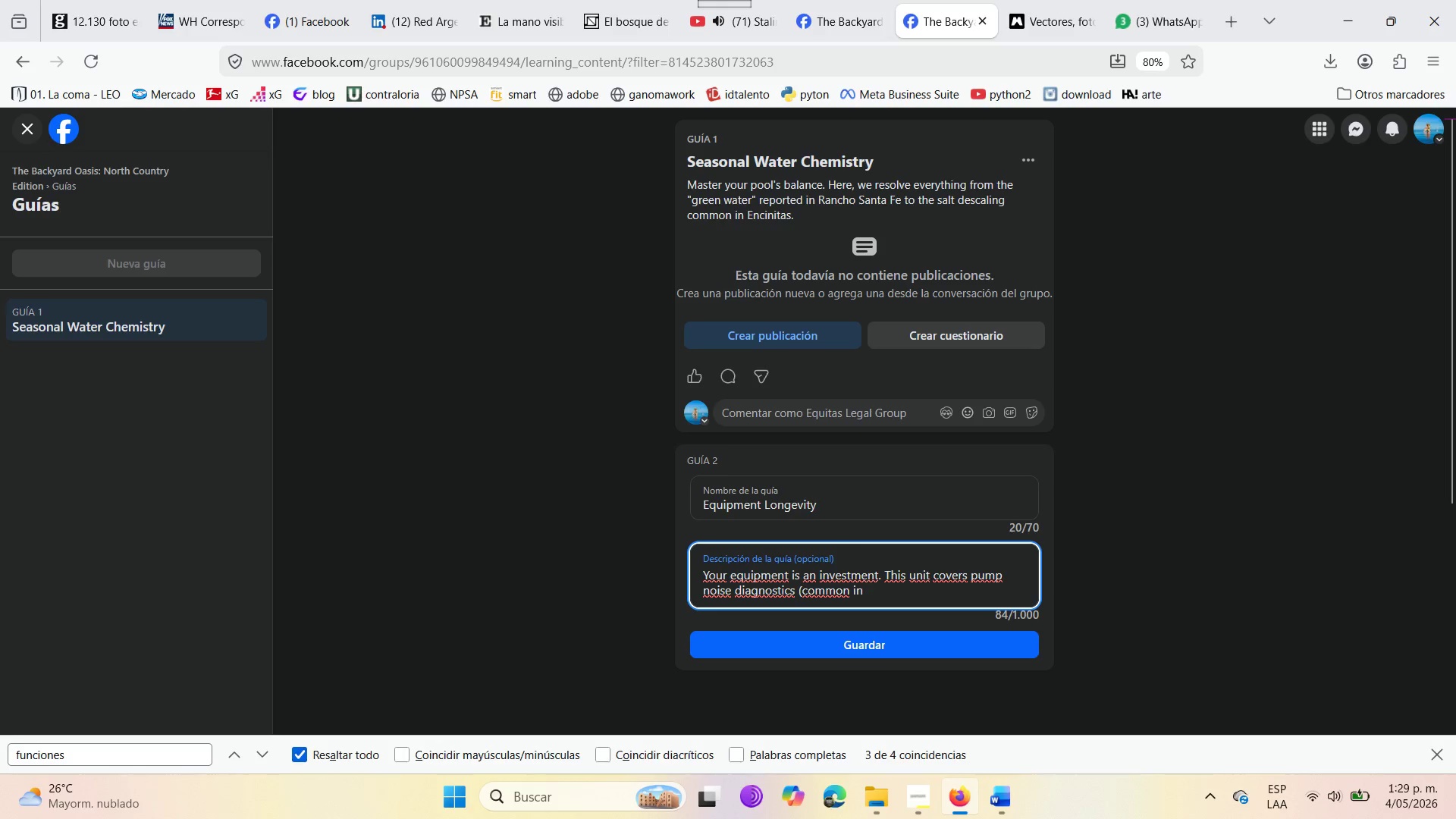 
wait(20.89)
 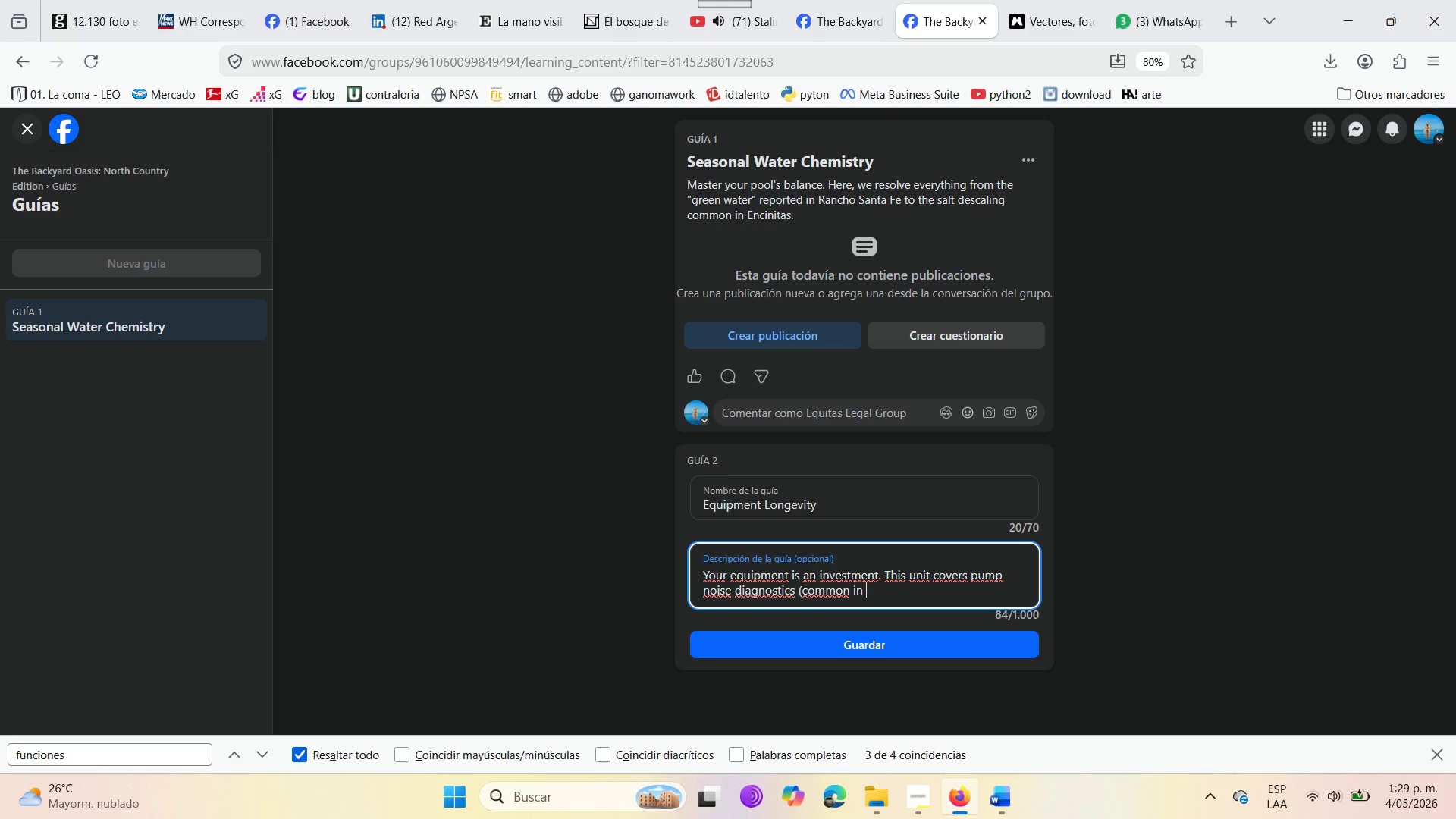 
type(brands like Pentair and Jandy )
key(Backspace)
type(( and preventive )
key(Backspace)
type( maintenance )
 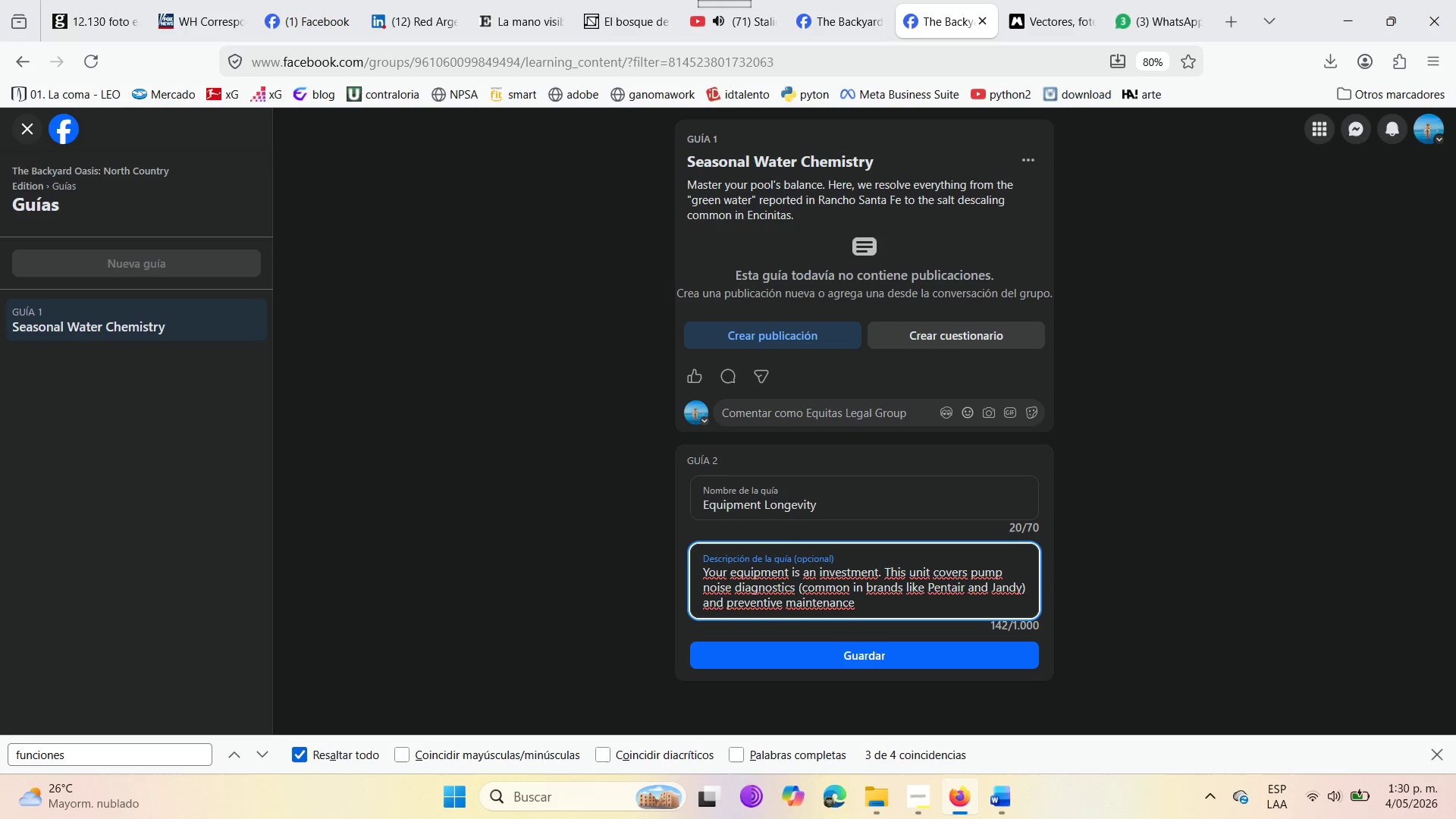 
wait(7.48)
 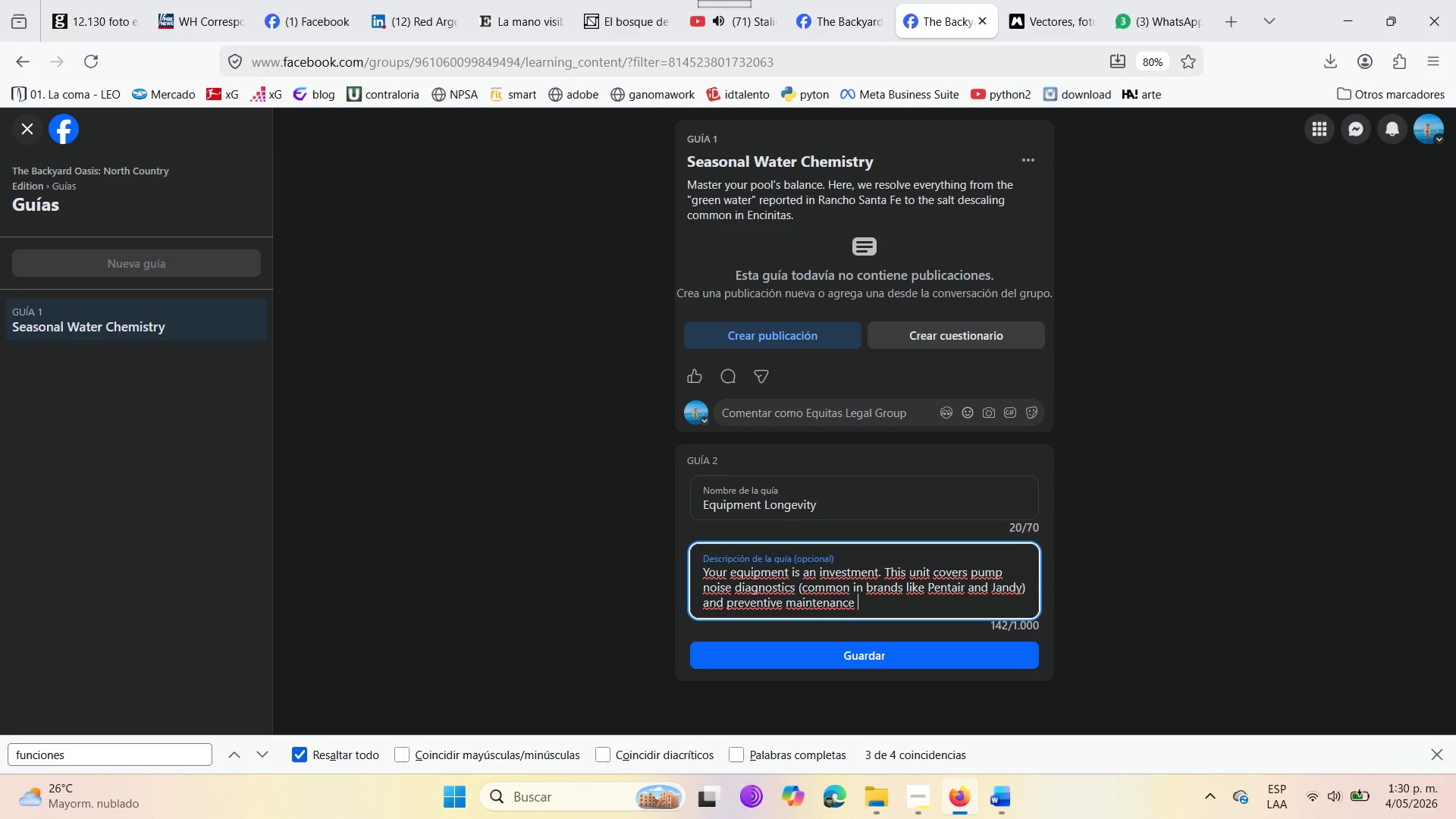 
type(for heaters )
key(Backspace)
type(. )
 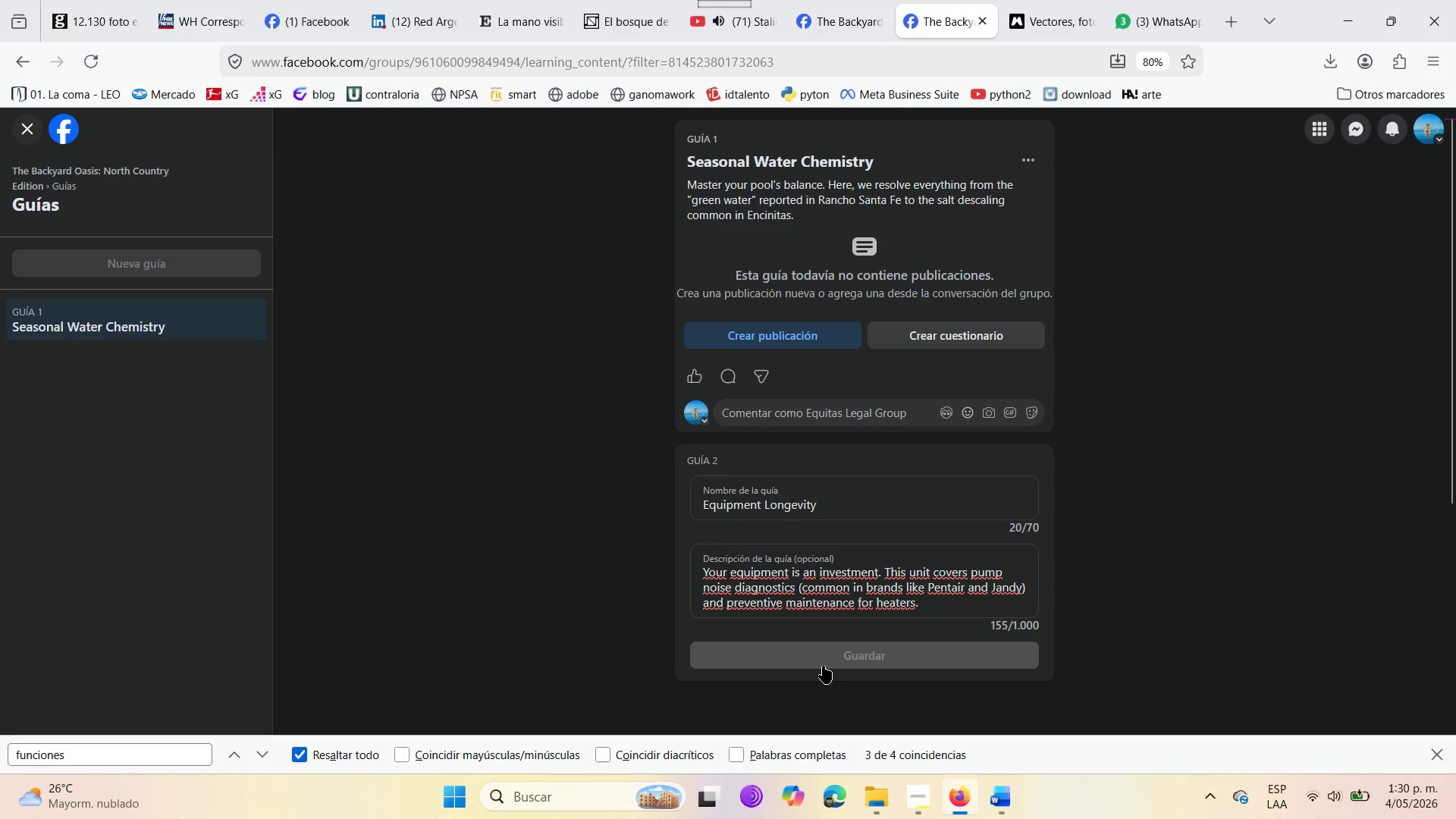 
wait(17.42)
 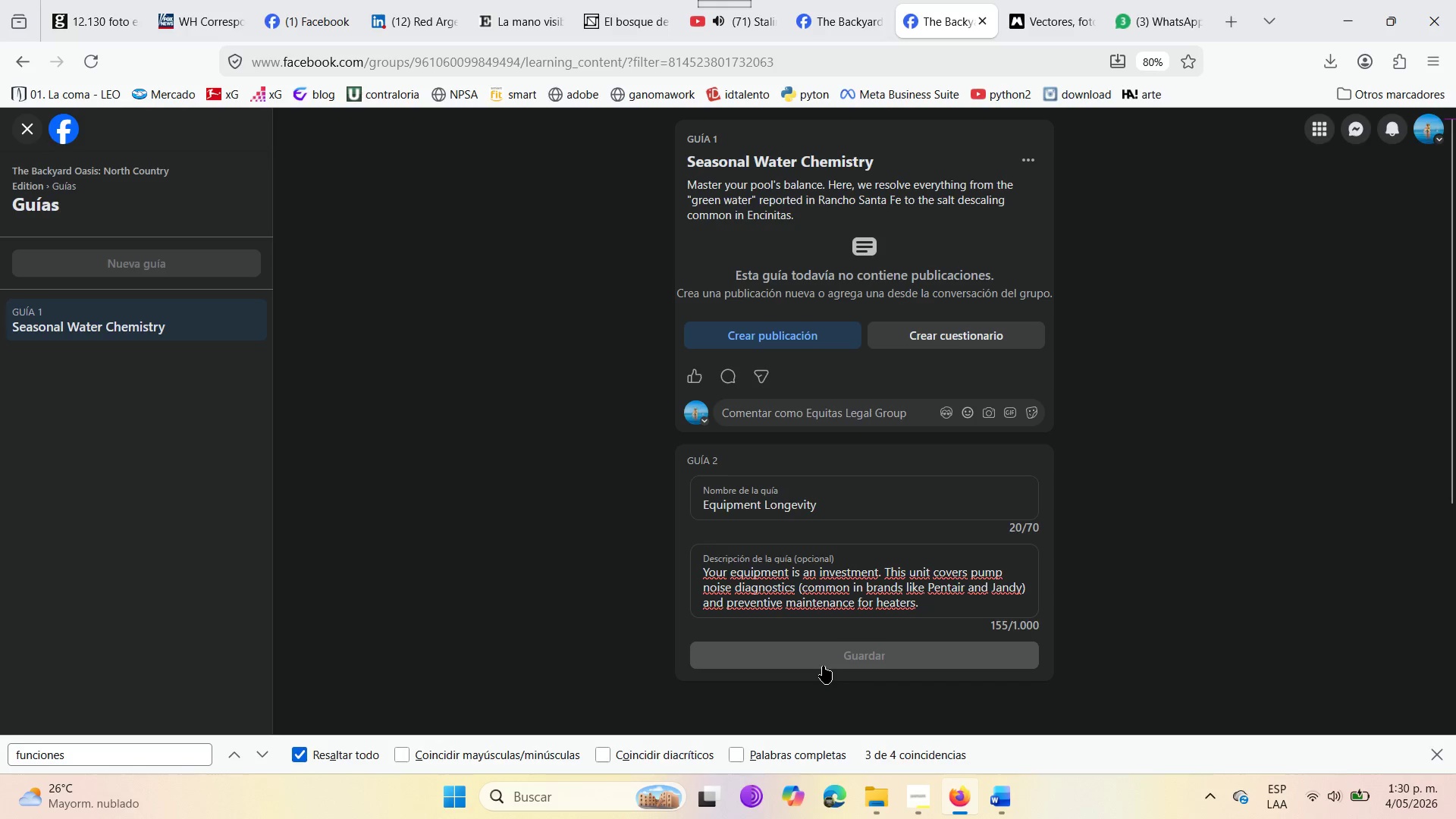 
left_click([181, 268])
 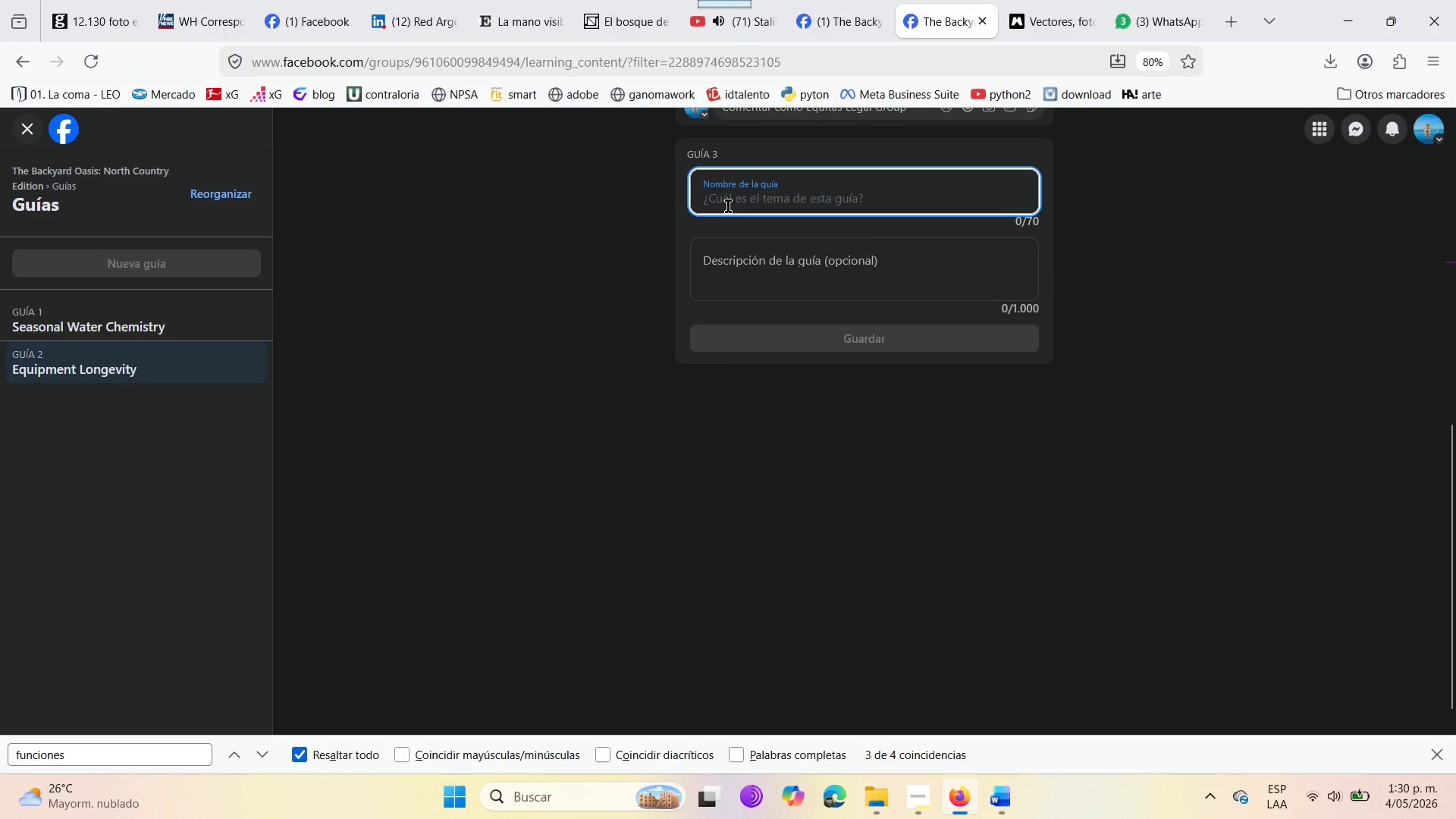 
type(Out )
key(Backspace)
type(door Entertaiment )
key(Backspace)
 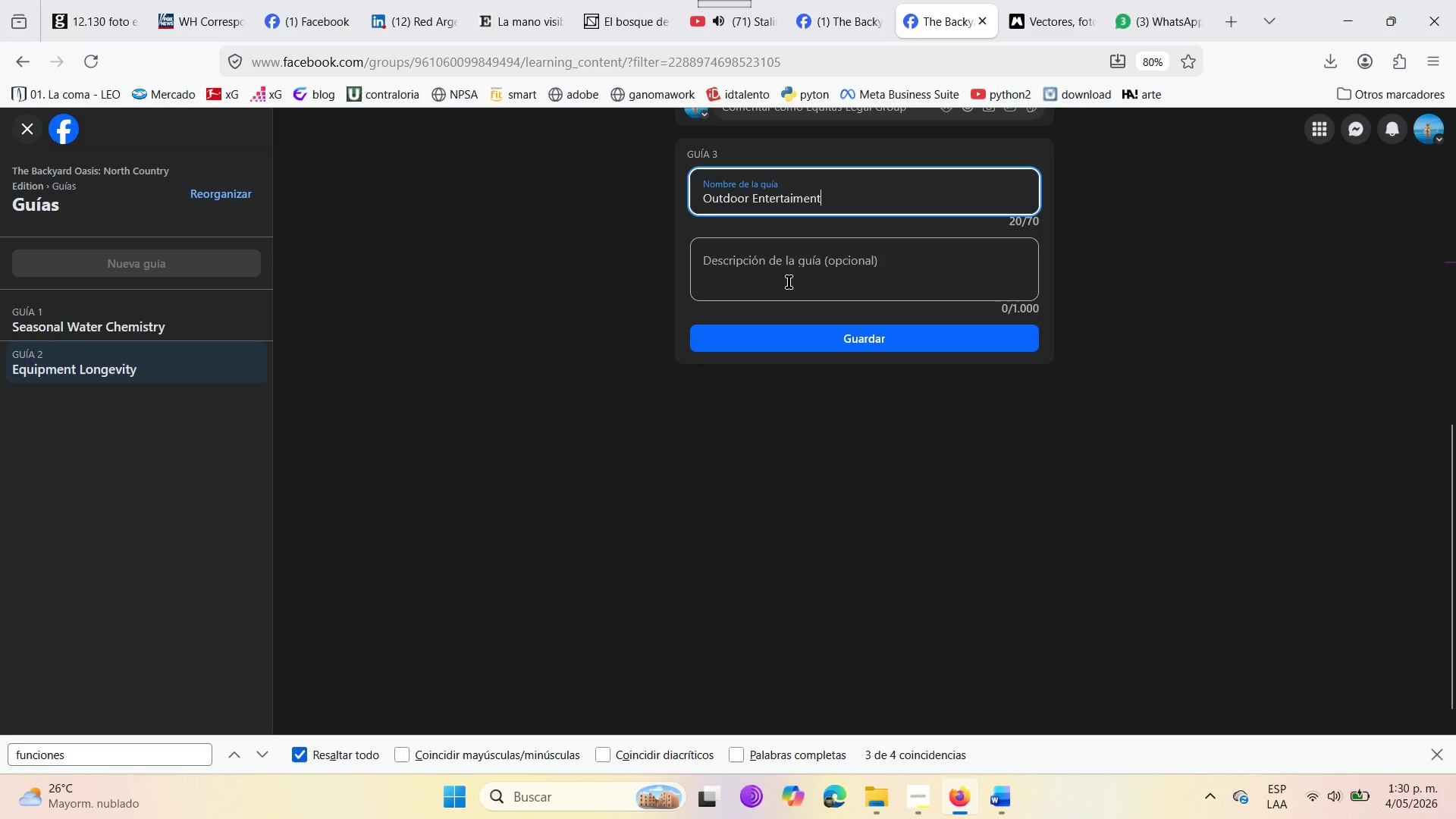 
left_click([780, 279])
 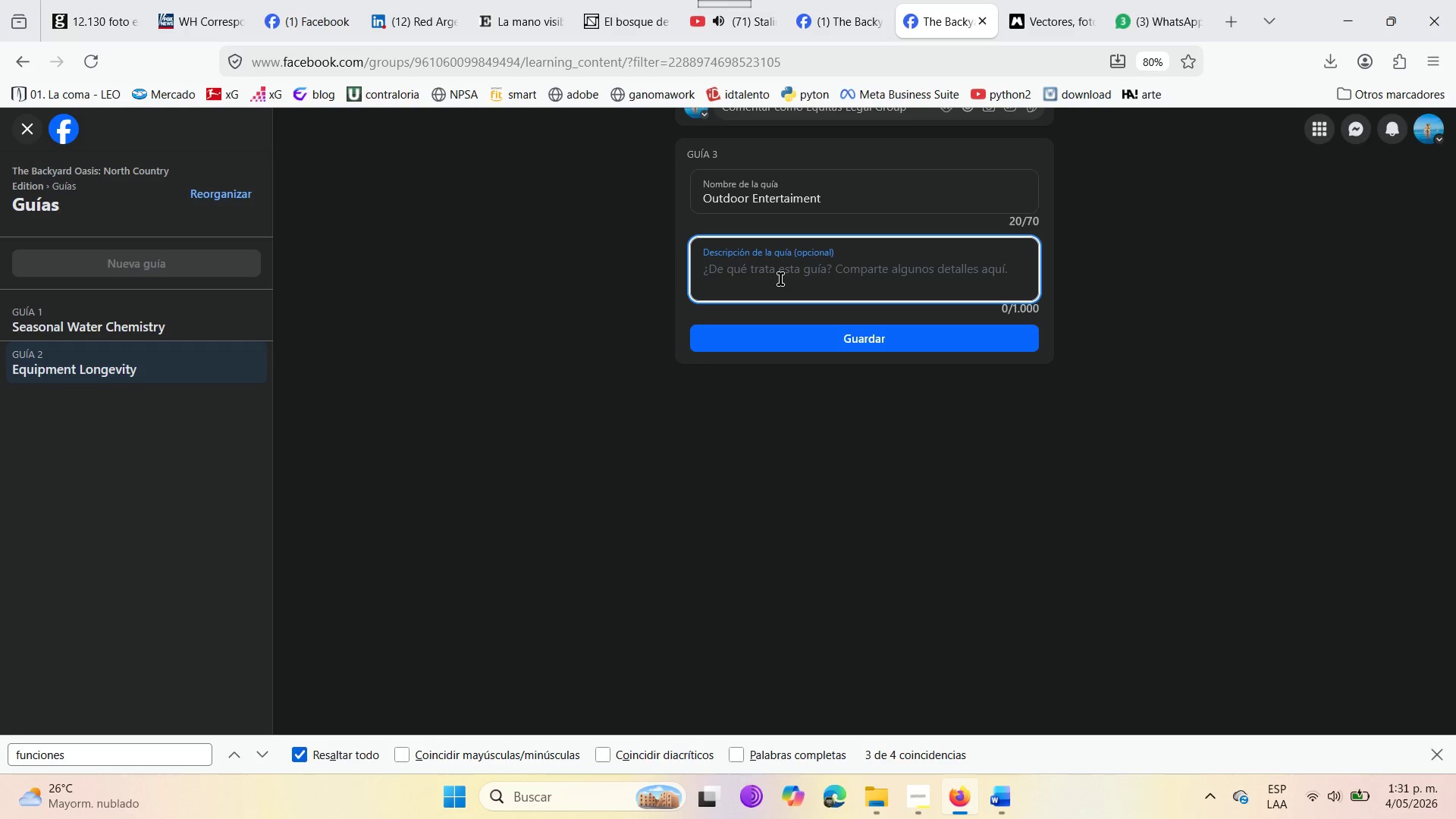 
wait(6.95)
 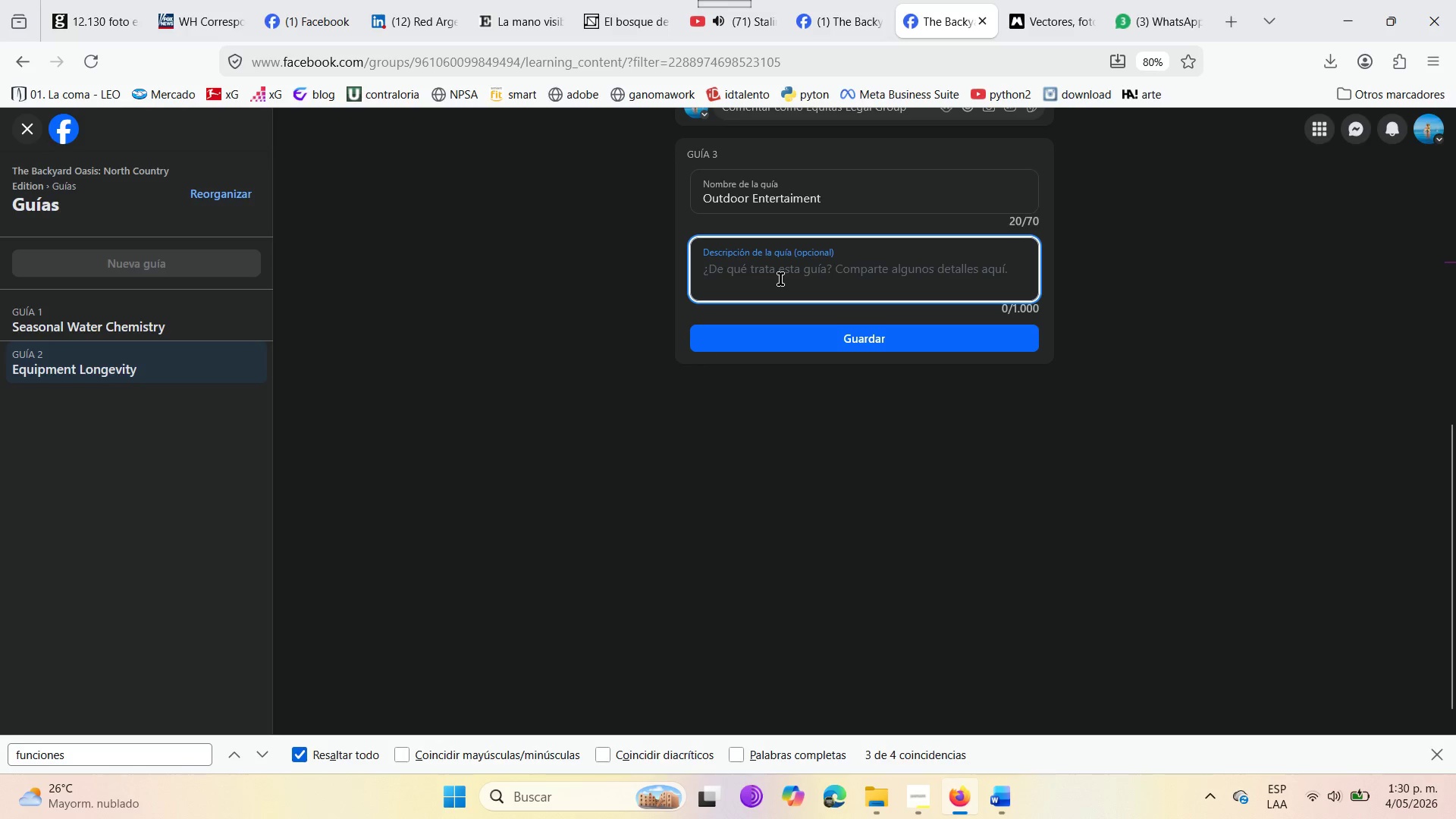 
type(Tips to ensure your oasis is guest-ready )
key(Backspace)
type( )
key(Backspace)
type(. Includes @shock treatment )
key(Backspace)
type(@ protocols fos)
key(Backspace)
type(r post )
key(Backspace)
type(-gatherings )
 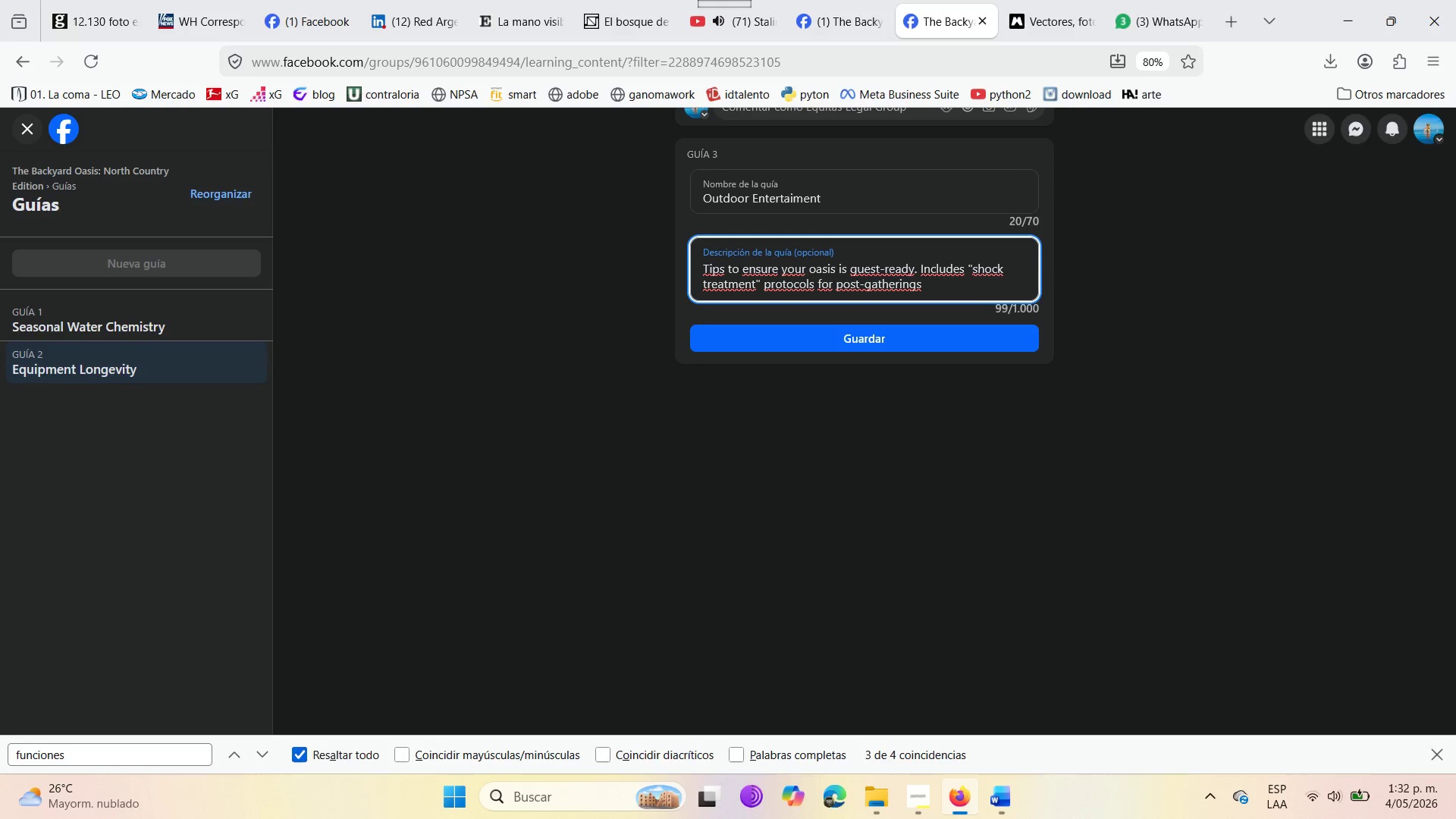 
wait(5.47)
 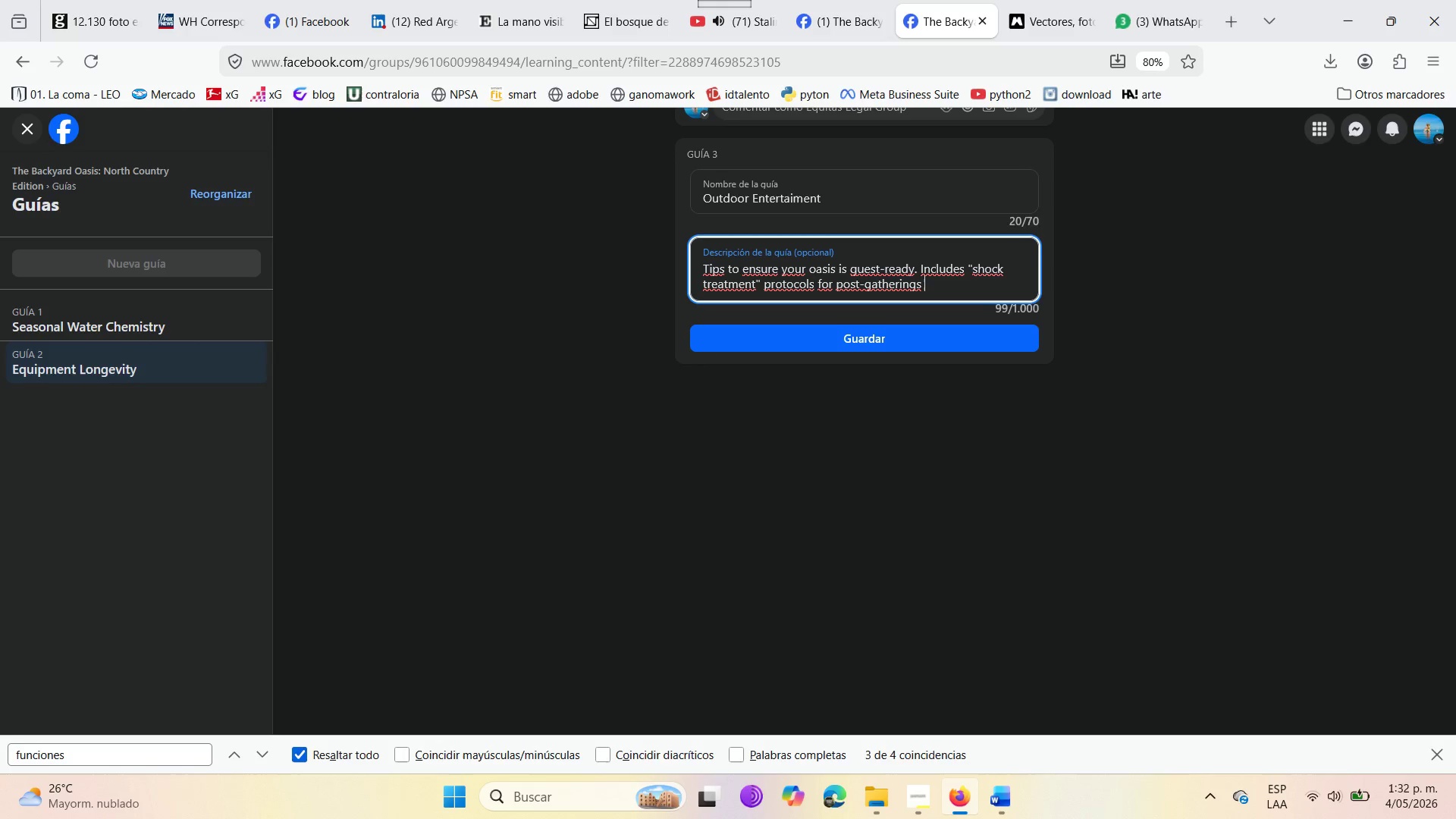 
type(to avoid cloudy water after social )
key(Backspace)
type( events )
key(Backspace)
type(. )
 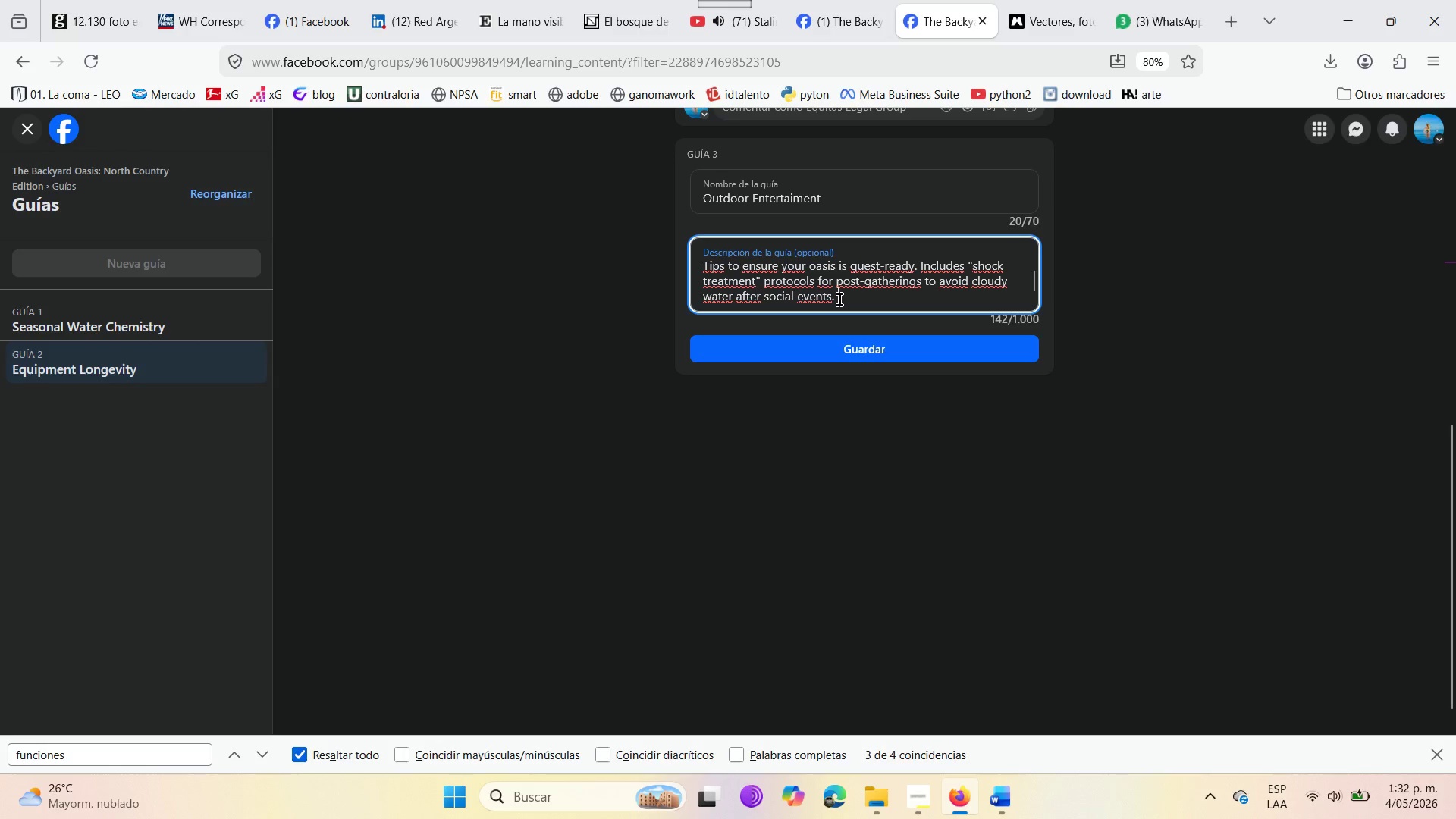 
wait(6.45)
 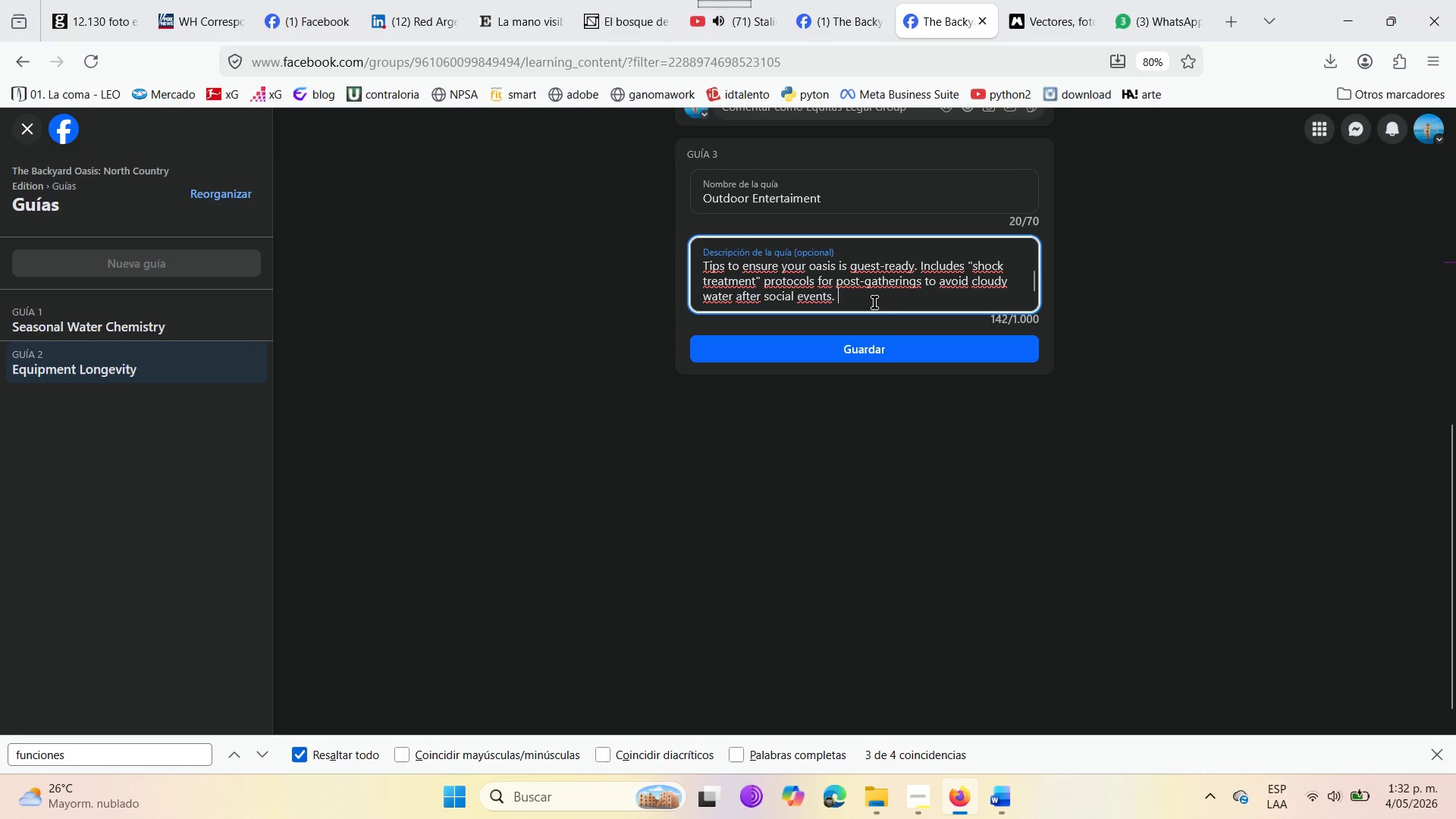 
left_click([866, 353])
 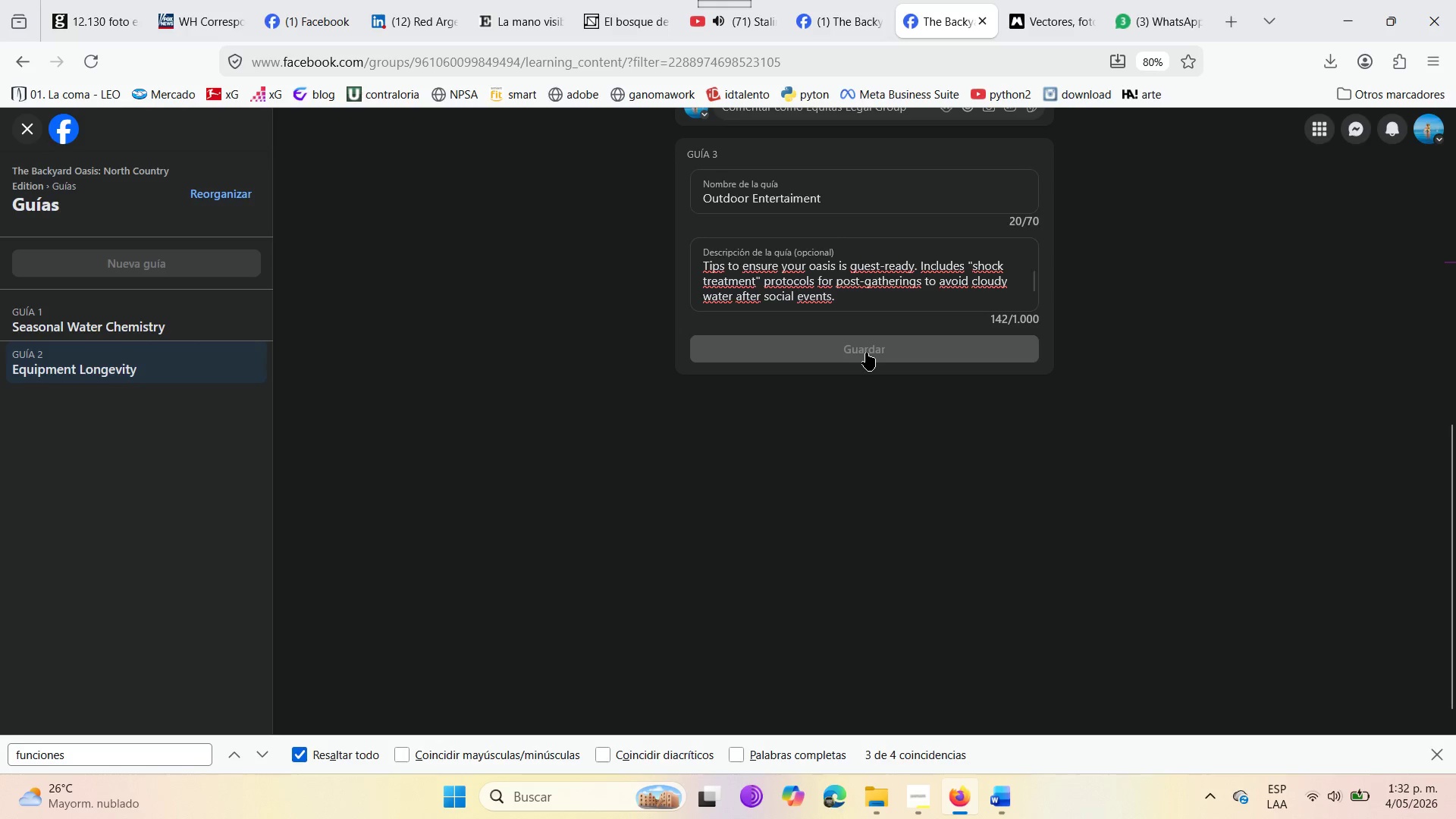 
scroll: coordinate [742, 465], scroll_direction: up, amount: 11.0
 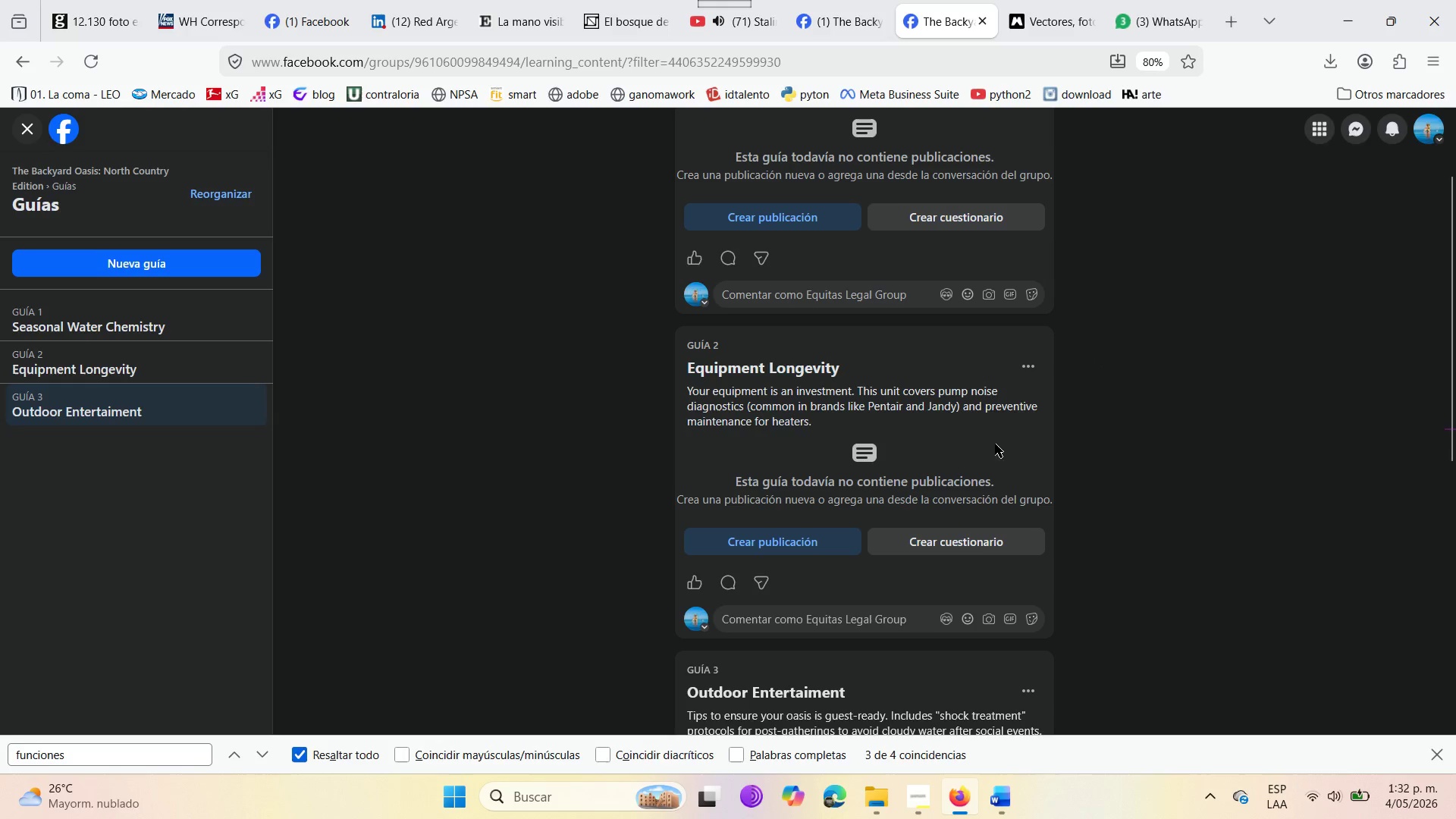 
left_click([1026, 362])
 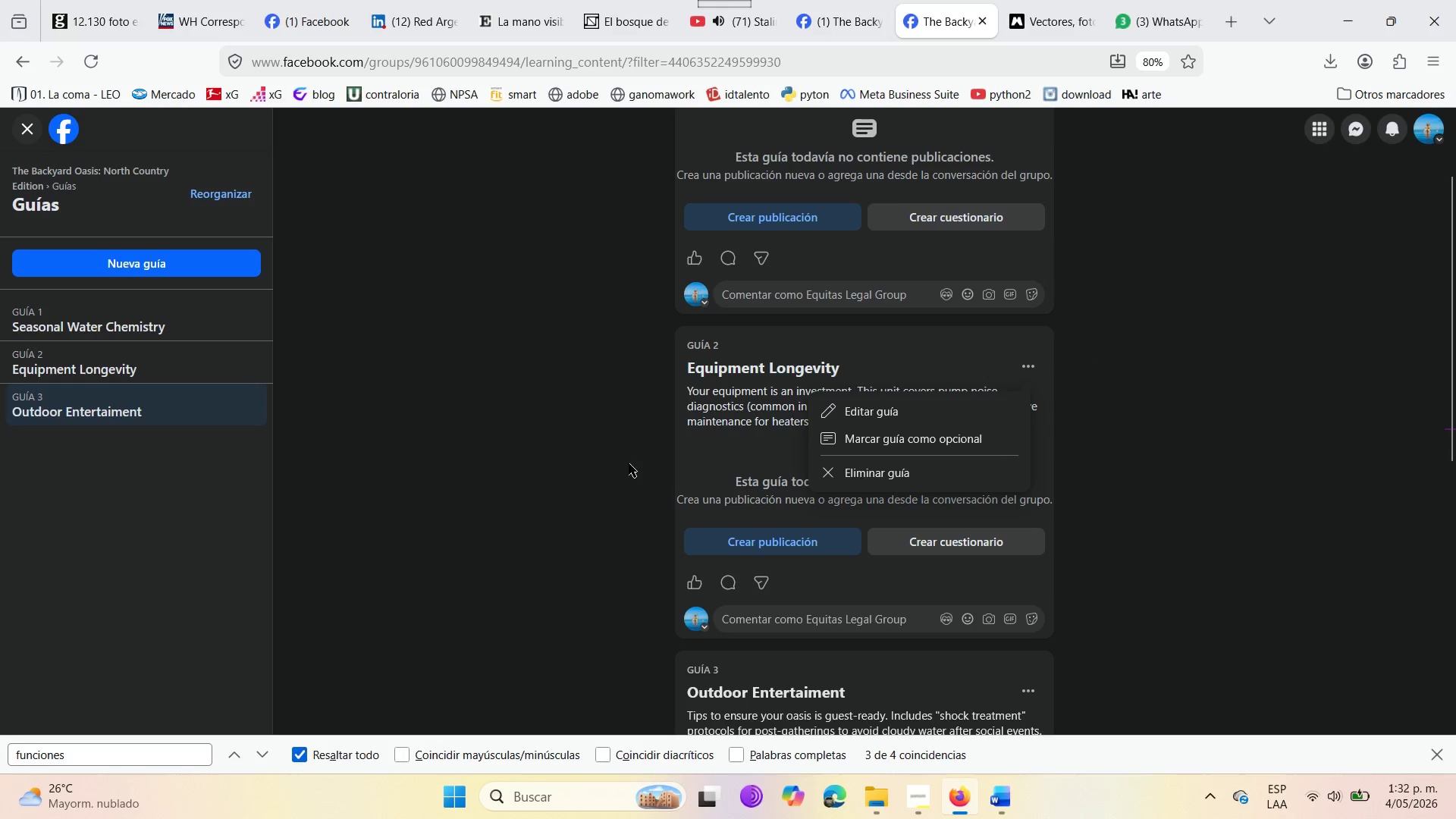 
scroll: coordinate [623, 481], scroll_direction: up, amount: 6.0
 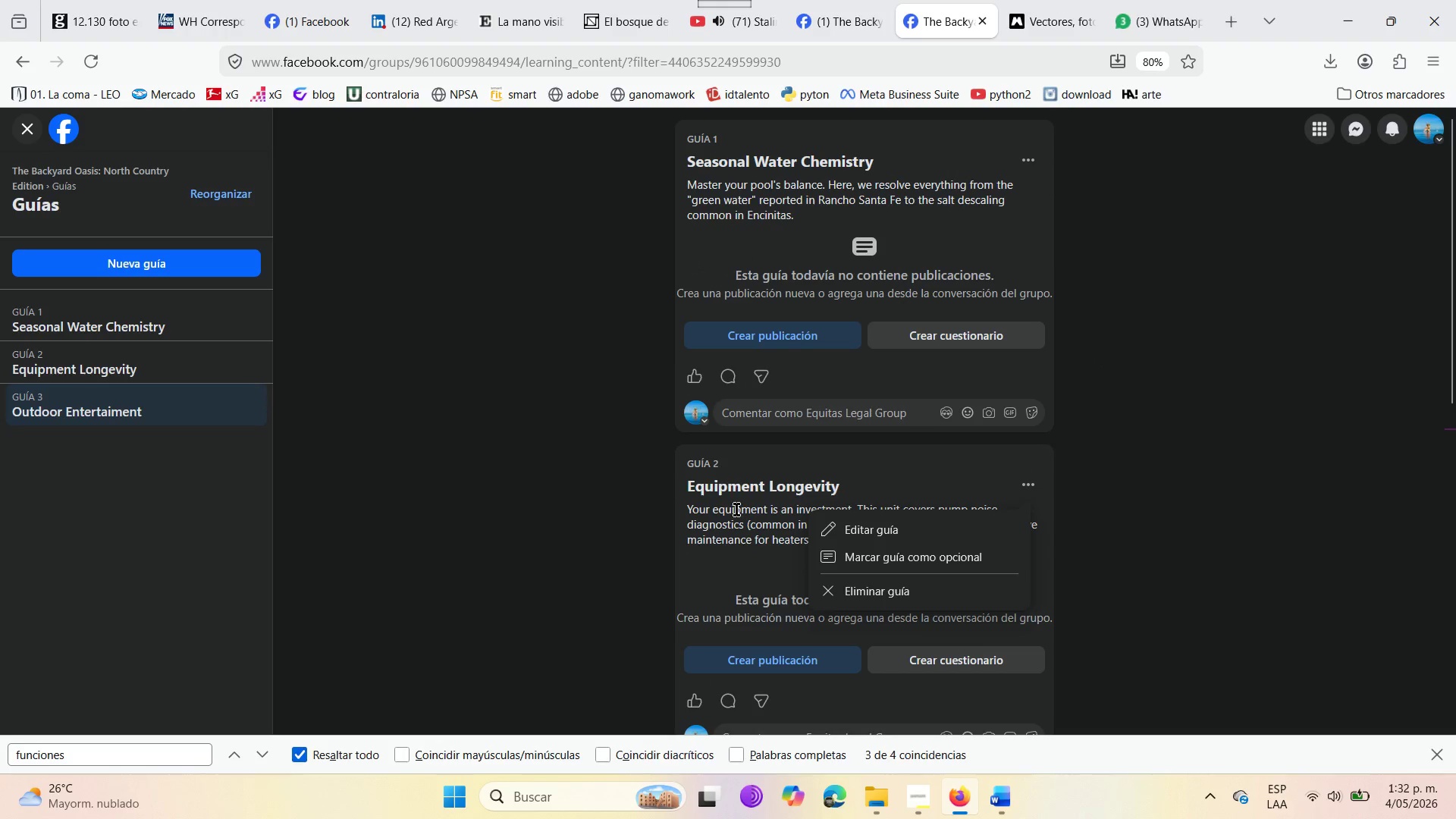 
scroll: coordinate [736, 514], scroll_direction: down, amount: 1.0
 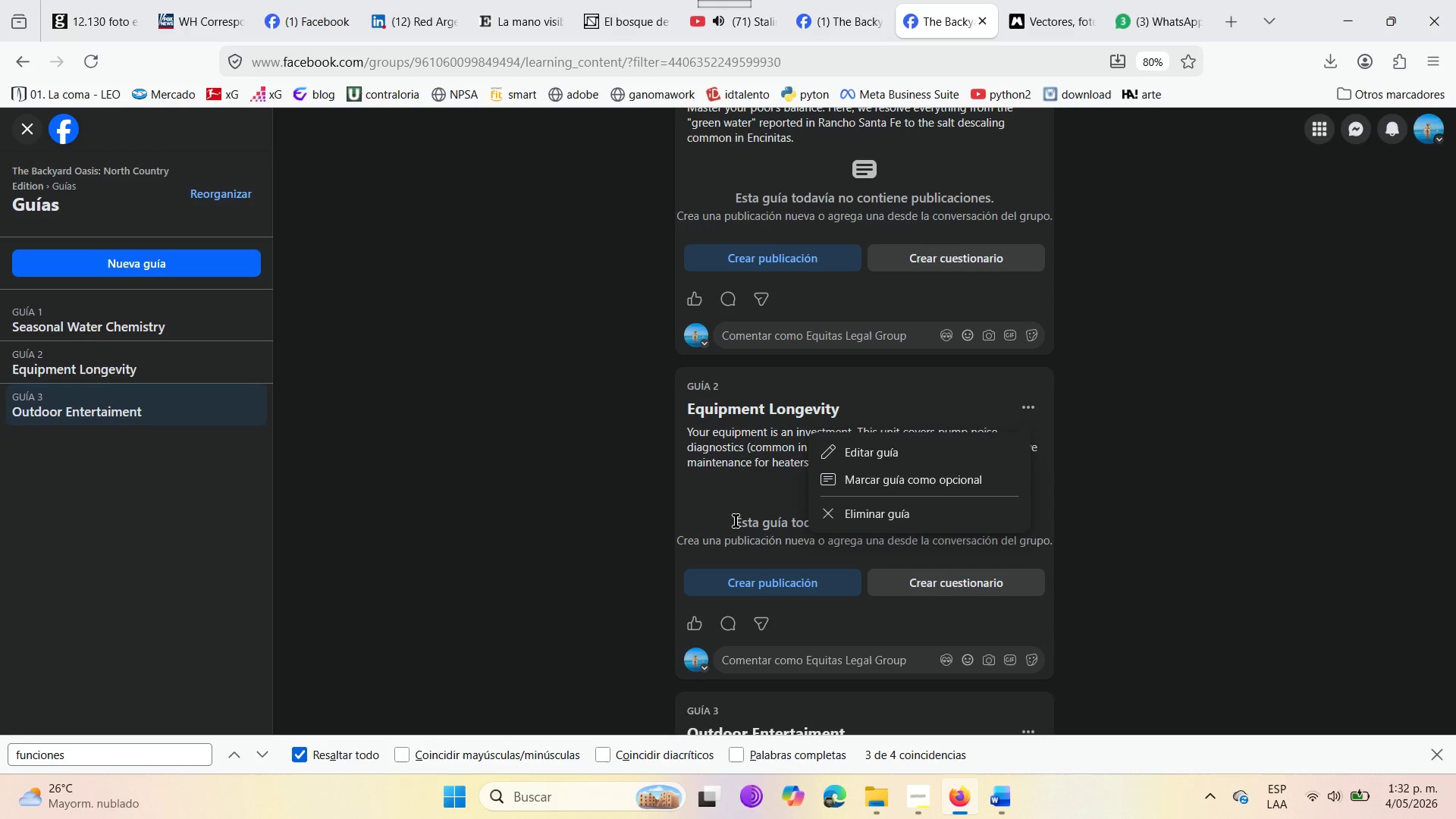 
left_click([613, 507])
 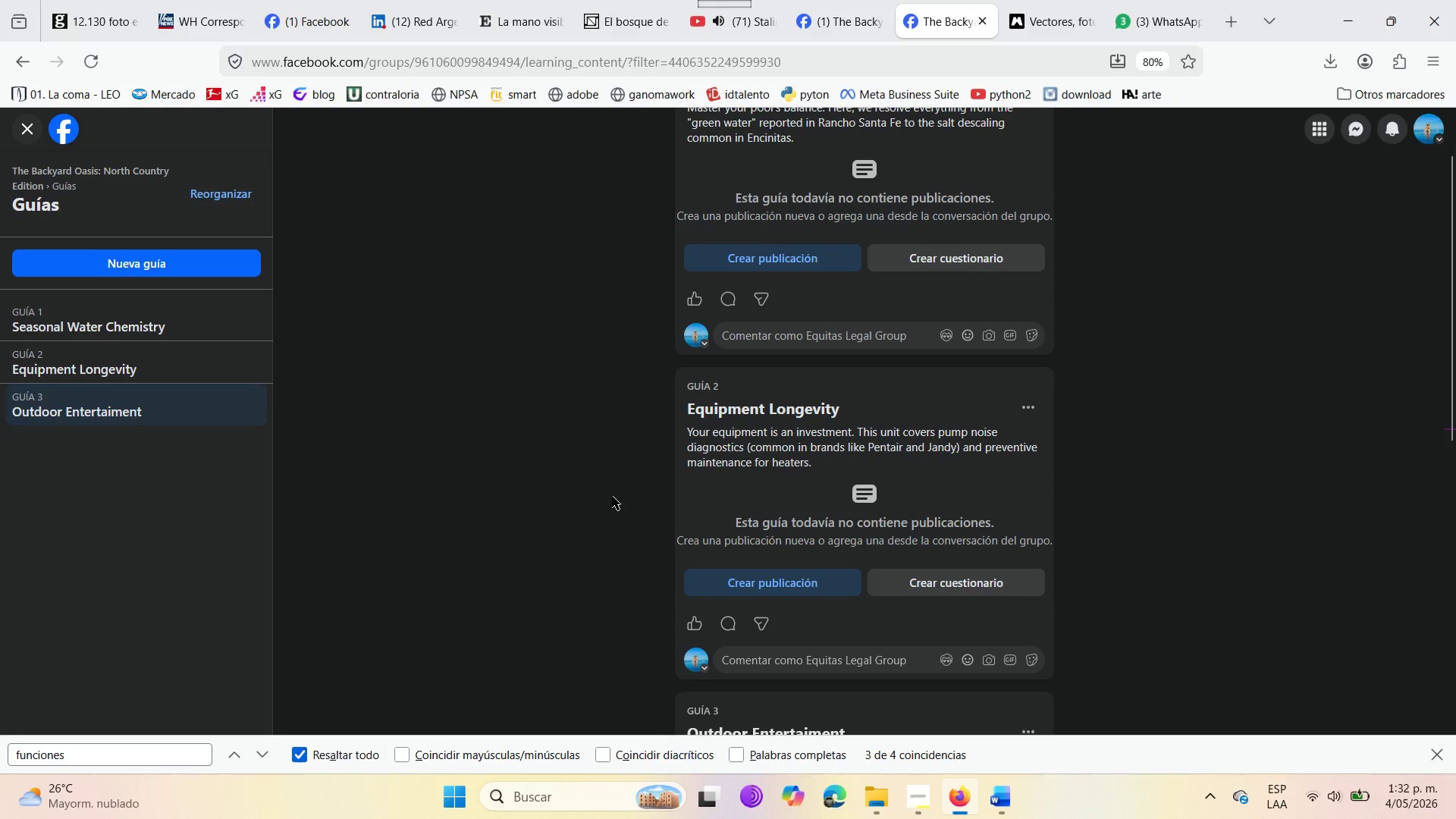 
scroll: coordinate [612, 470], scroll_direction: up, amount: 2.0
 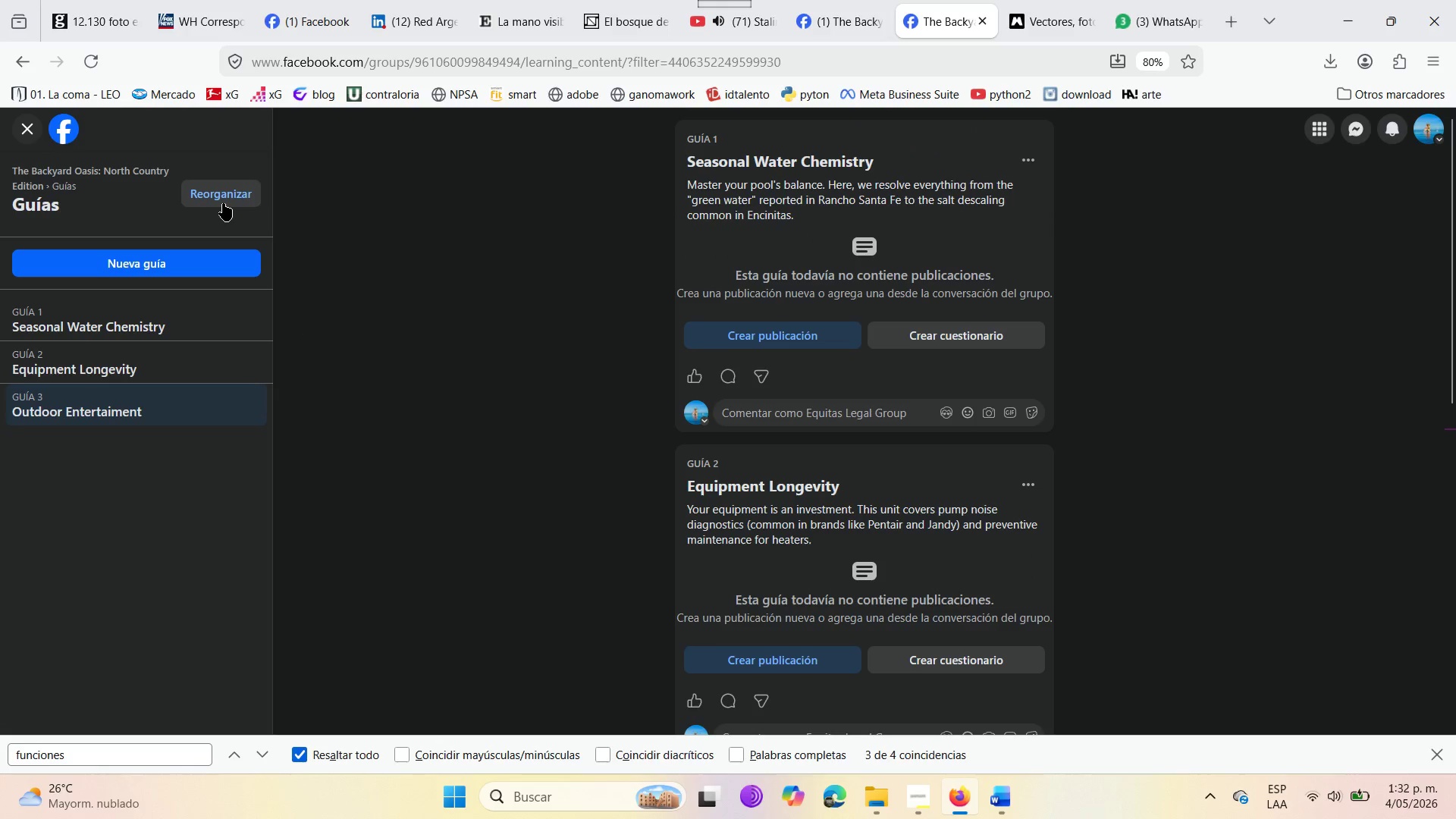 
wait(5.92)
 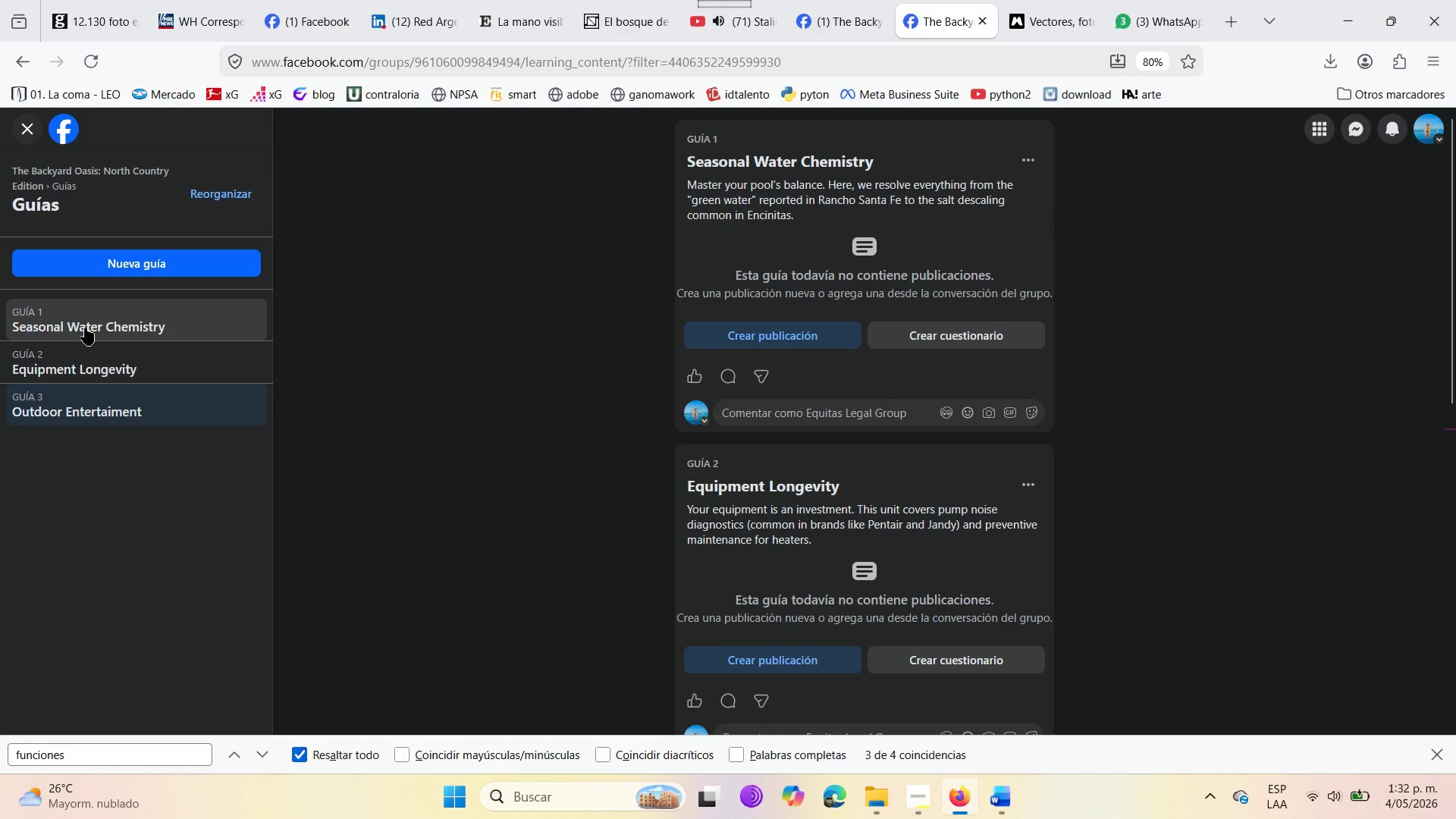 
left_click([223, 203])
 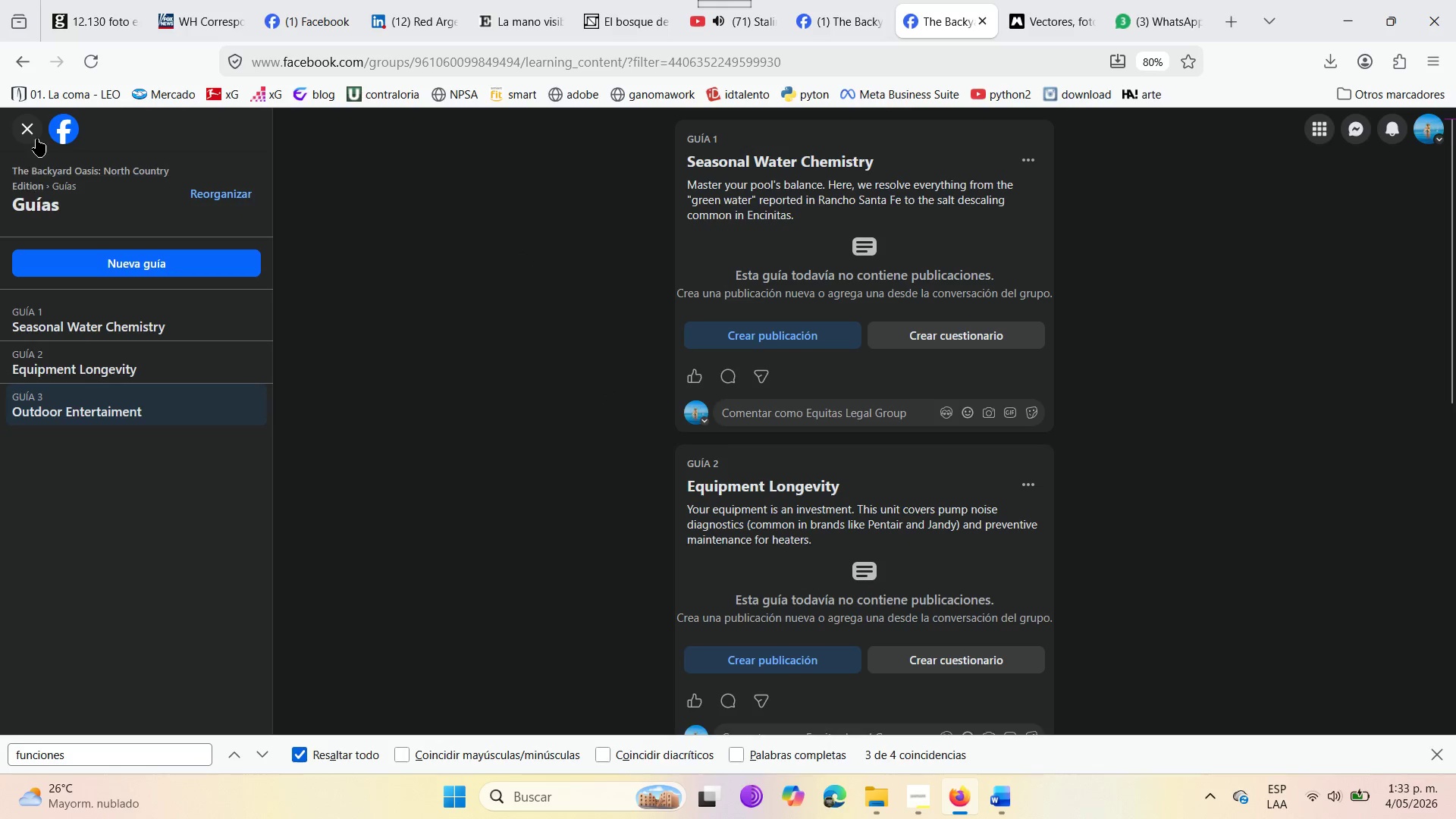 
scroll: coordinate [485, 447], scroll_direction: down, amount: 4.0
 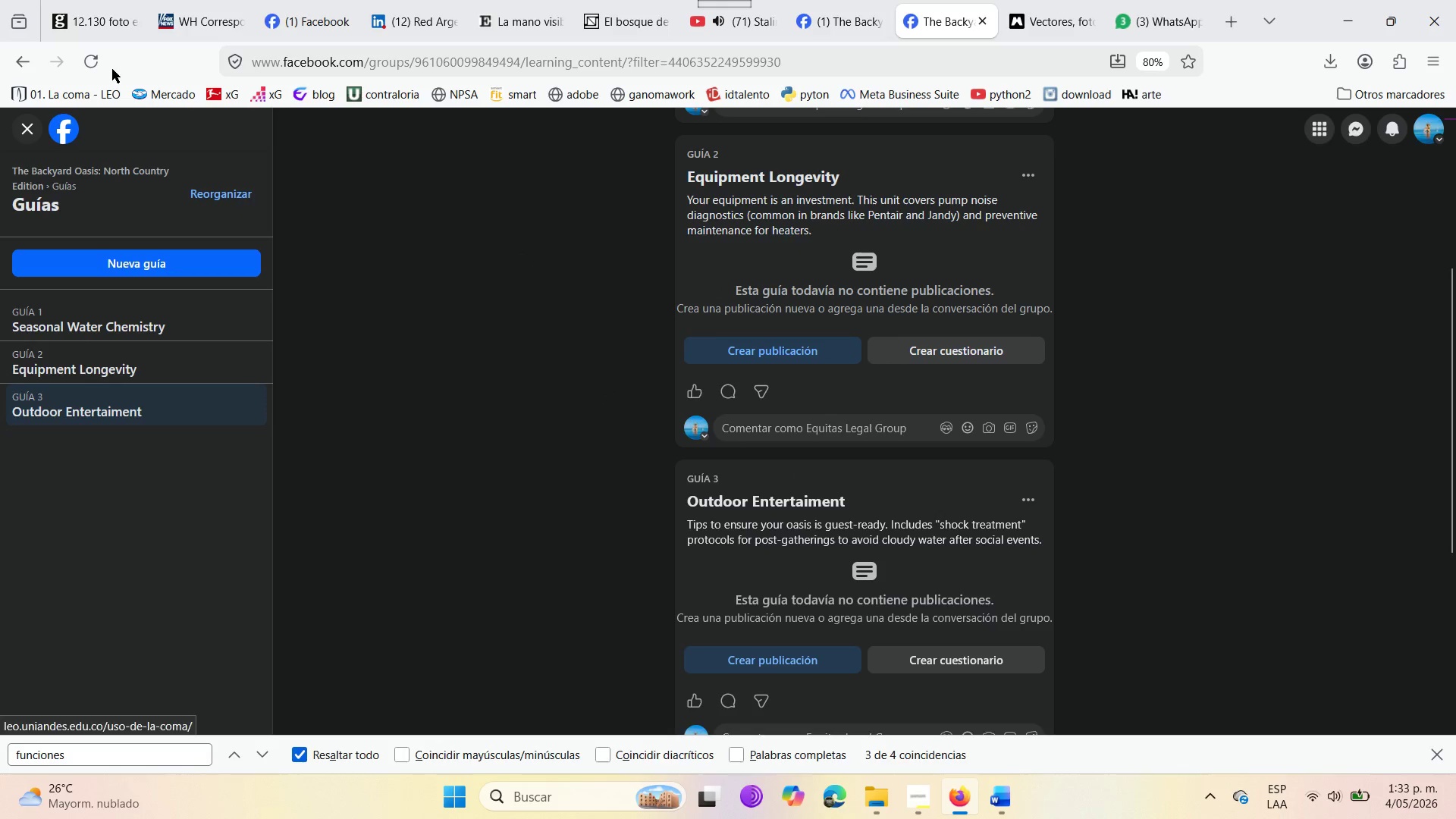 
left_click([114, 67])
 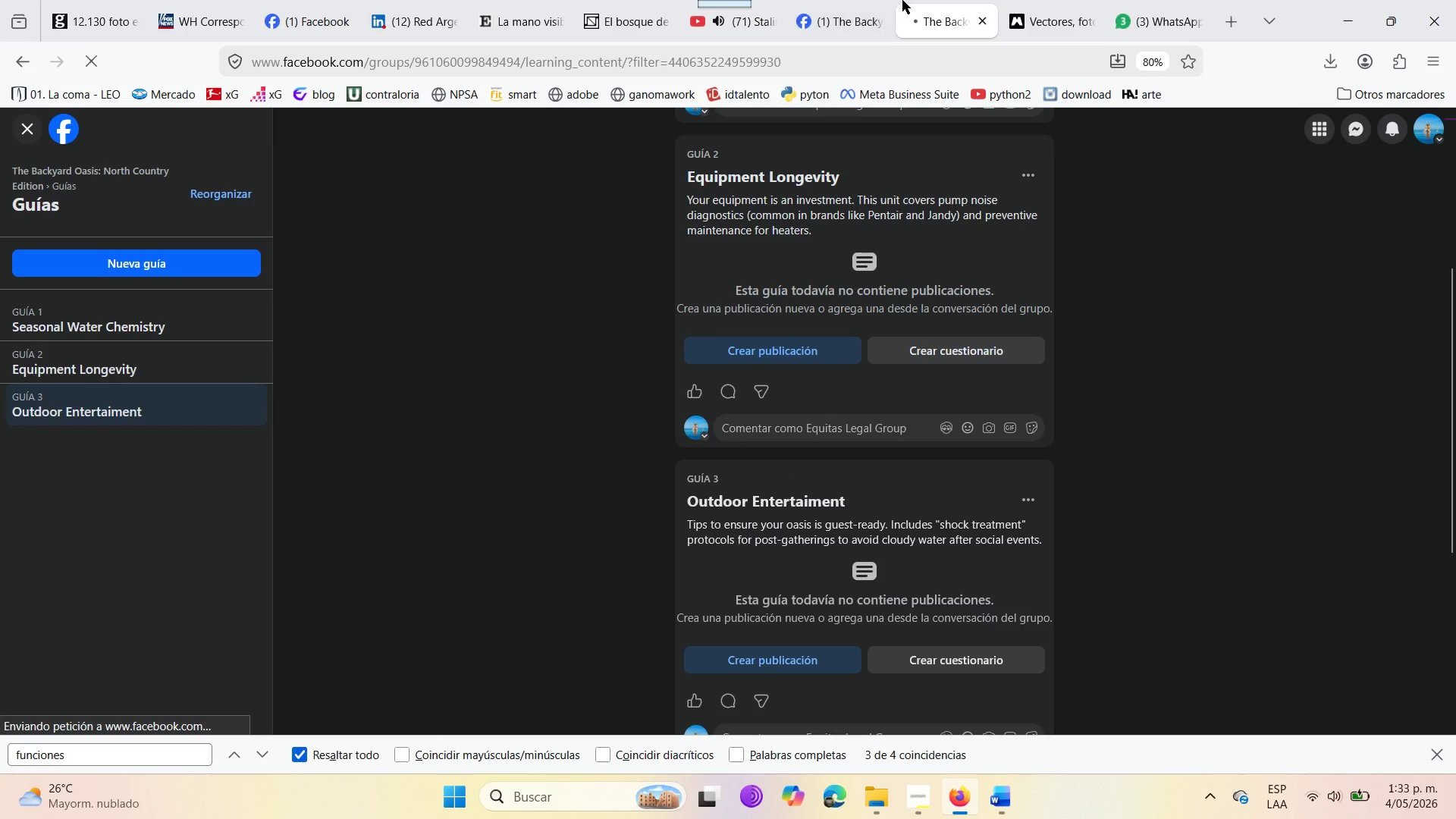 
left_click_drag(start_coordinate=[850, 0], to_coordinate=[121, 164])
 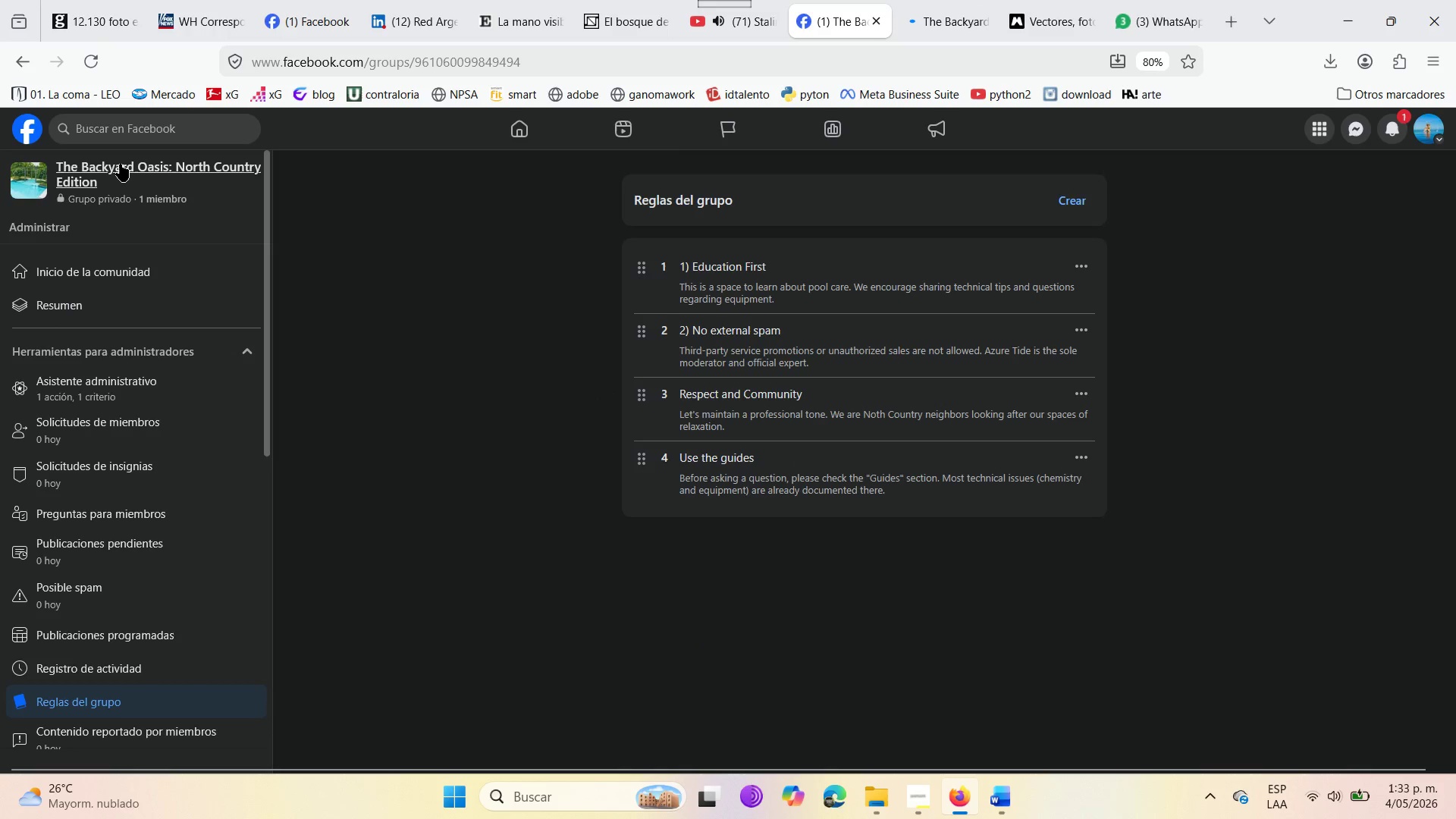 
left_click([121, 164])
 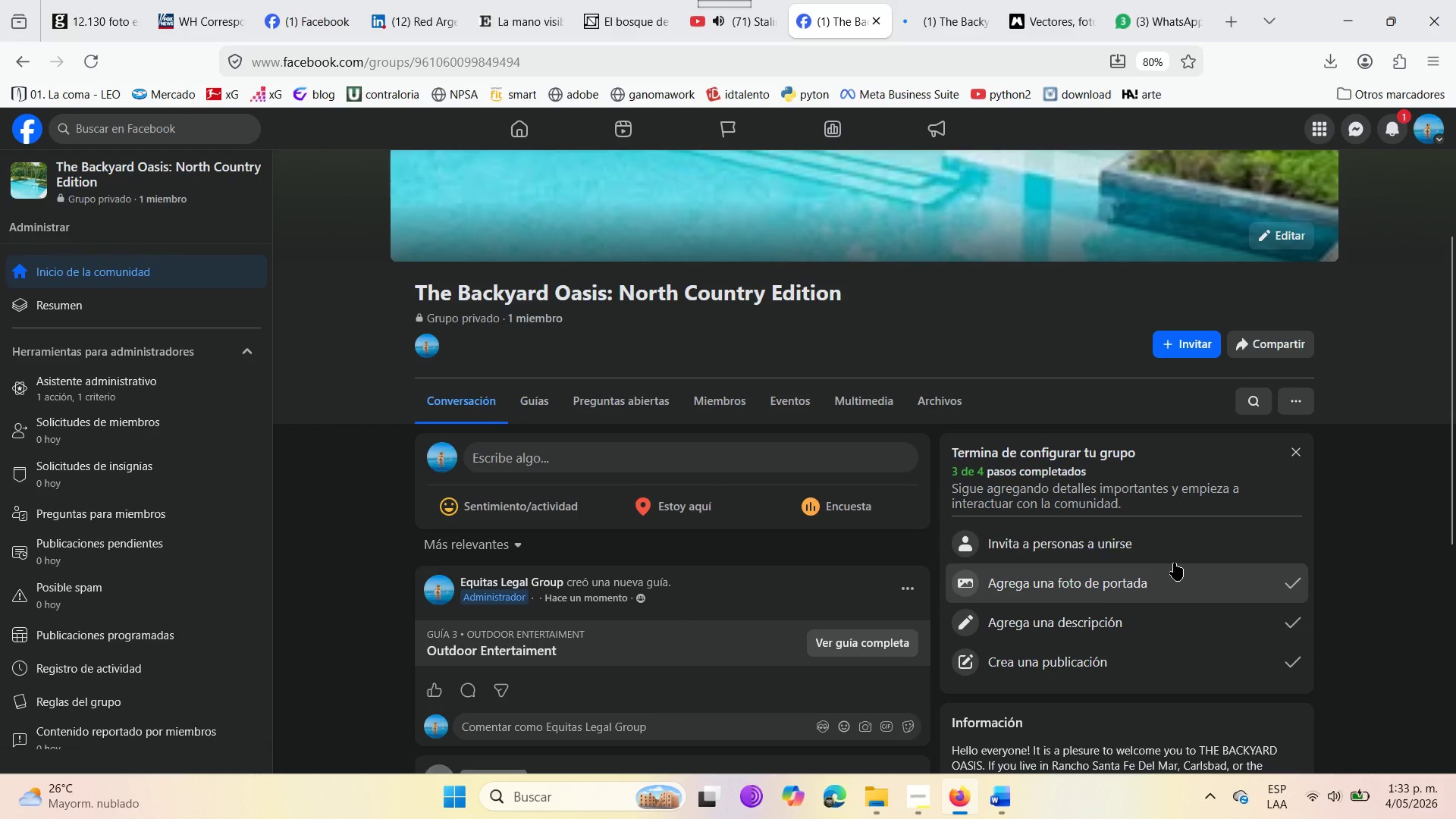 
wait(7.45)
 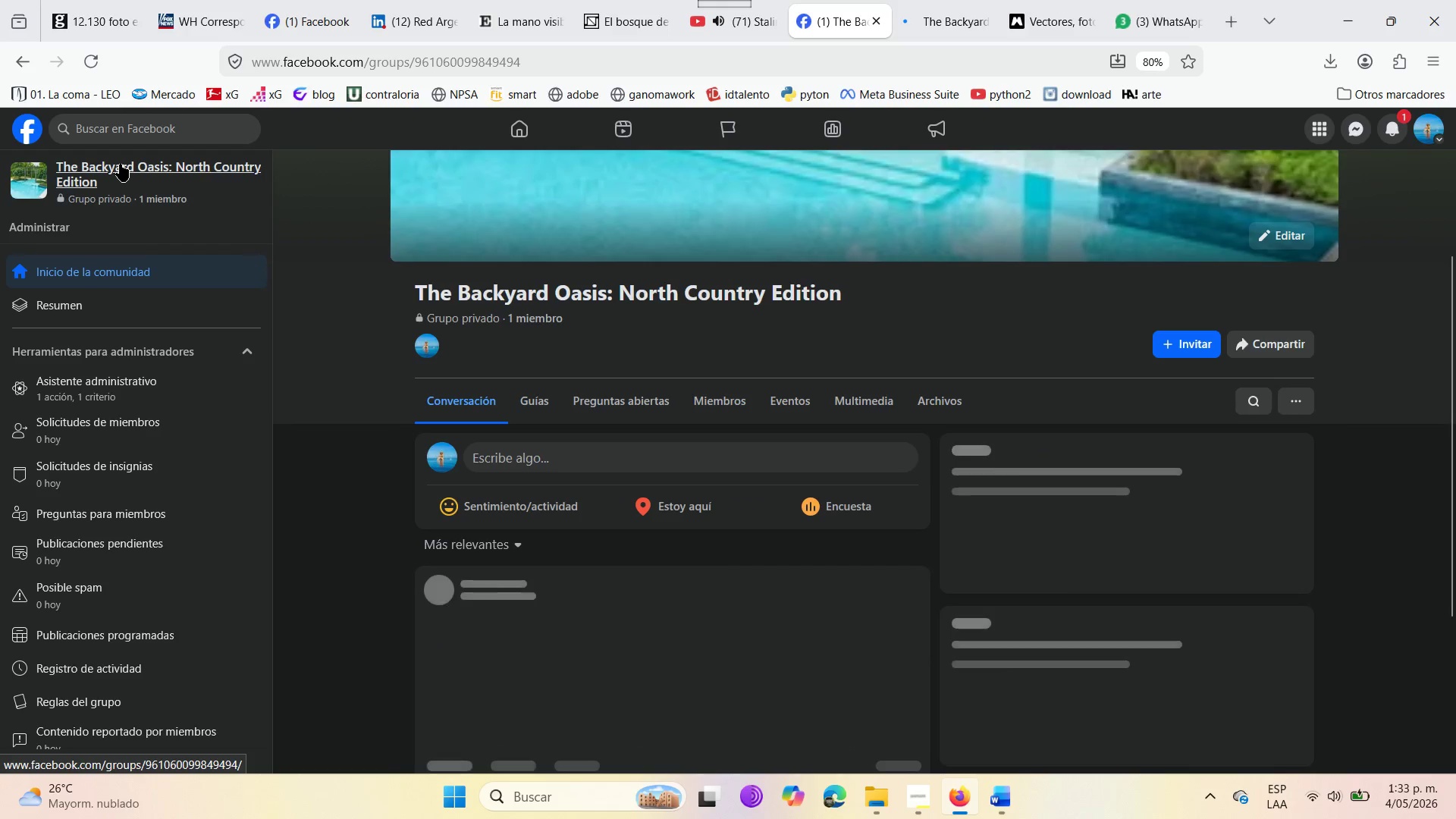 
scroll: coordinate [682, 466], scroll_direction: down, amount: 4.0
 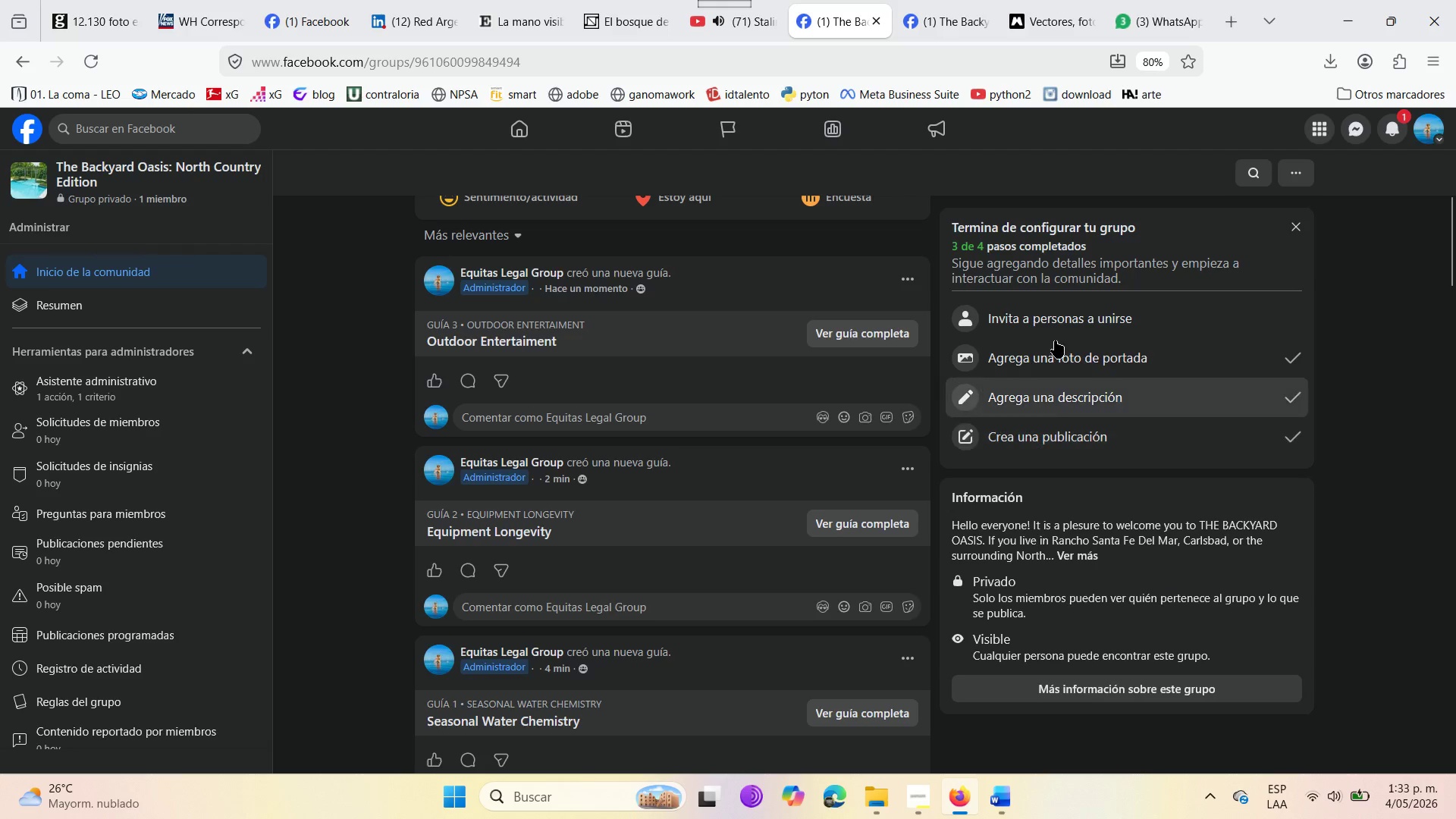 
wait(7.37)
 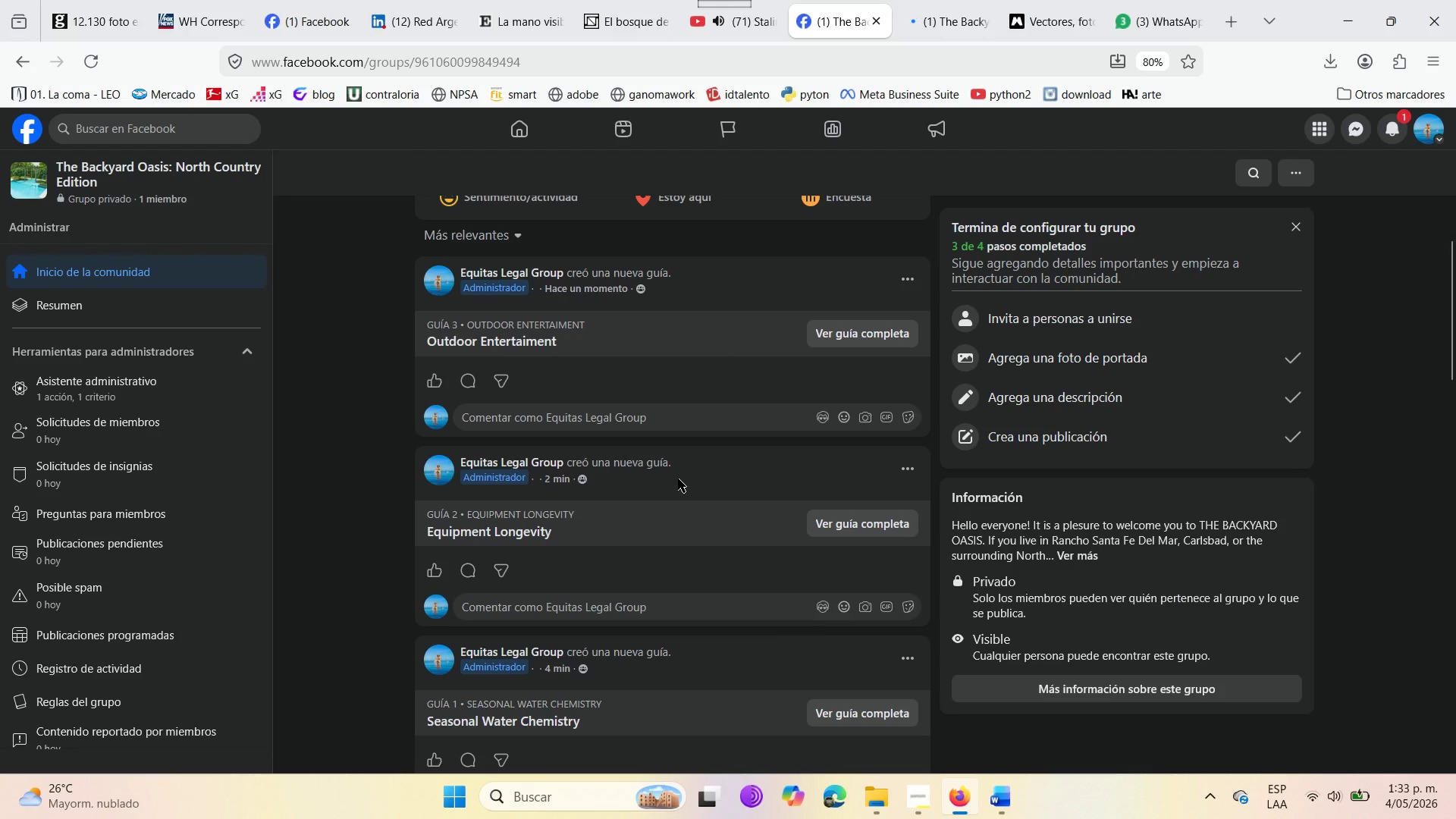 
scroll: coordinate [918, 509], scroll_direction: up, amount: 3.0
 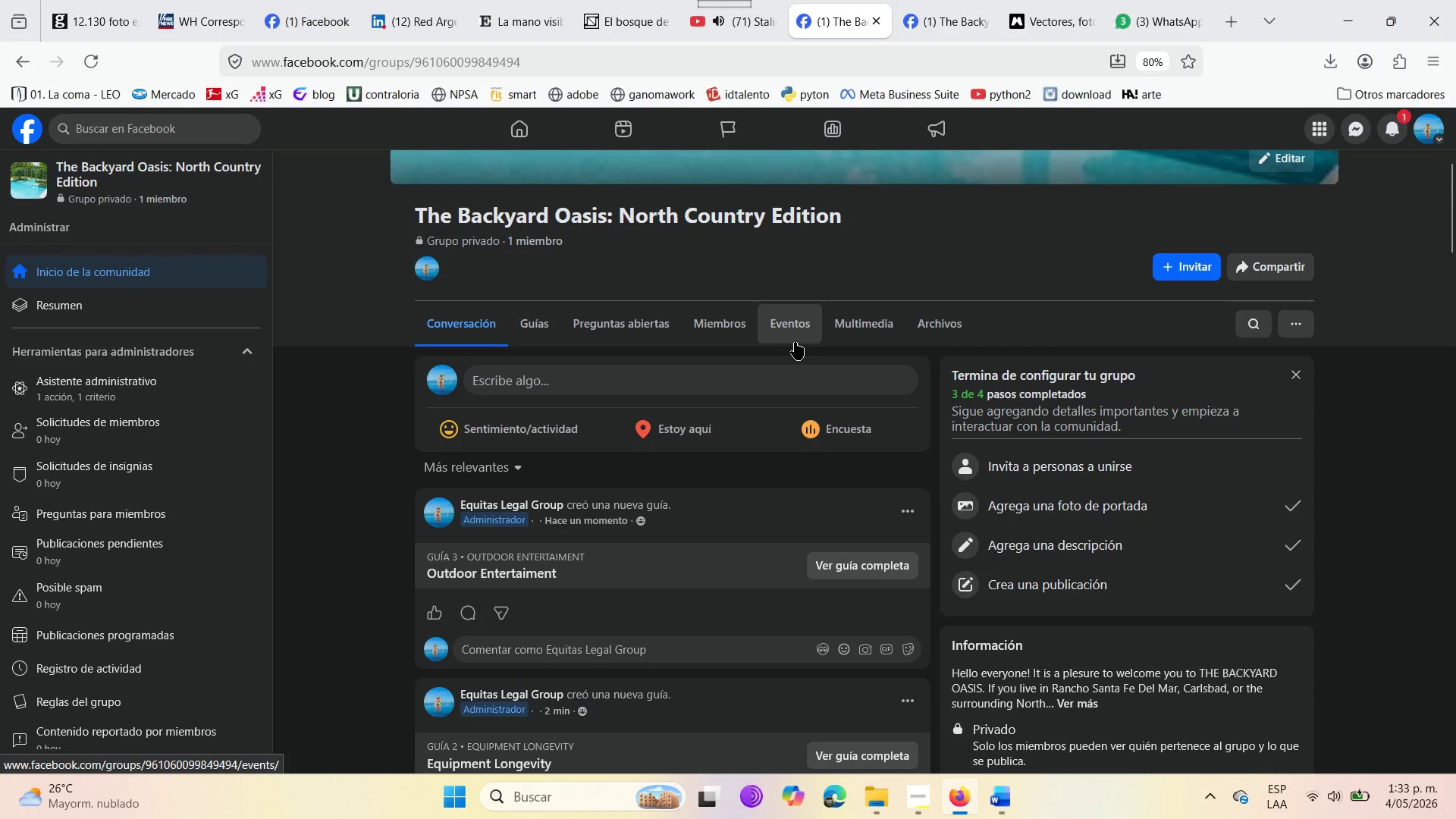 
left_click([772, 336])
 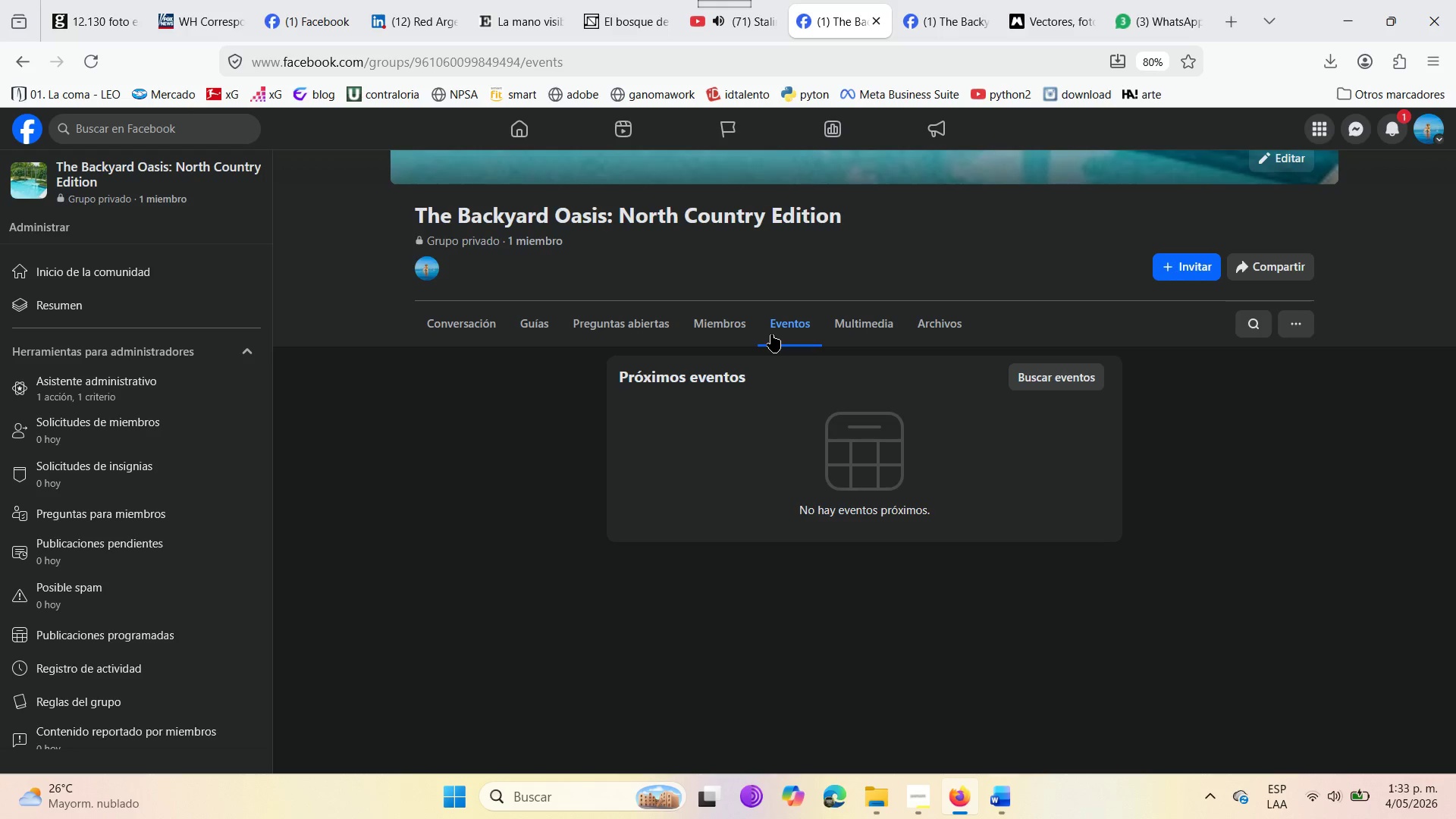 
wait(29.34)
 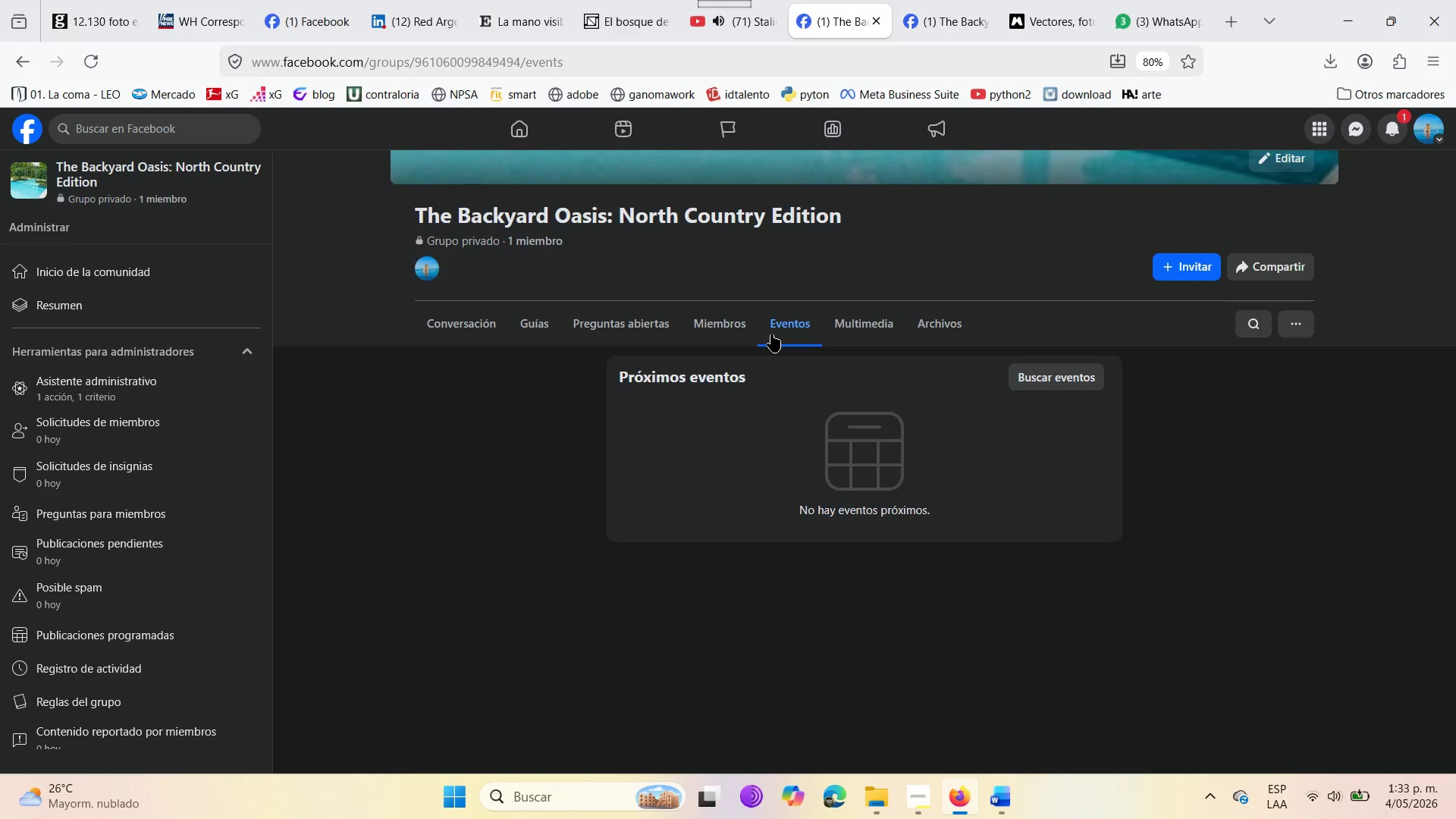 
left_click([745, 336])
 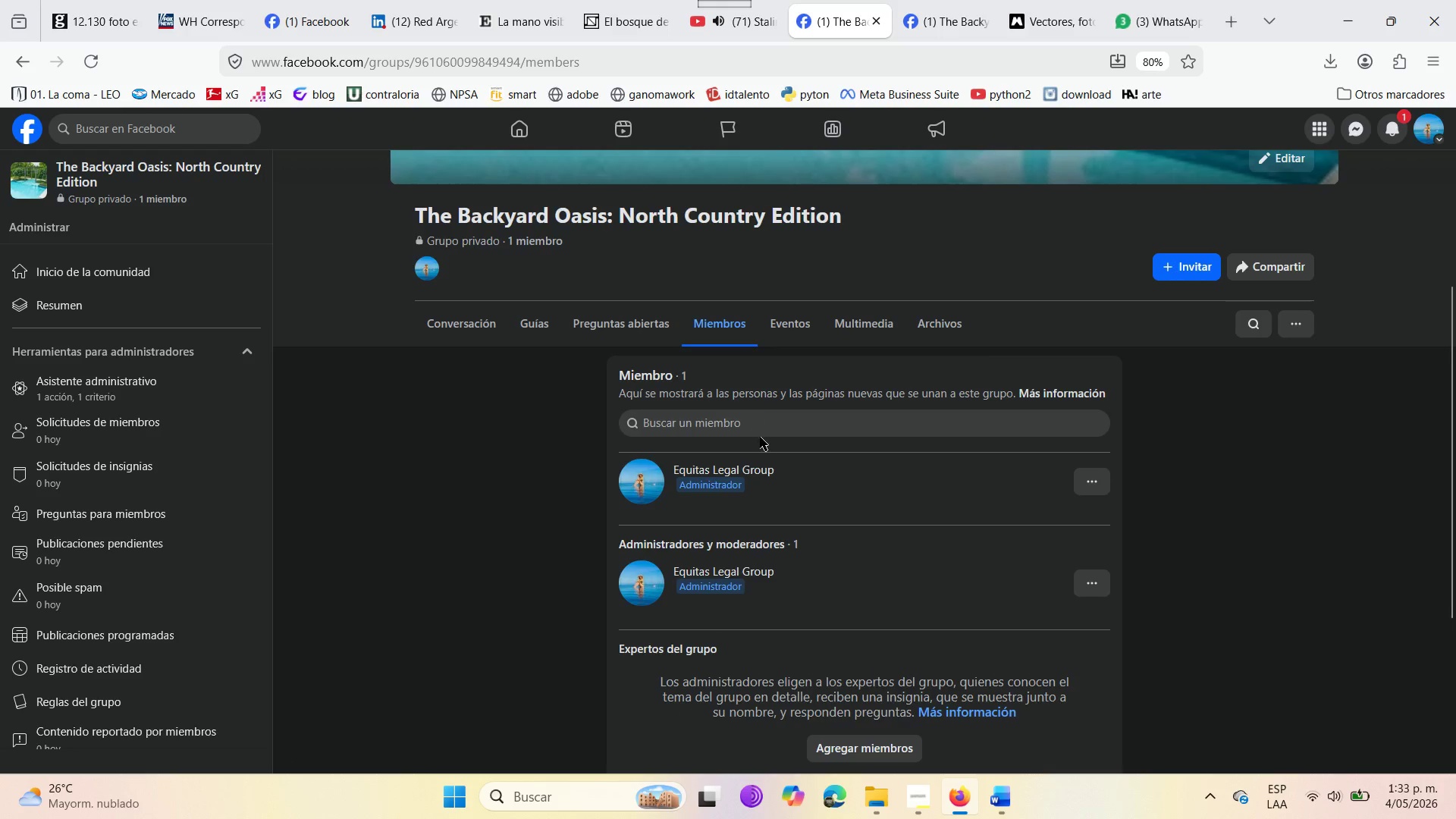 
scroll: coordinate [704, 603], scroll_direction: down, amount: 2.0
 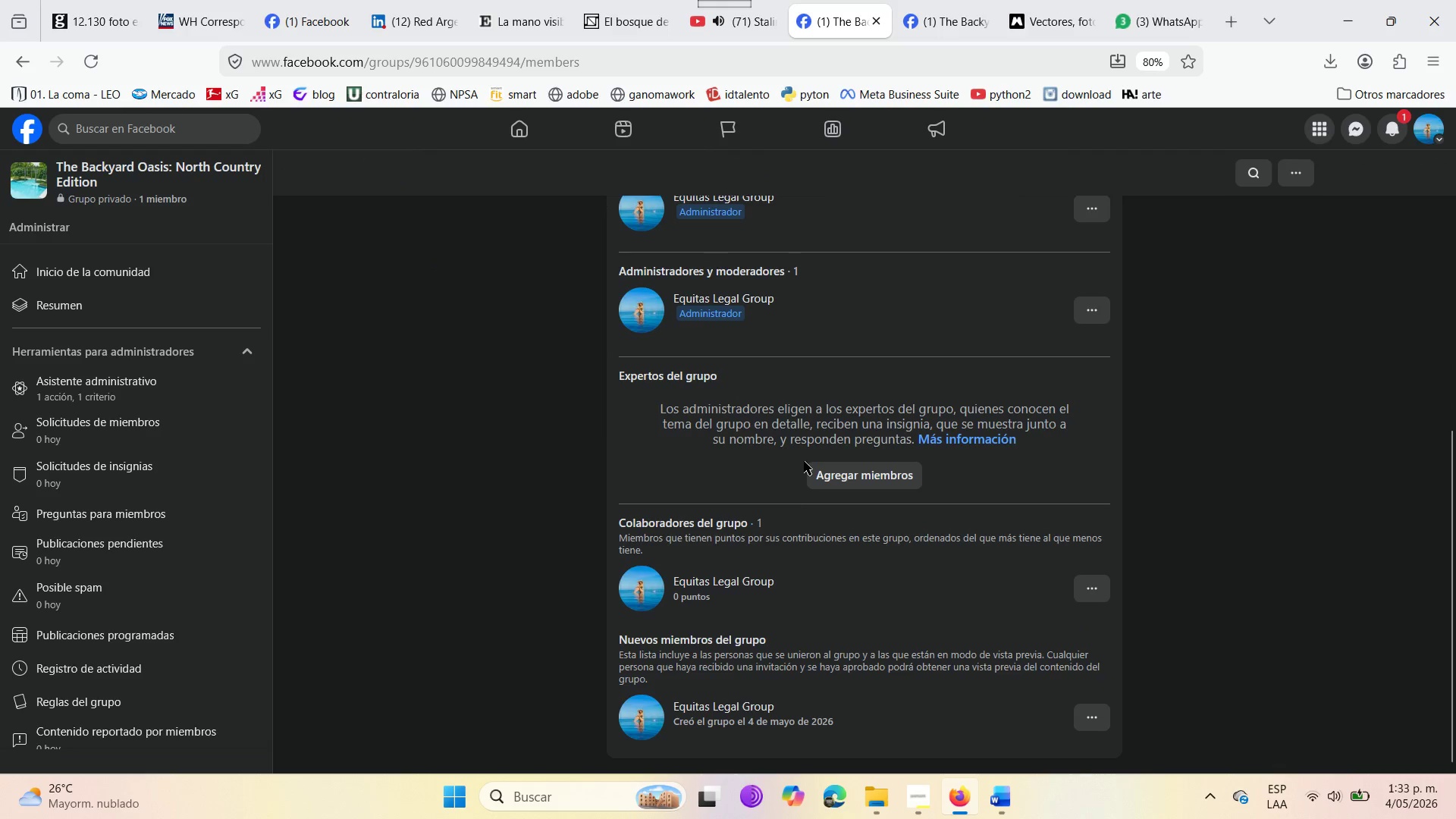 
scroll: coordinate [795, 528], scroll_direction: up, amount: 6.0
 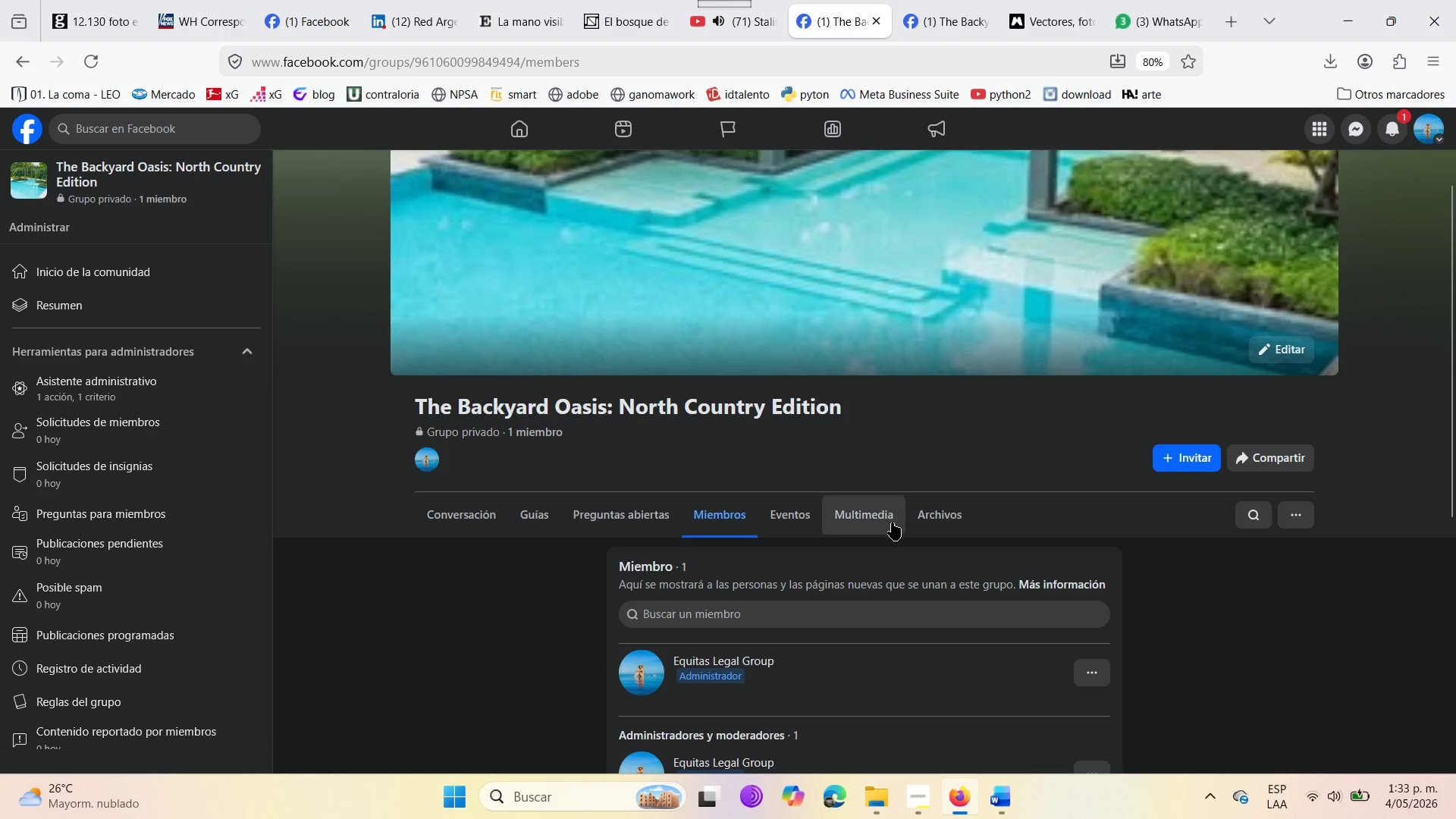 
left_click([887, 522])
 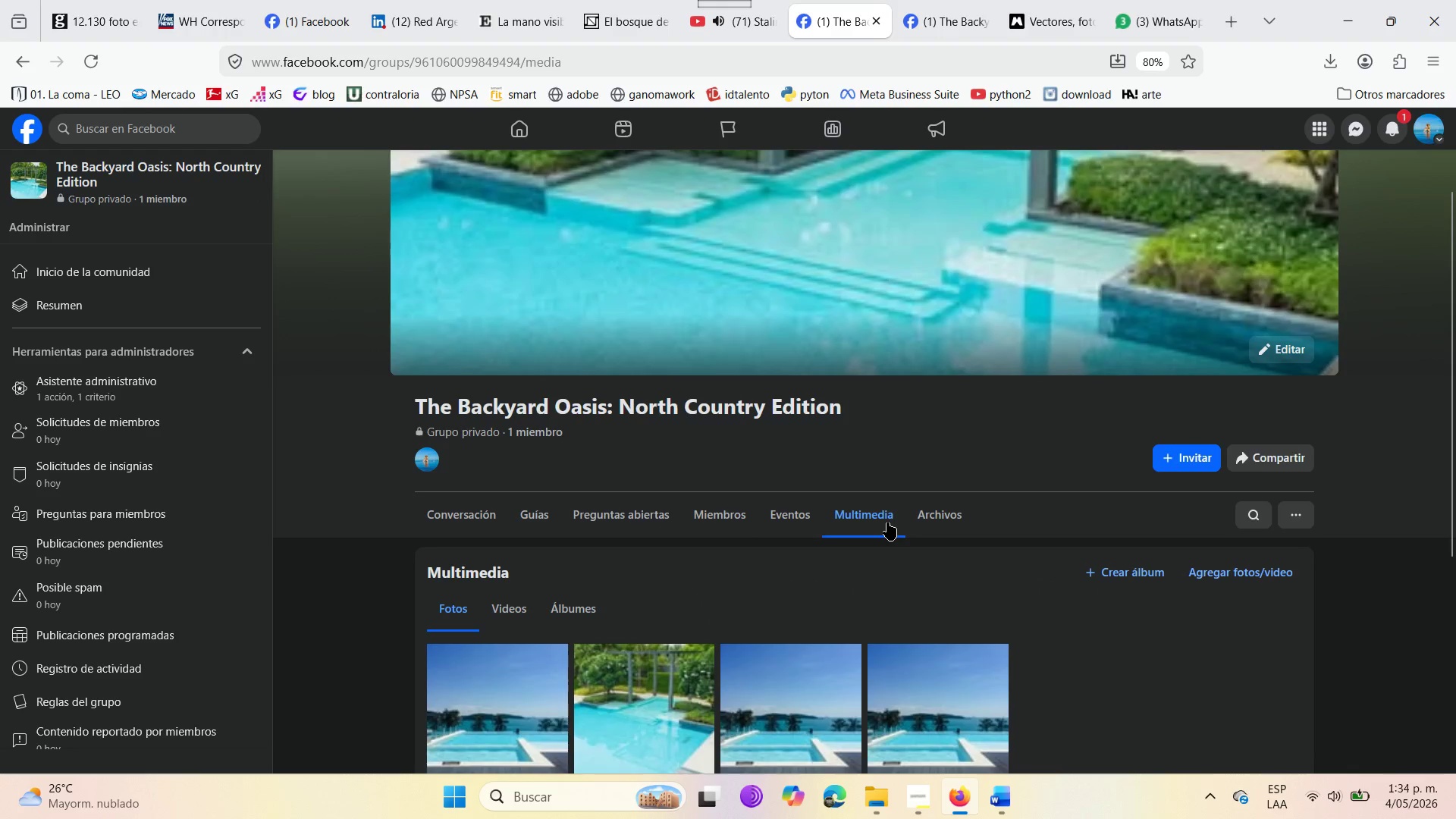 
scroll: coordinate [882, 522], scroll_direction: down, amount: 3.0
 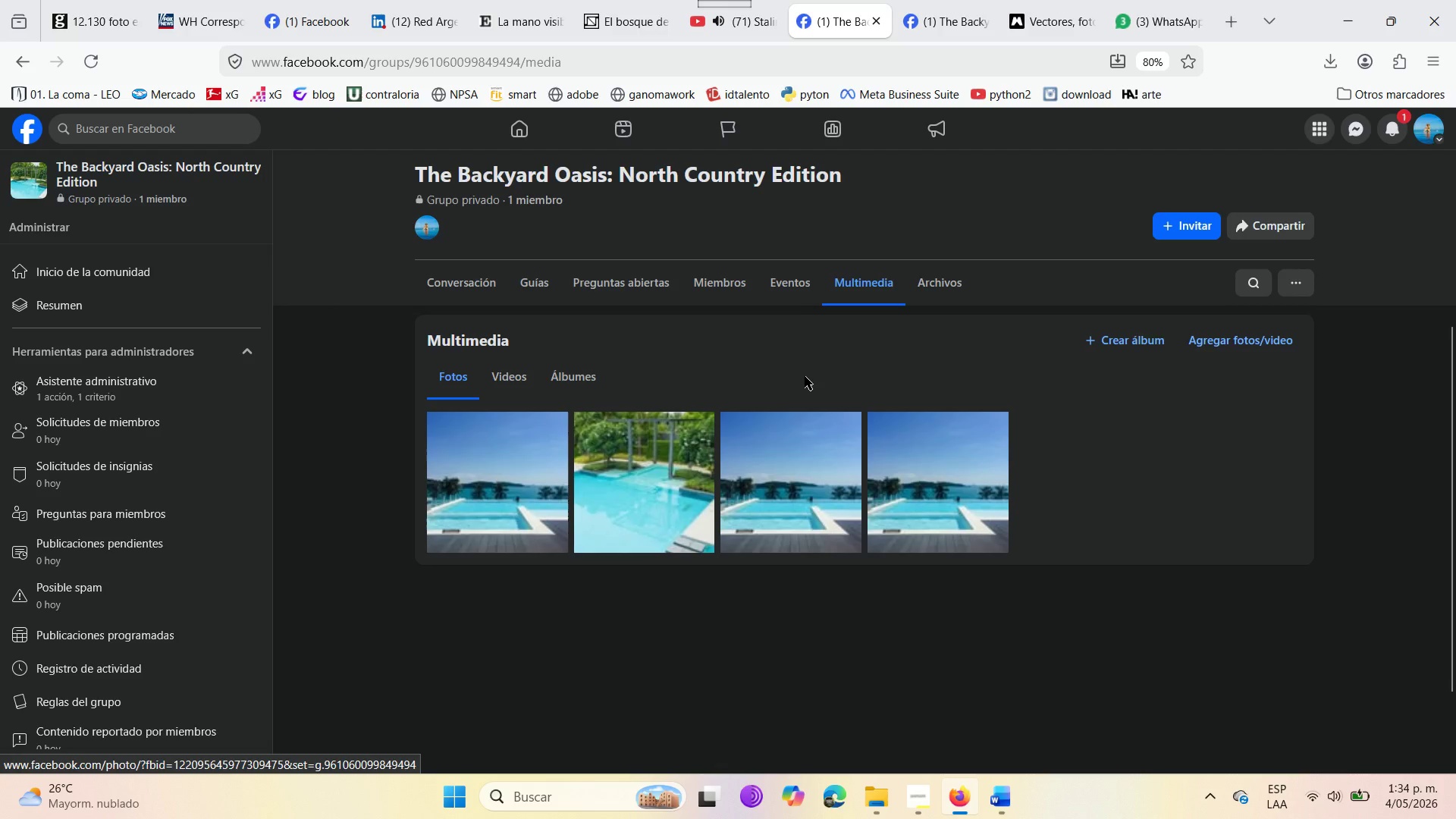 
left_click([795, 297])
 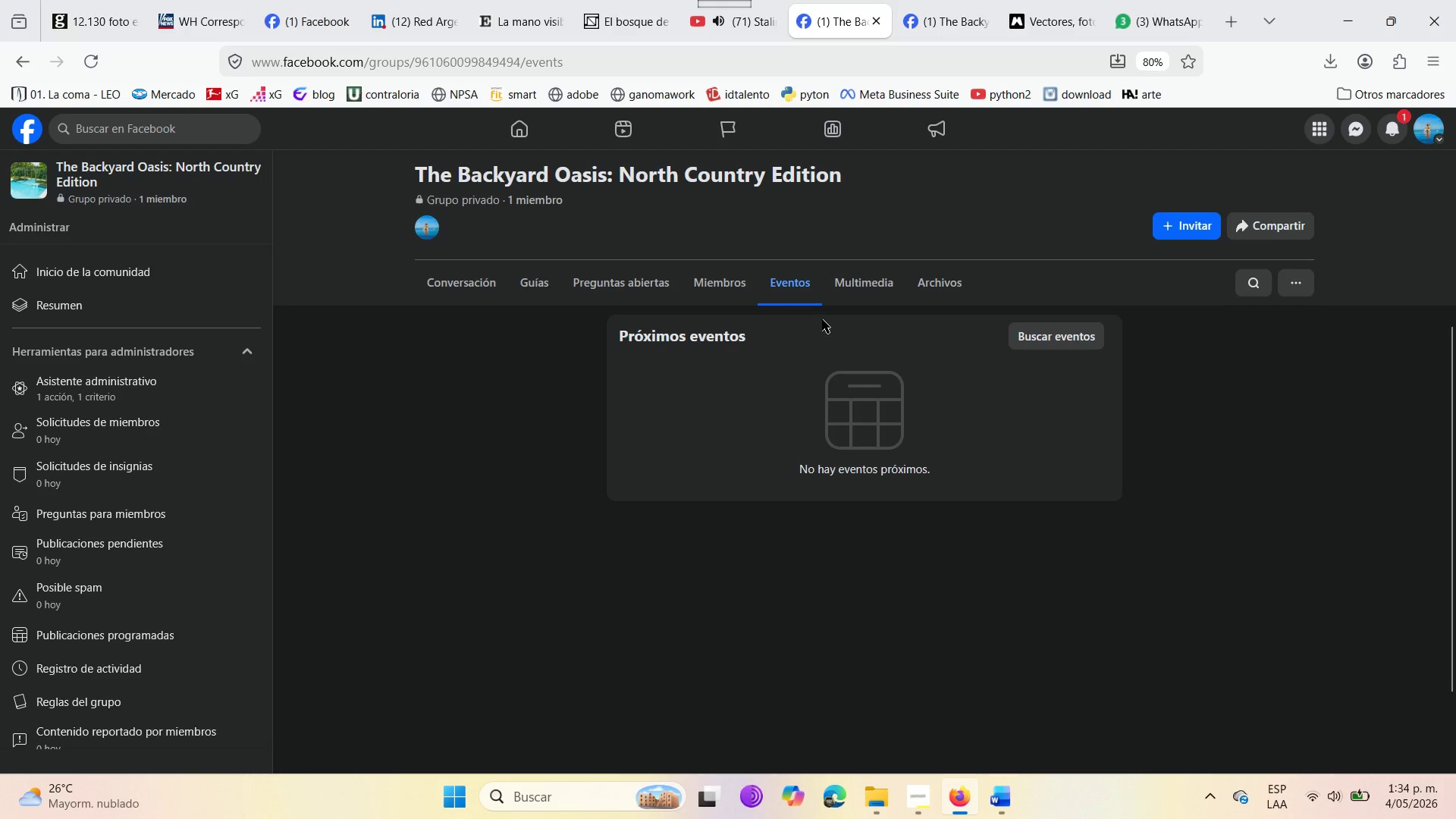 
left_click([1034, 348])
 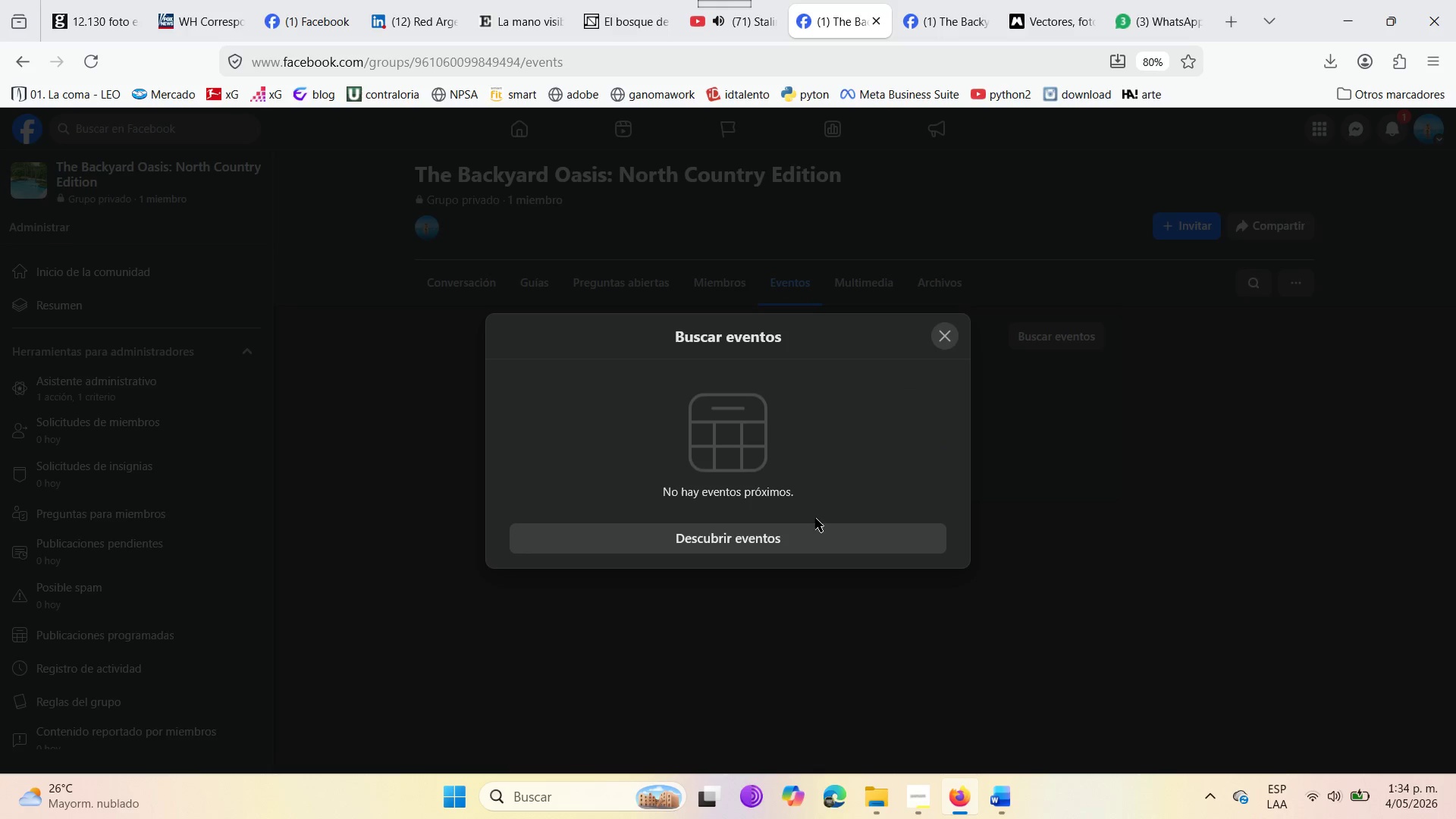 
left_click([786, 542])
 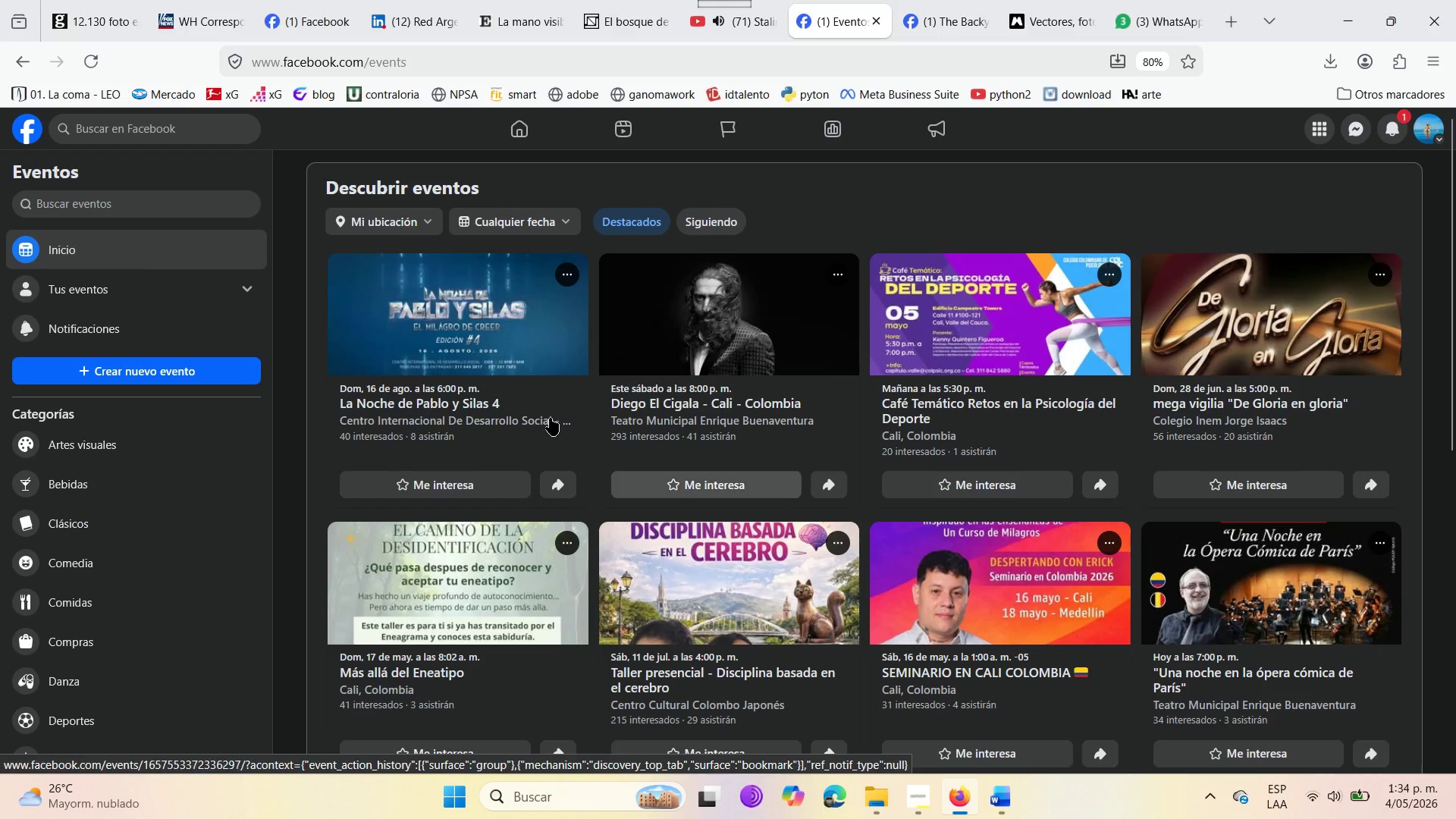 
scroll: coordinate [204, 467], scroll_direction: down, amount: 1.0
 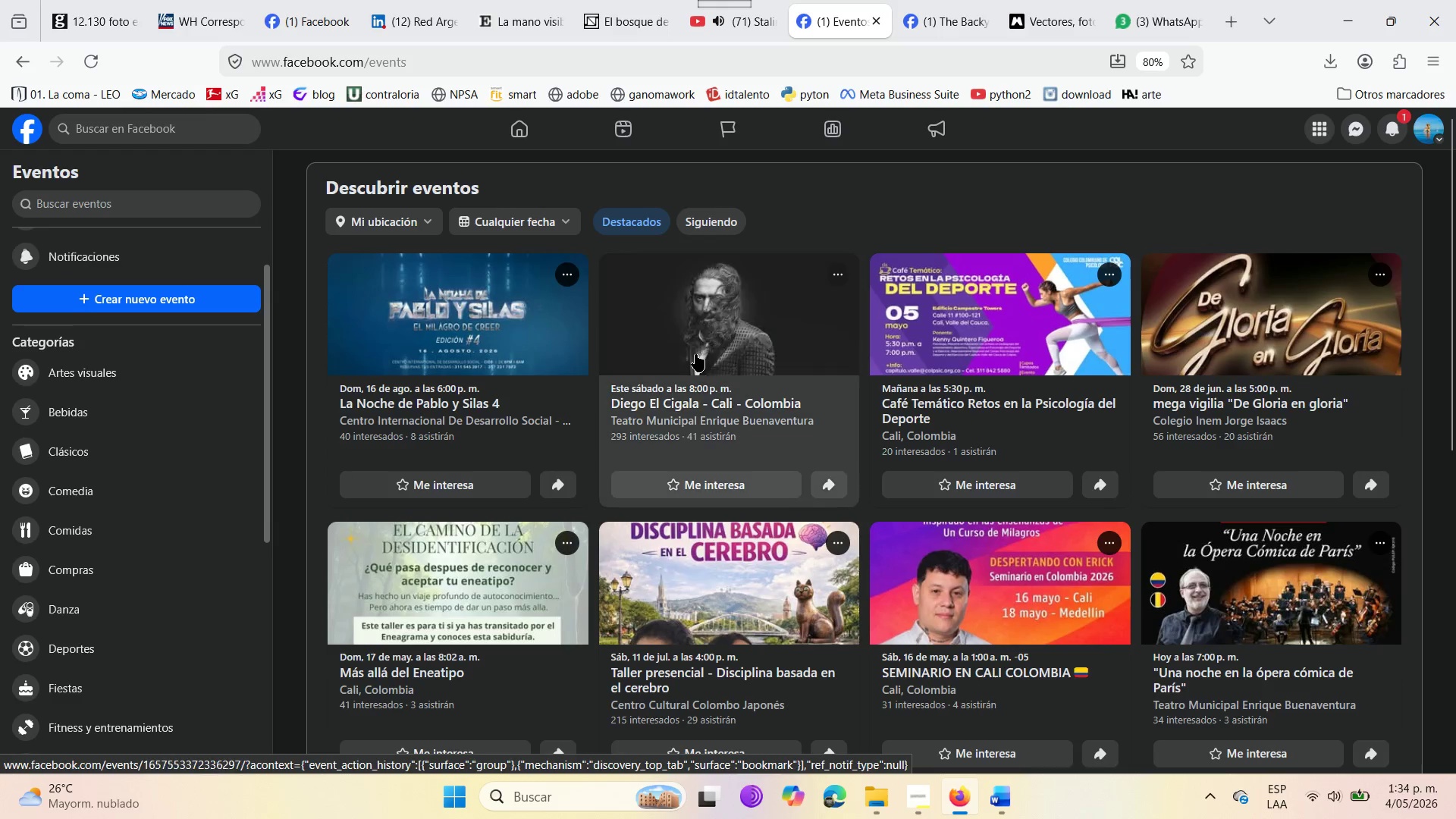 
scroll: coordinate [548, 319], scroll_direction: up, amount: 9.0
 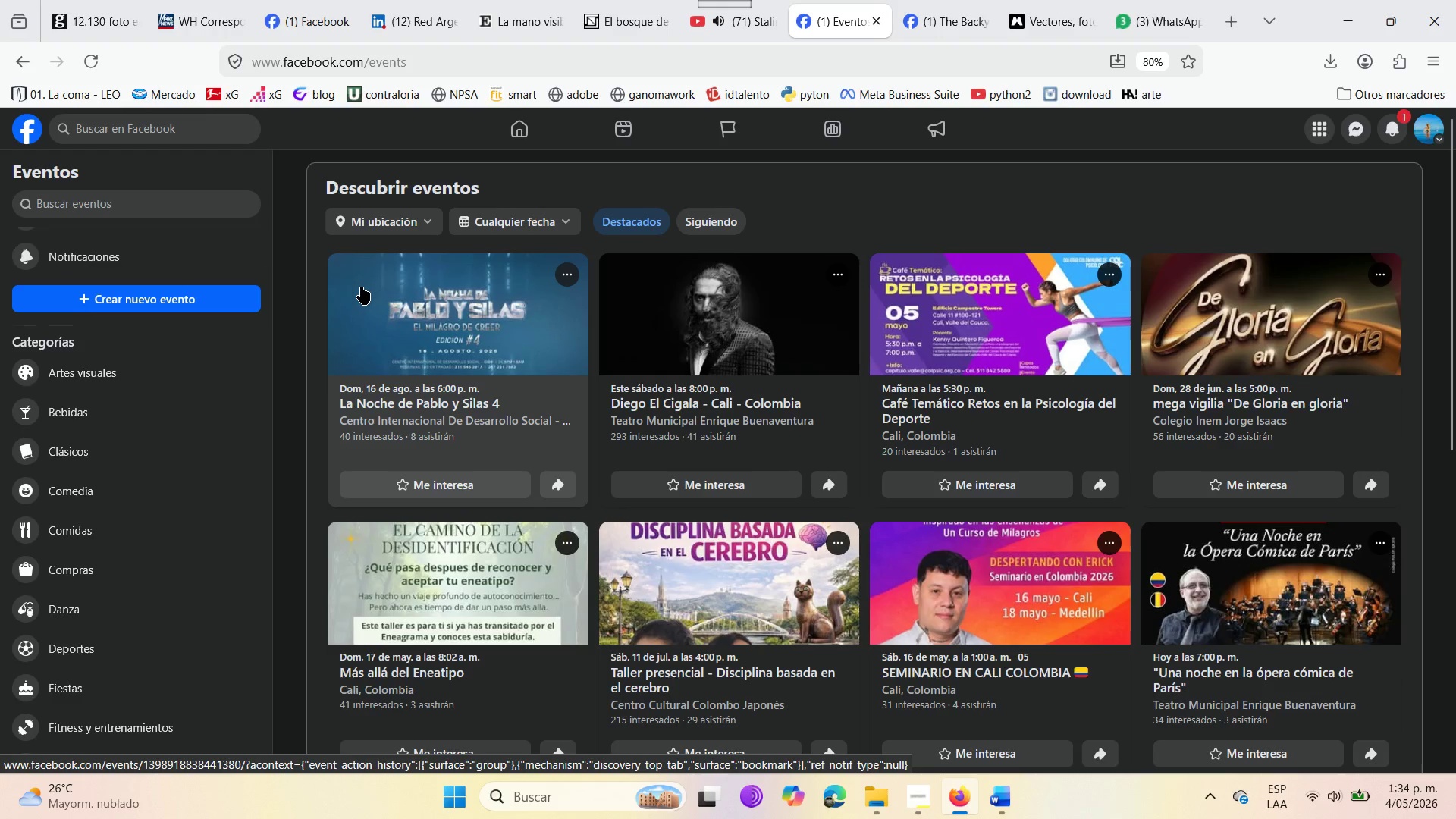 
scroll: coordinate [361, 287], scroll_direction: down, amount: 4.0
 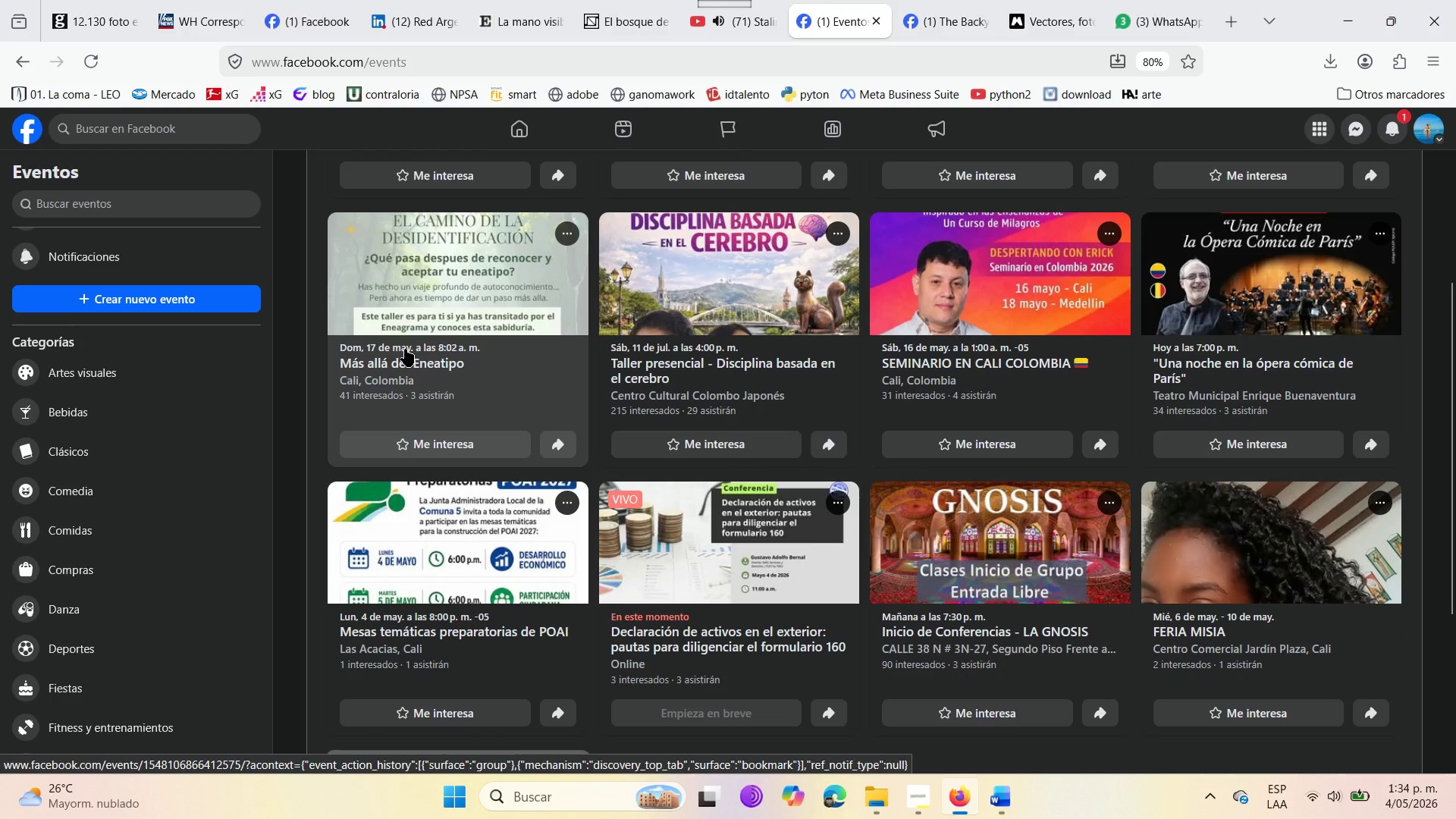 
scroll: coordinate [405, 349], scroll_direction: up, amount: 4.0
 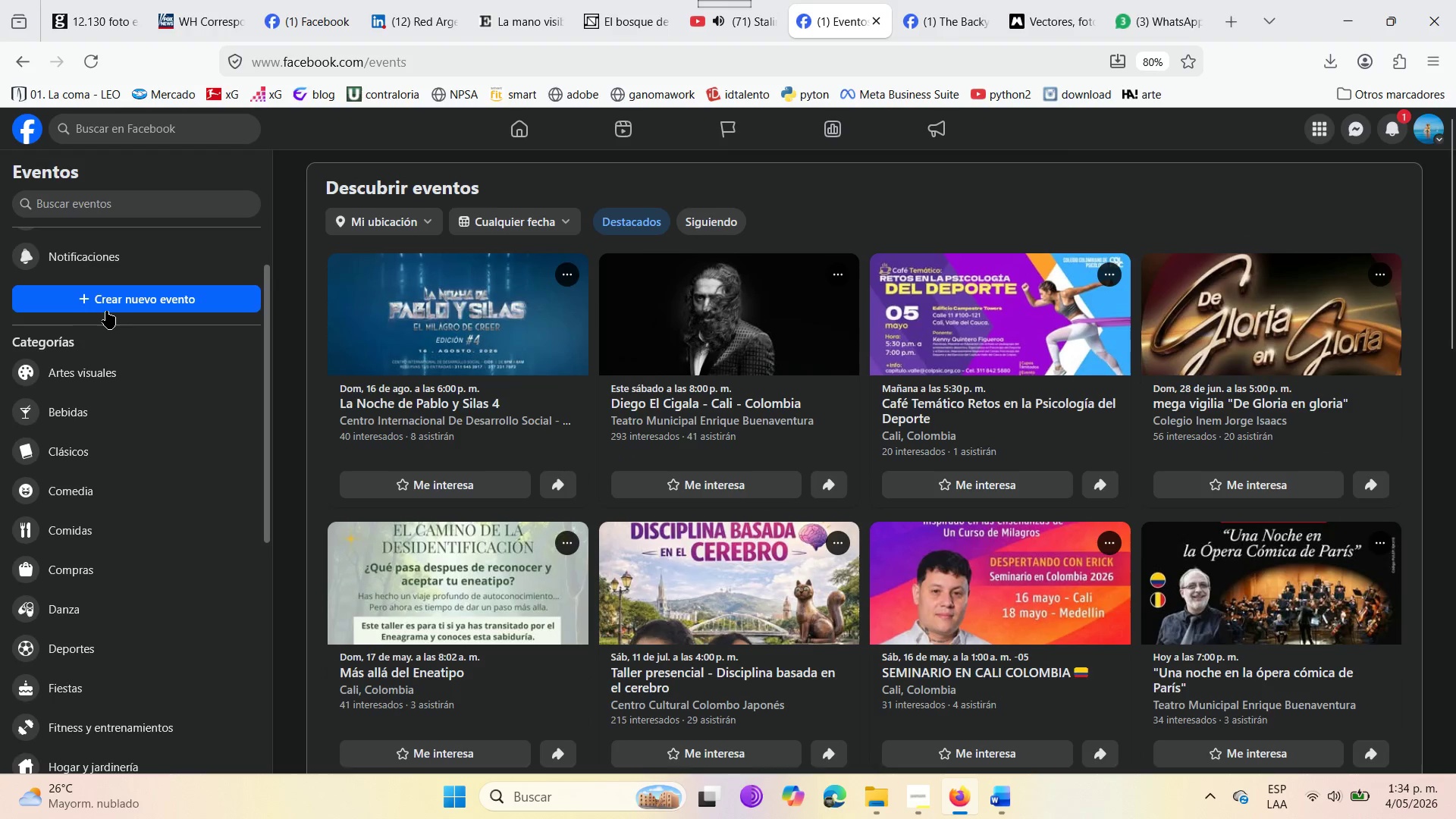 
left_click([102, 297])
 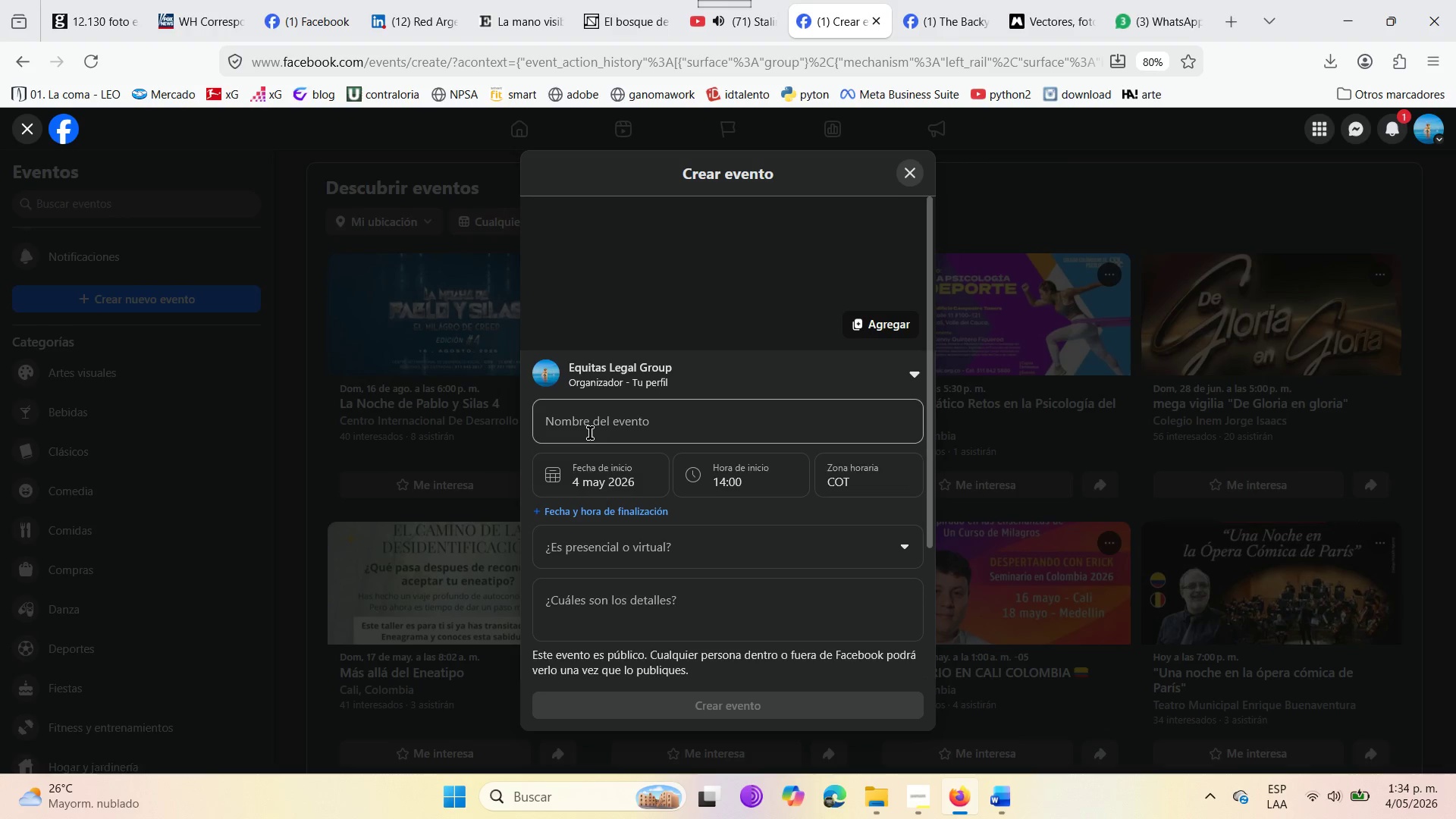 
left_click([633, 436])
 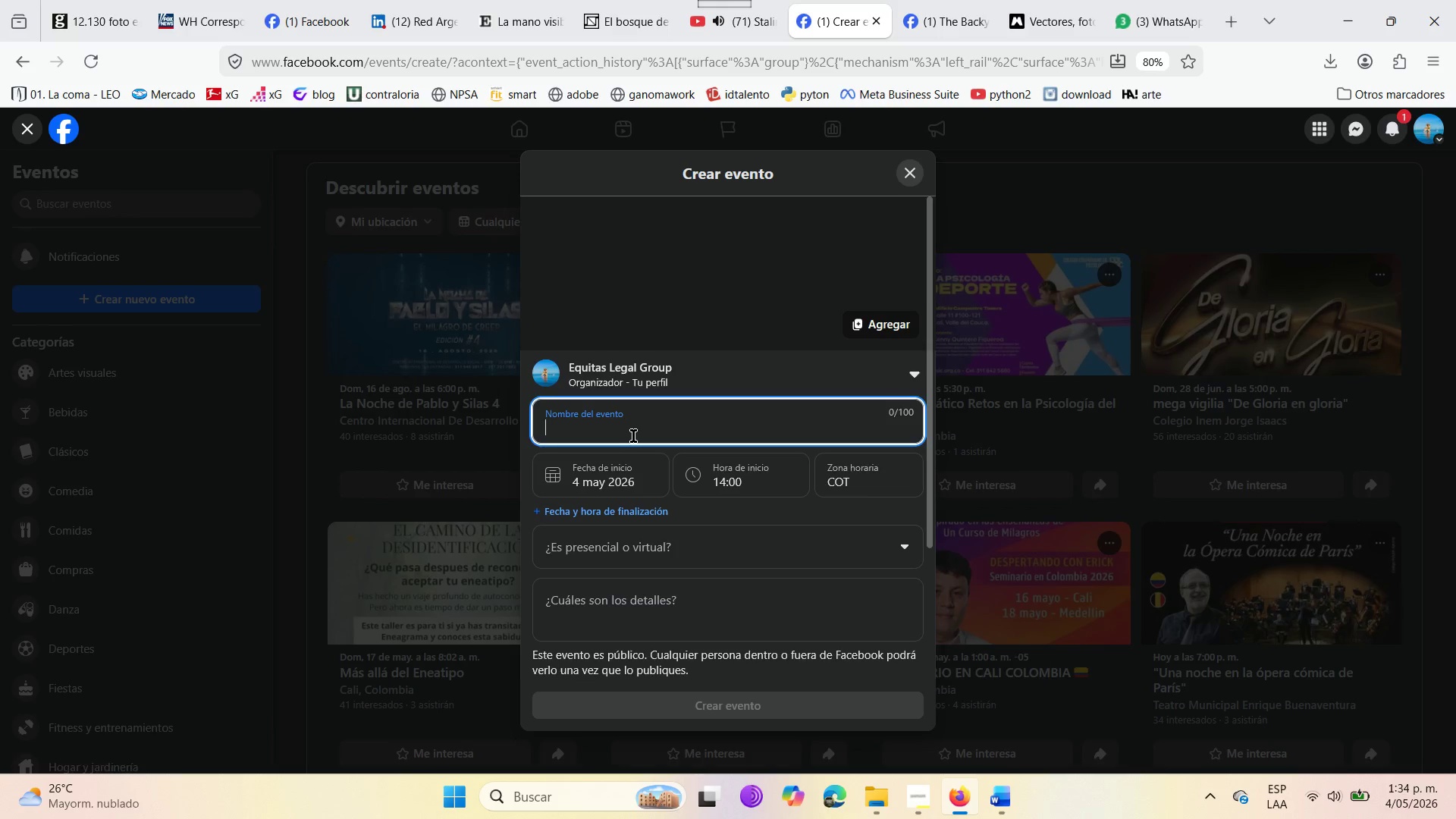 
wait(13.75)
 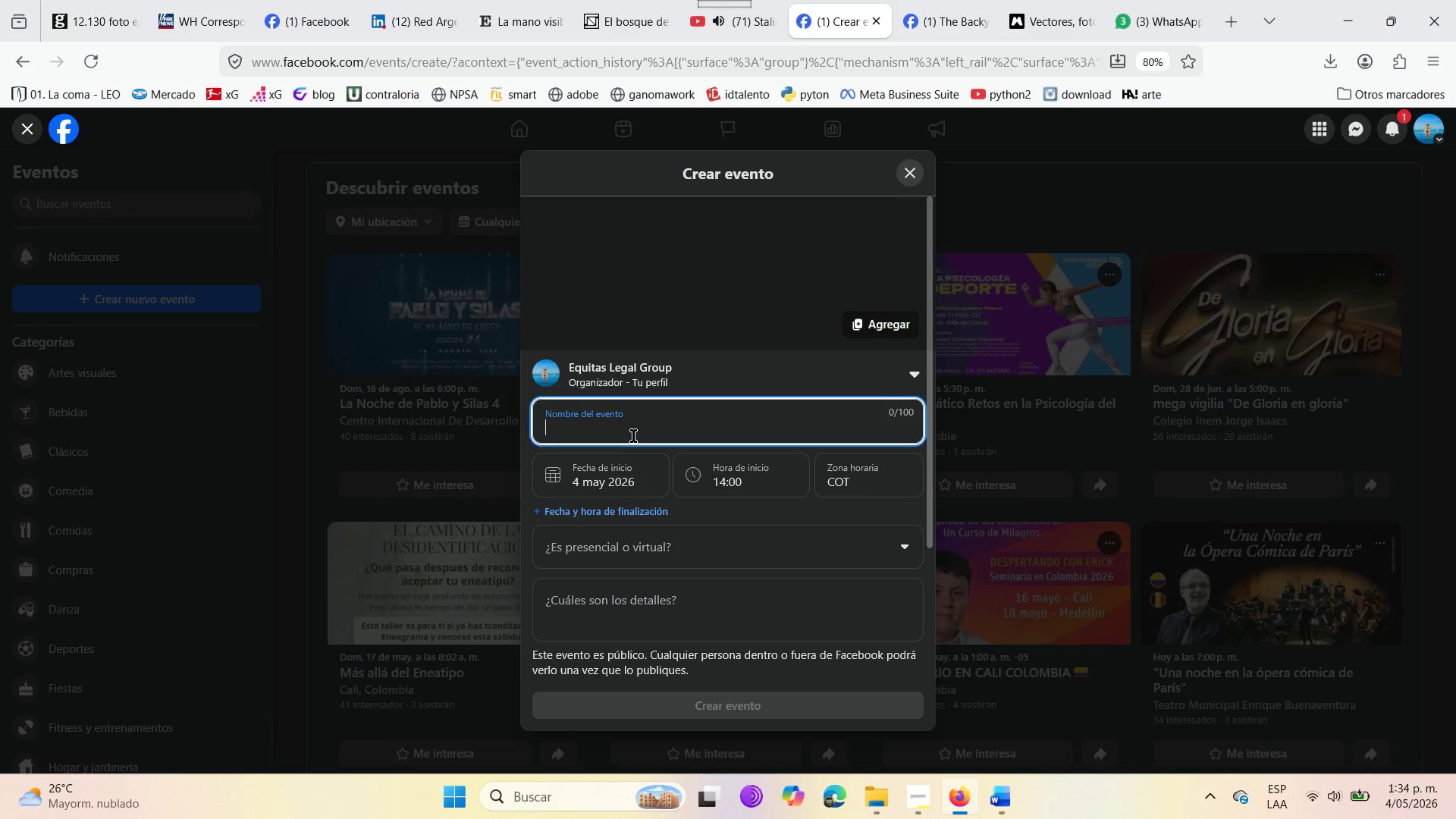 
scroll: coordinate [645, 450], scroll_direction: down, amount: 1.0
 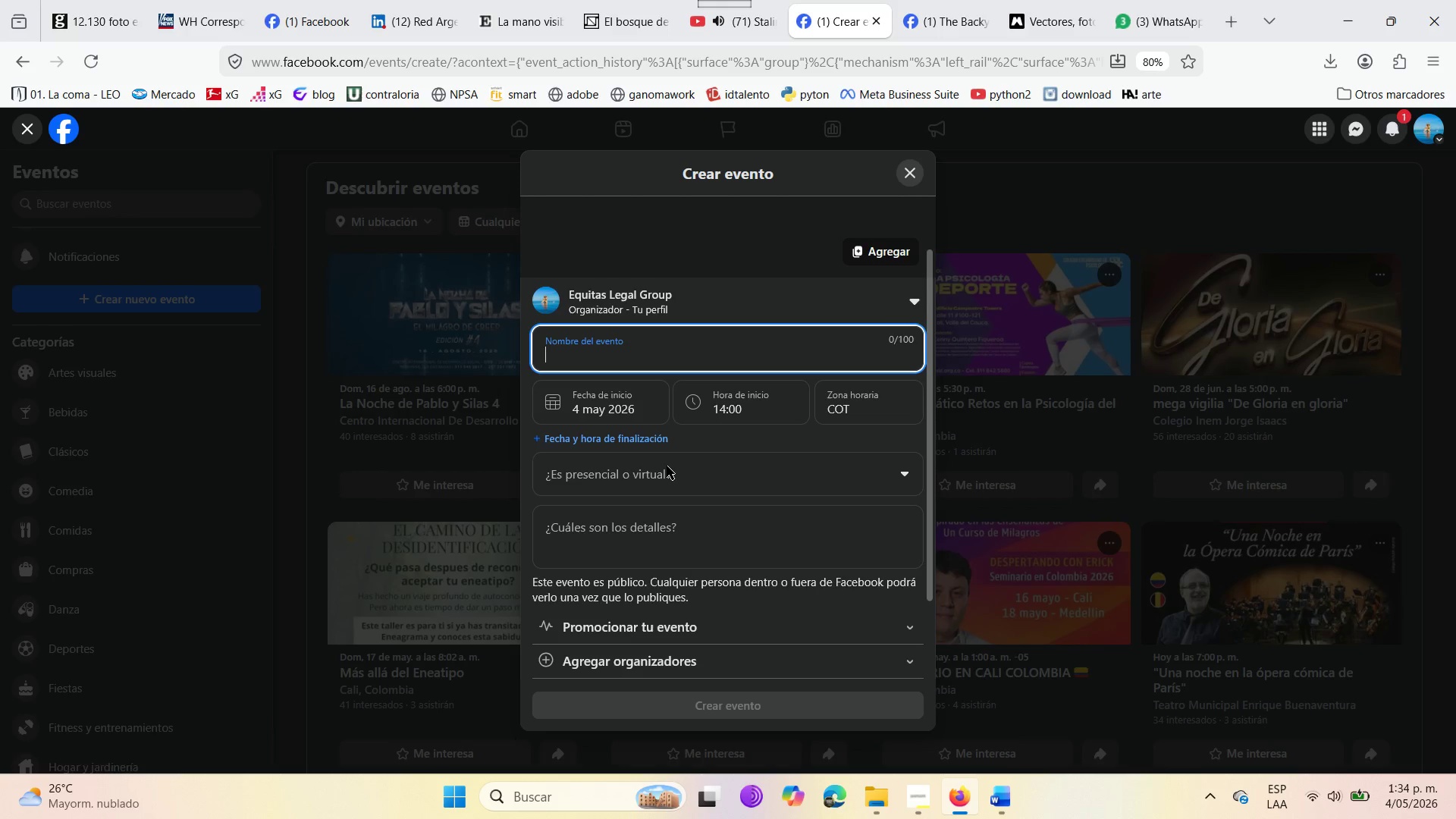 
left_click([673, 474])
 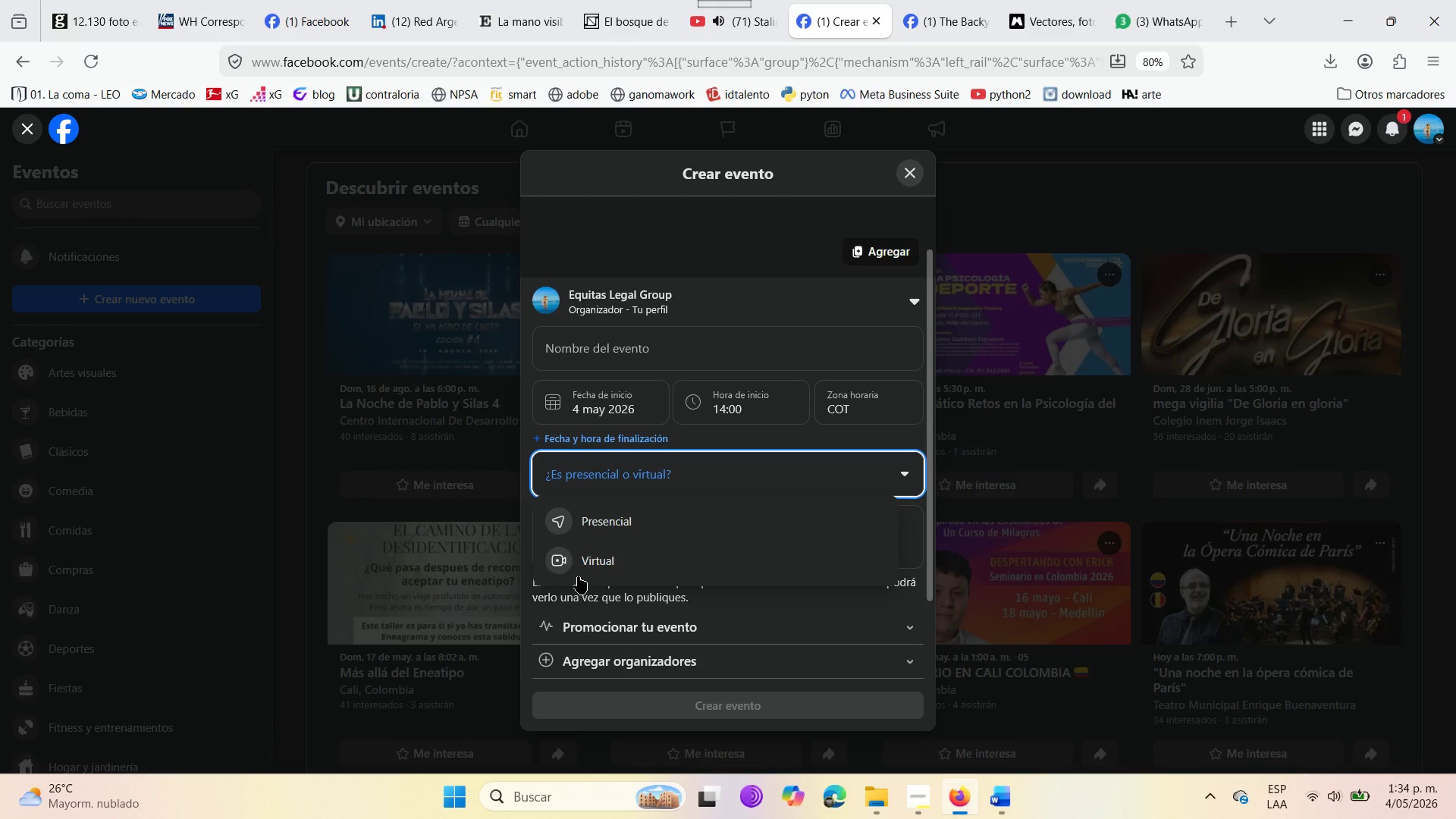 
left_click([592, 553])
 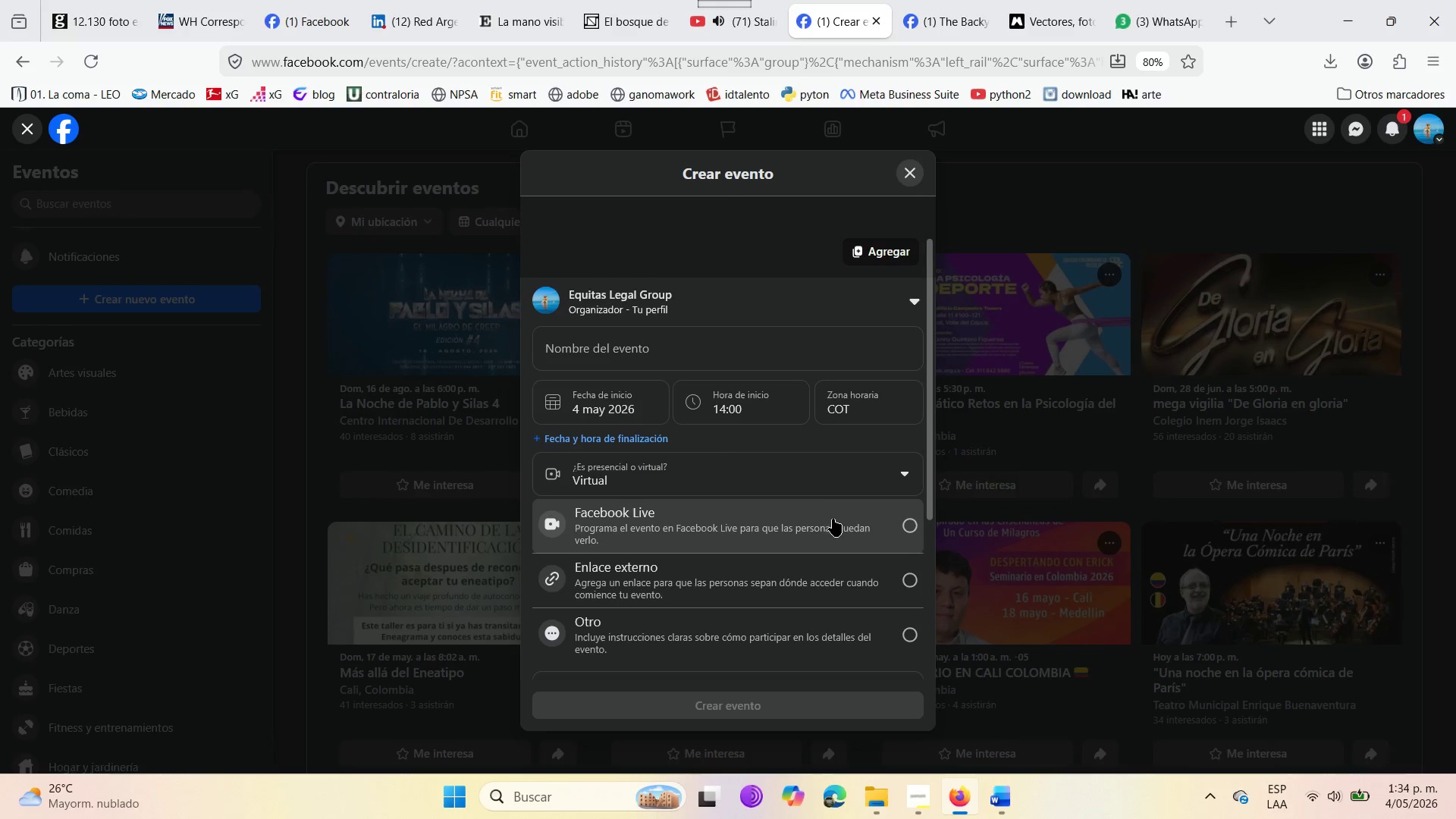 
left_click([906, 527])
 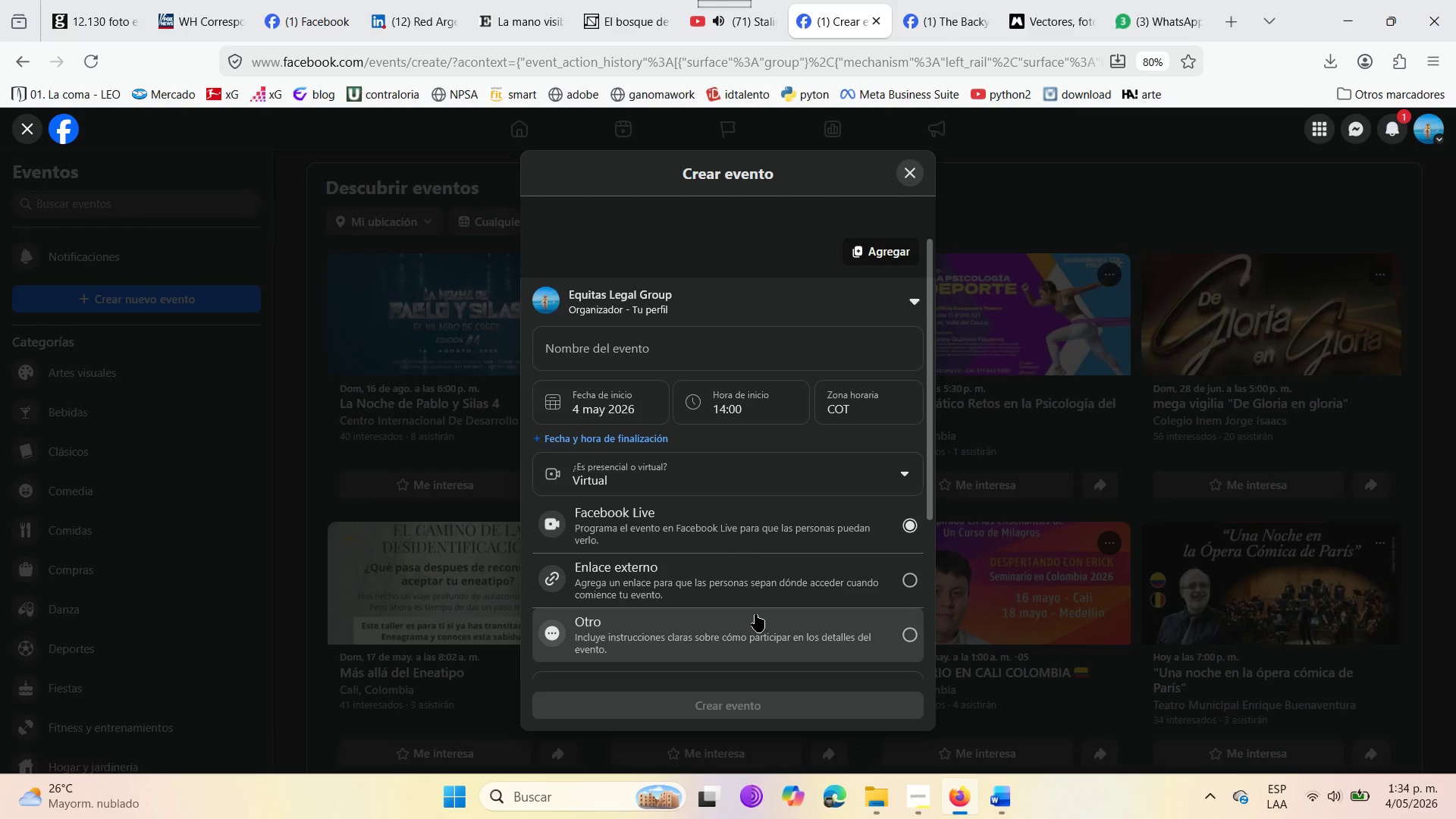 
scroll: coordinate [754, 616], scroll_direction: down, amount: 3.0
 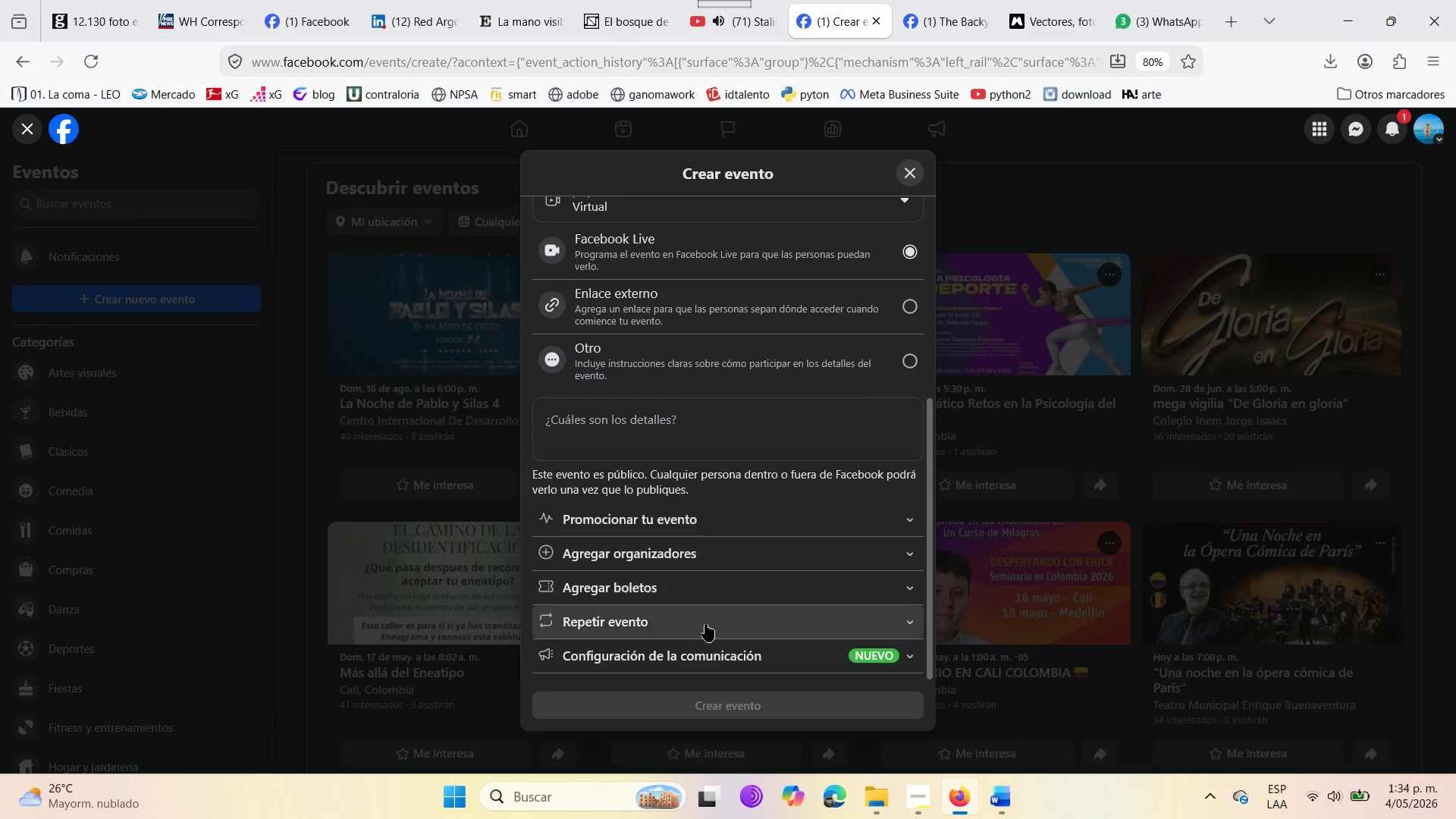 
scroll: coordinate [704, 635], scroll_direction: up, amount: 6.0
 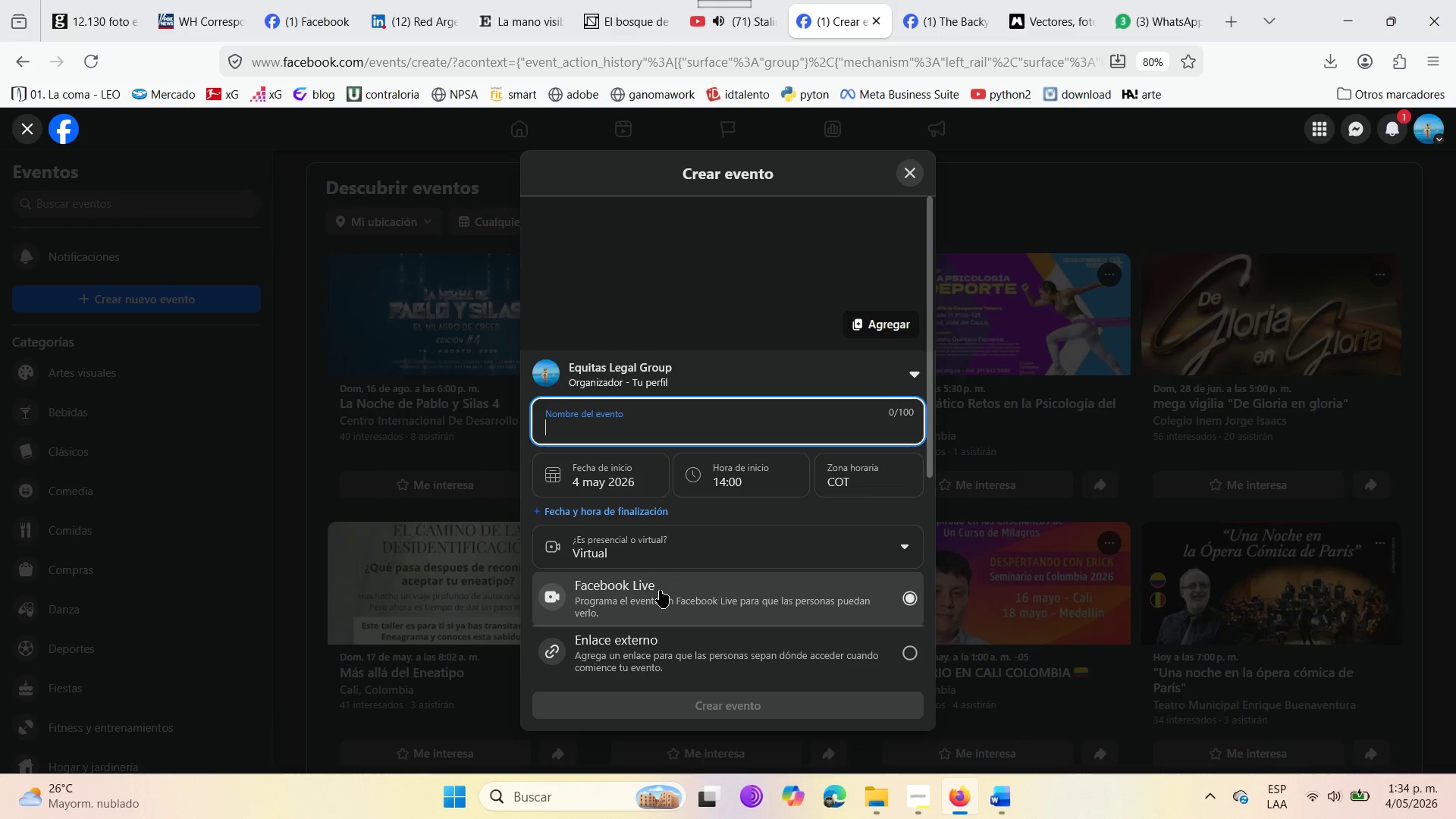 
wait(5.04)
 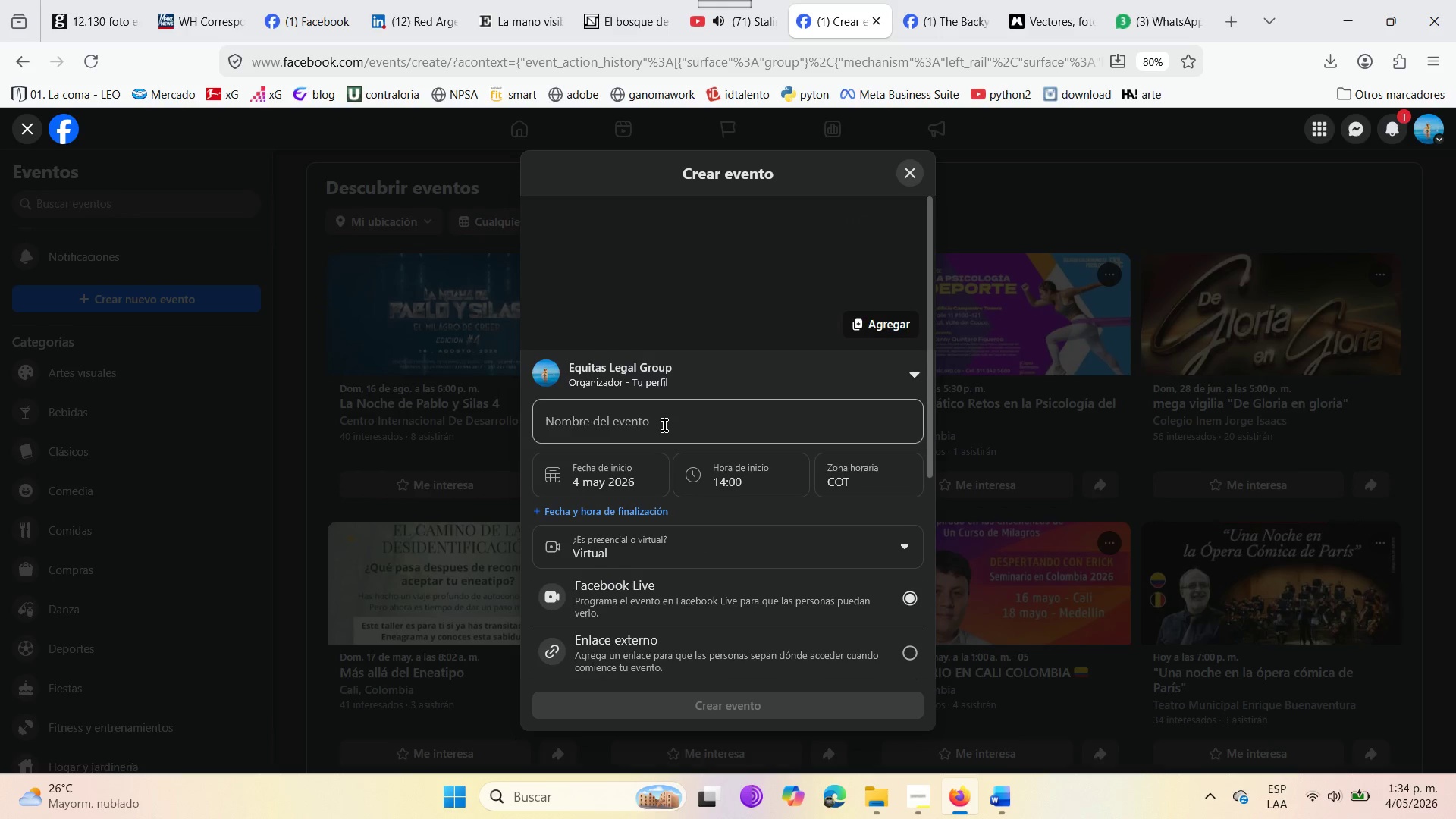 
left_click([698, 548])
 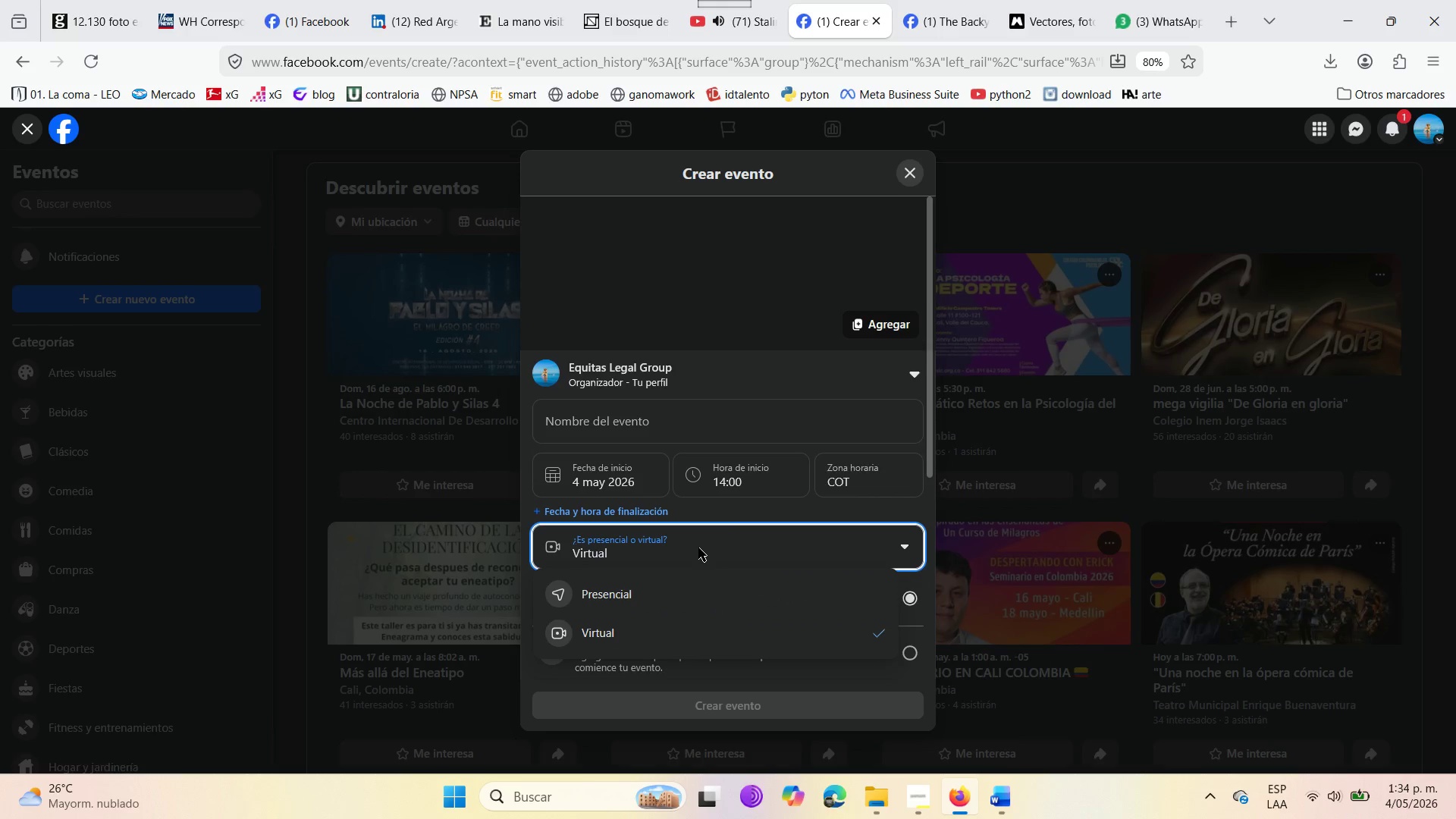 
left_click([698, 548])
 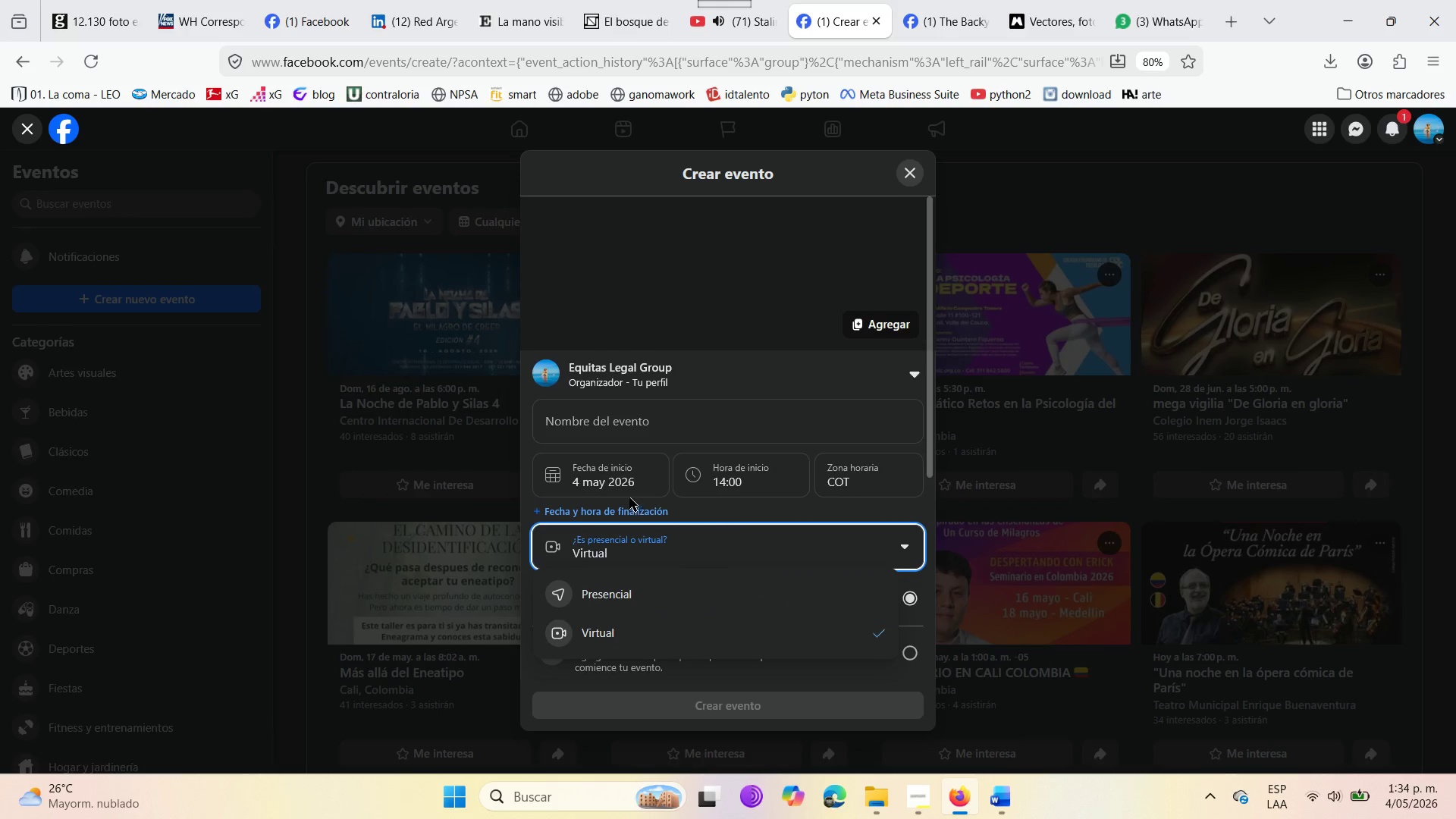 
left_click([622, 488])
 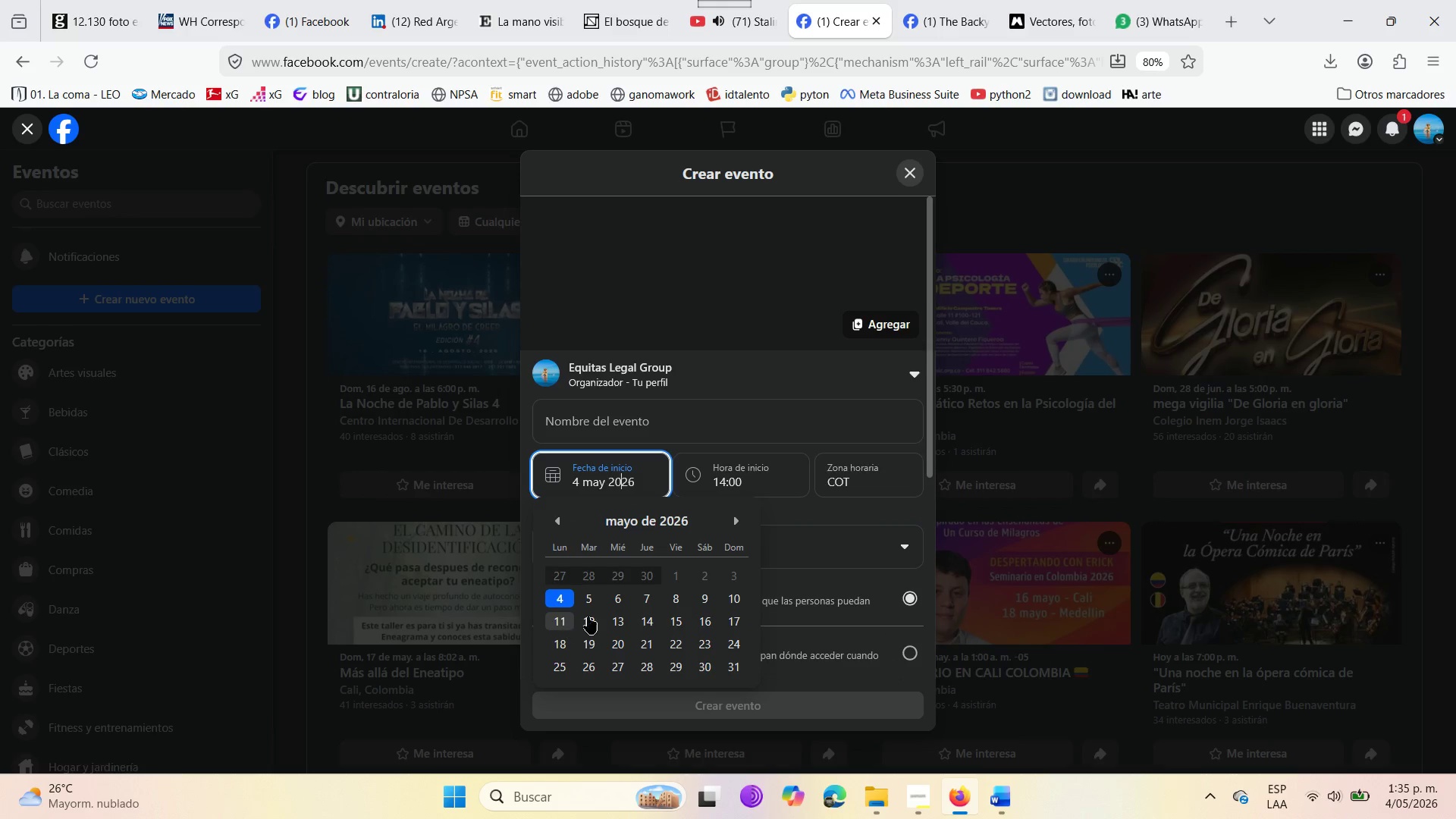 
wait(5.11)
 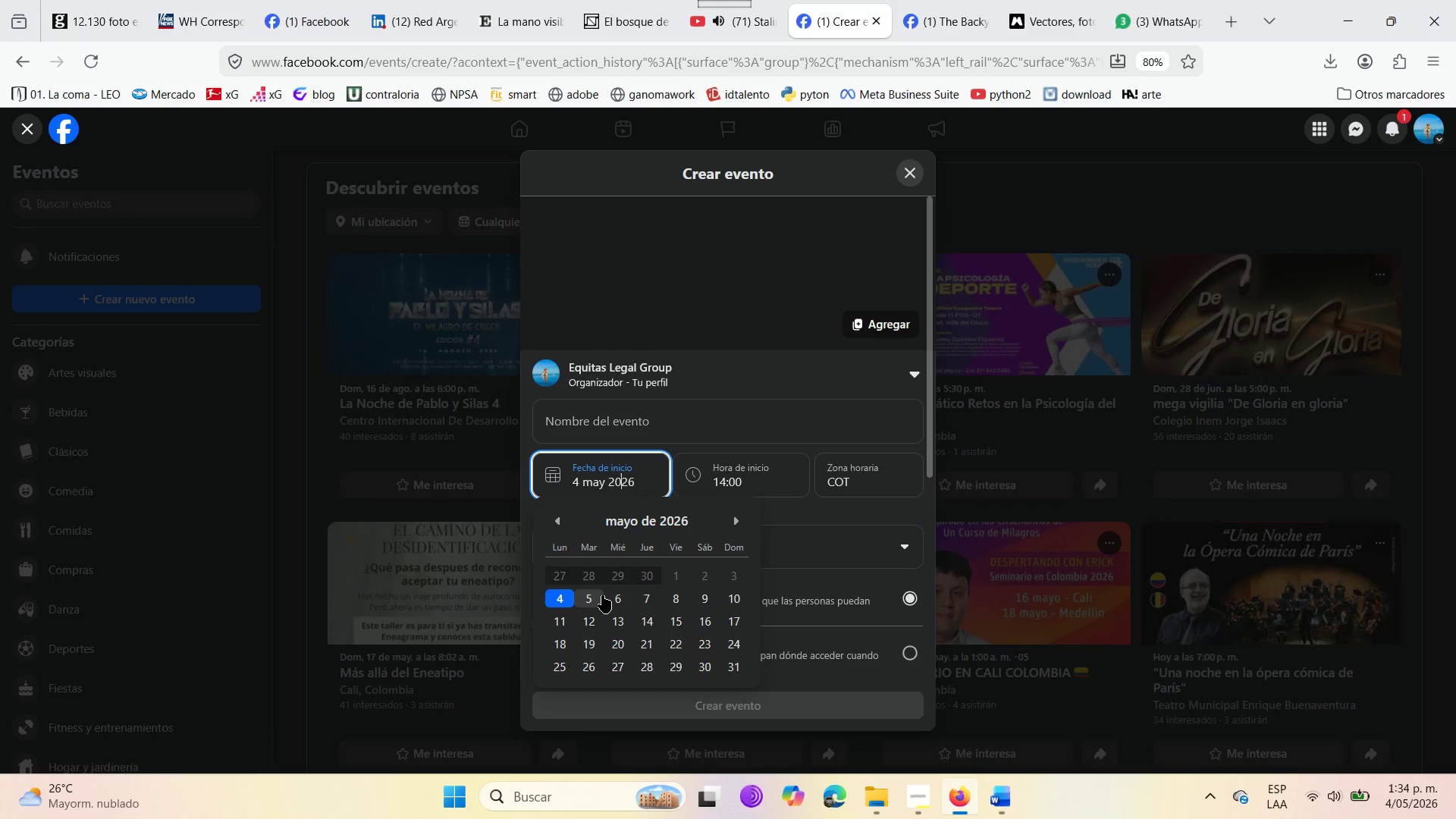 
left_click([725, 596])
 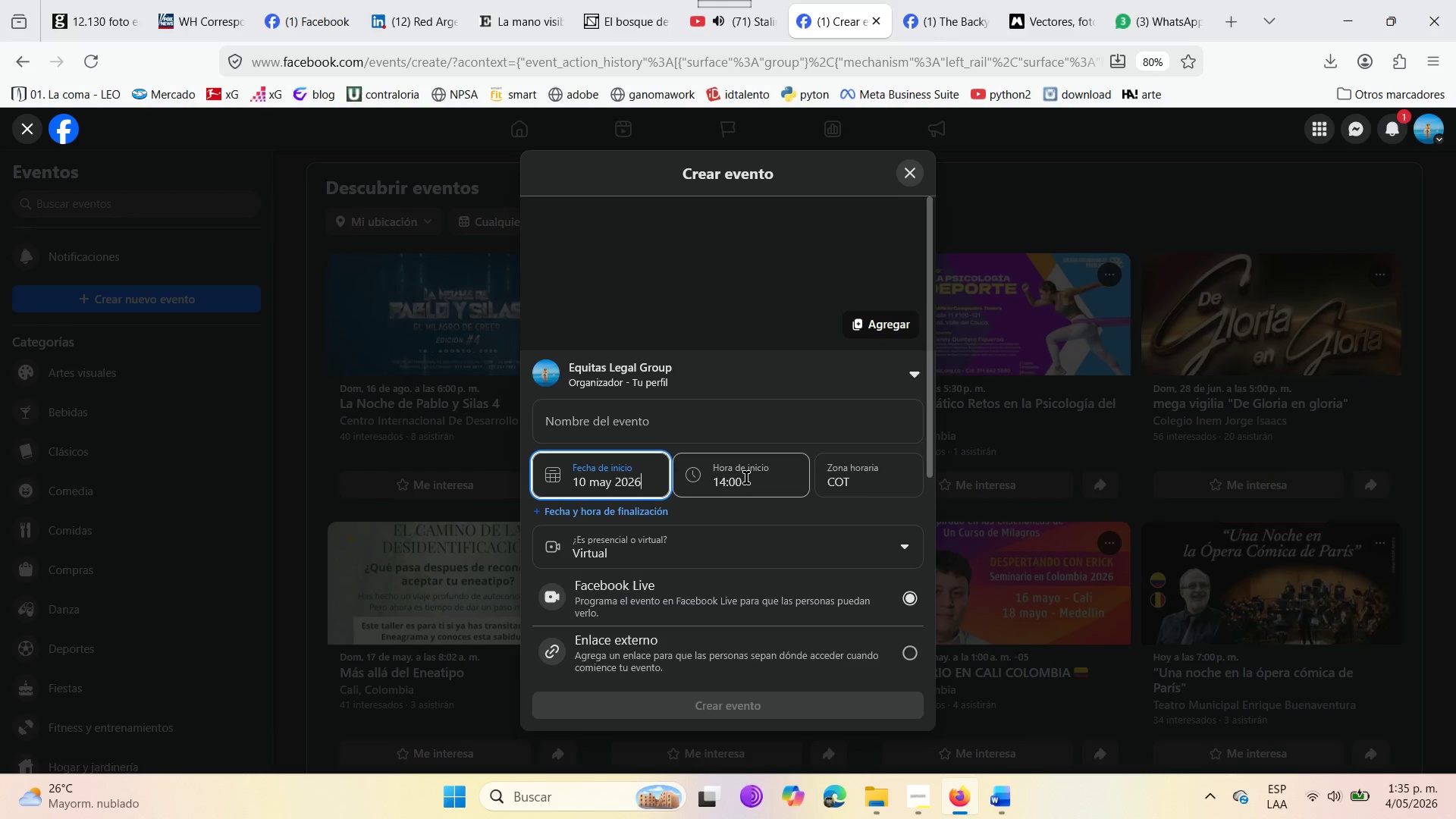 
wait(5.02)
 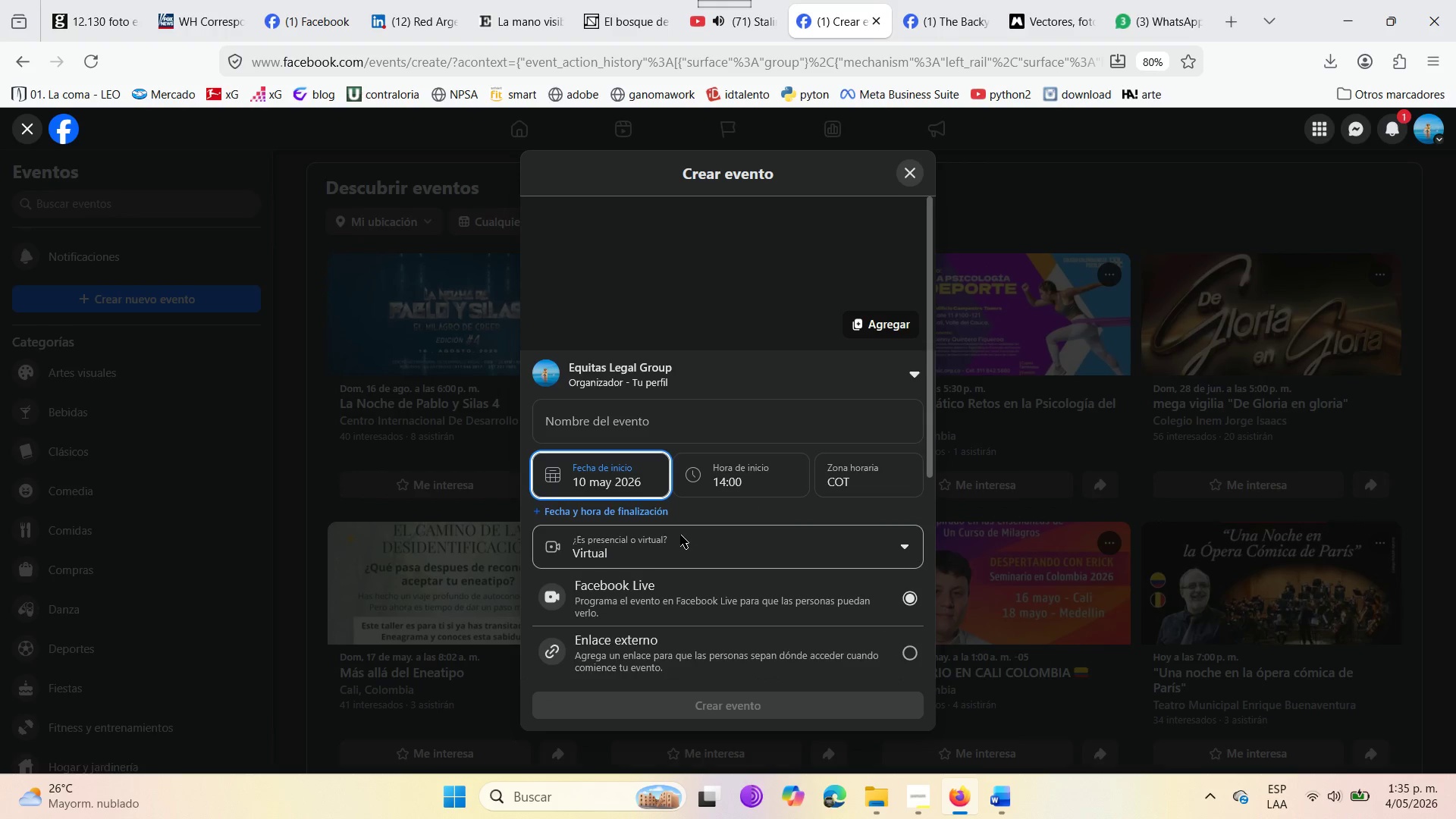 
left_click([840, 488])
 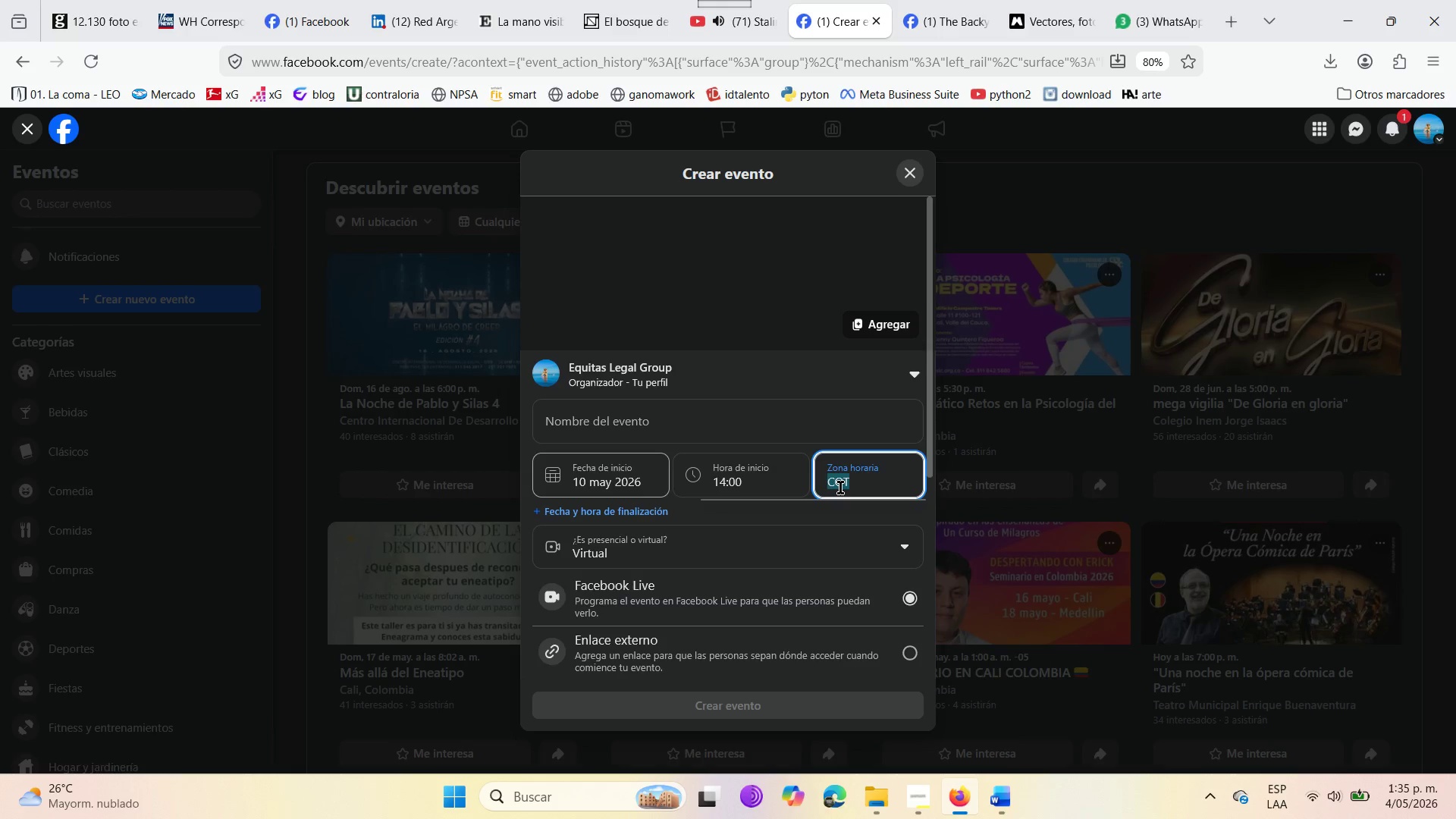 
left_click([851, 488])
 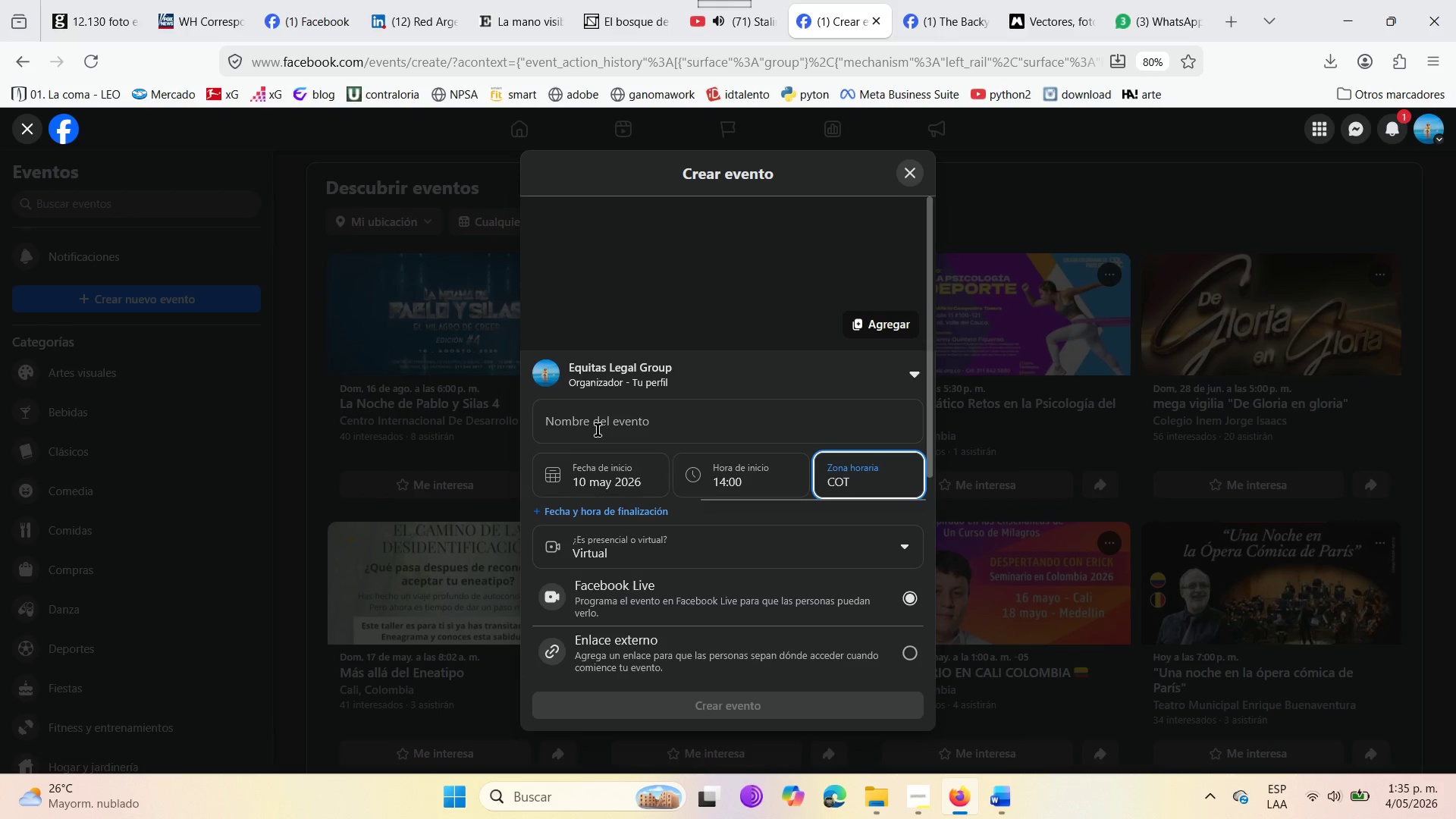 
left_click([598, 430])
 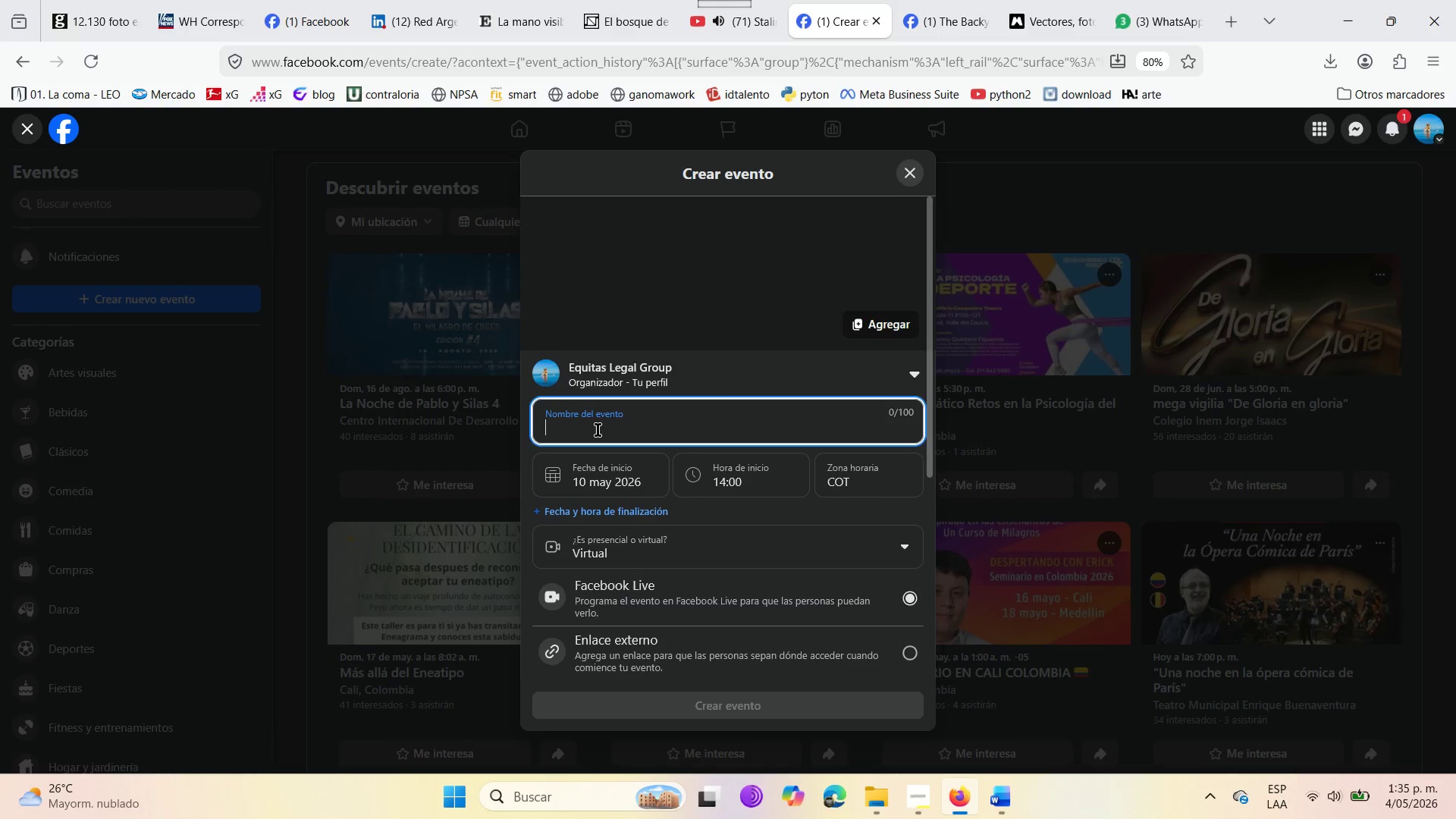 
type(Sprong )
key(Backspace)
key(Backspace)
key(Backspace)
key(Backspace)
type(ing Opening Q^A)
 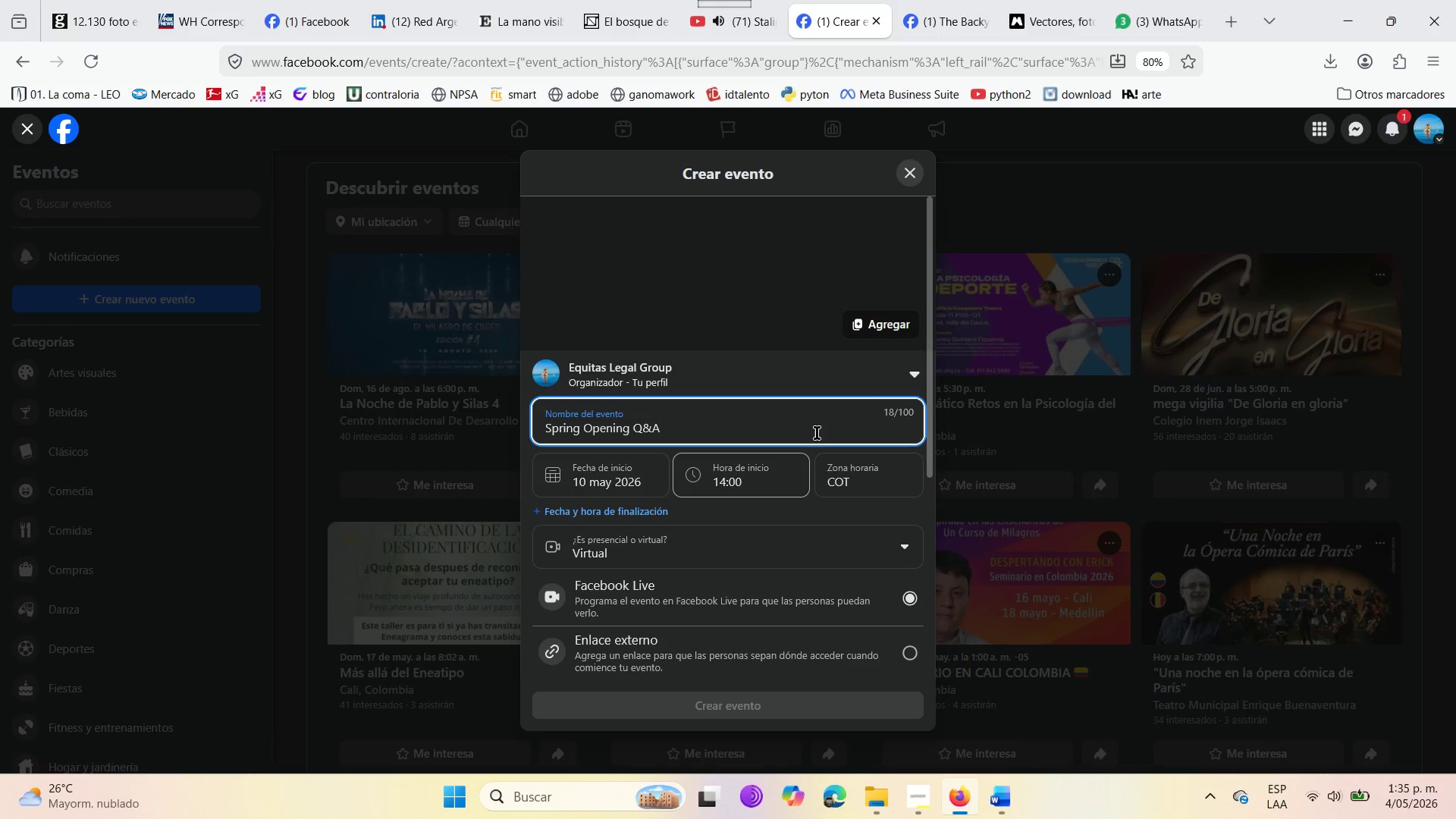 
left_click([863, 330])
 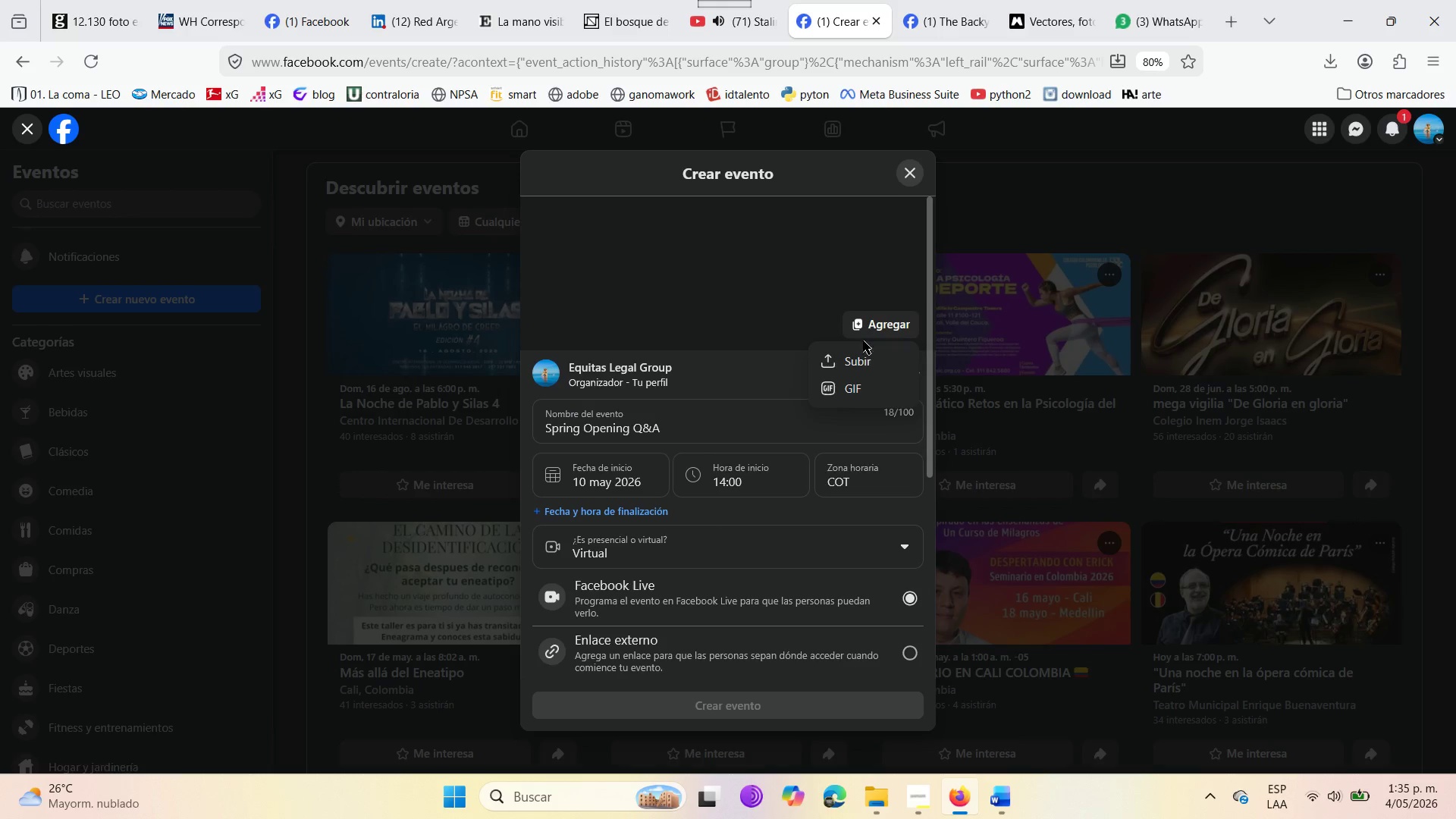 
left_click([858, 362])
 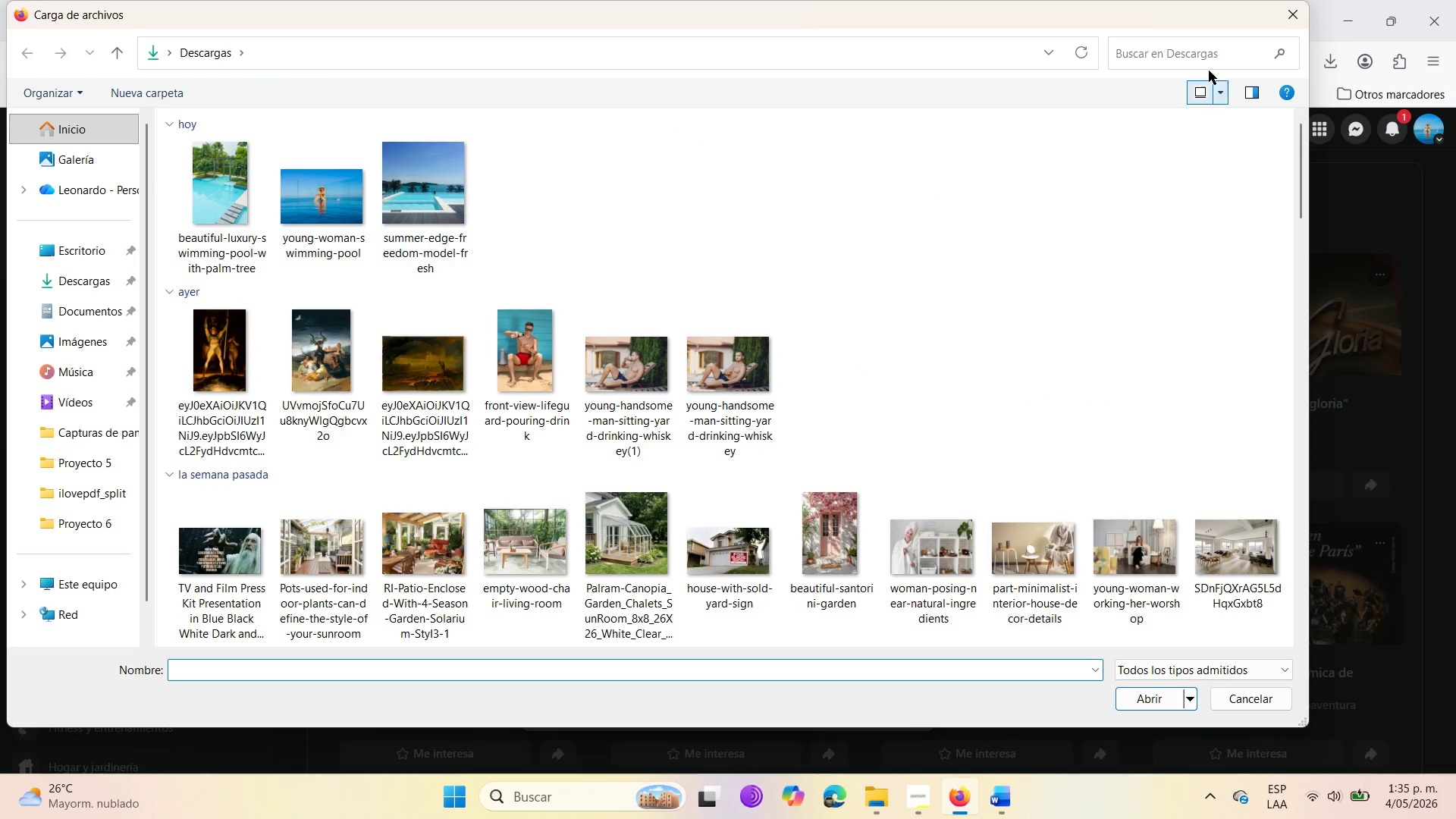 
left_click([1291, 19])
 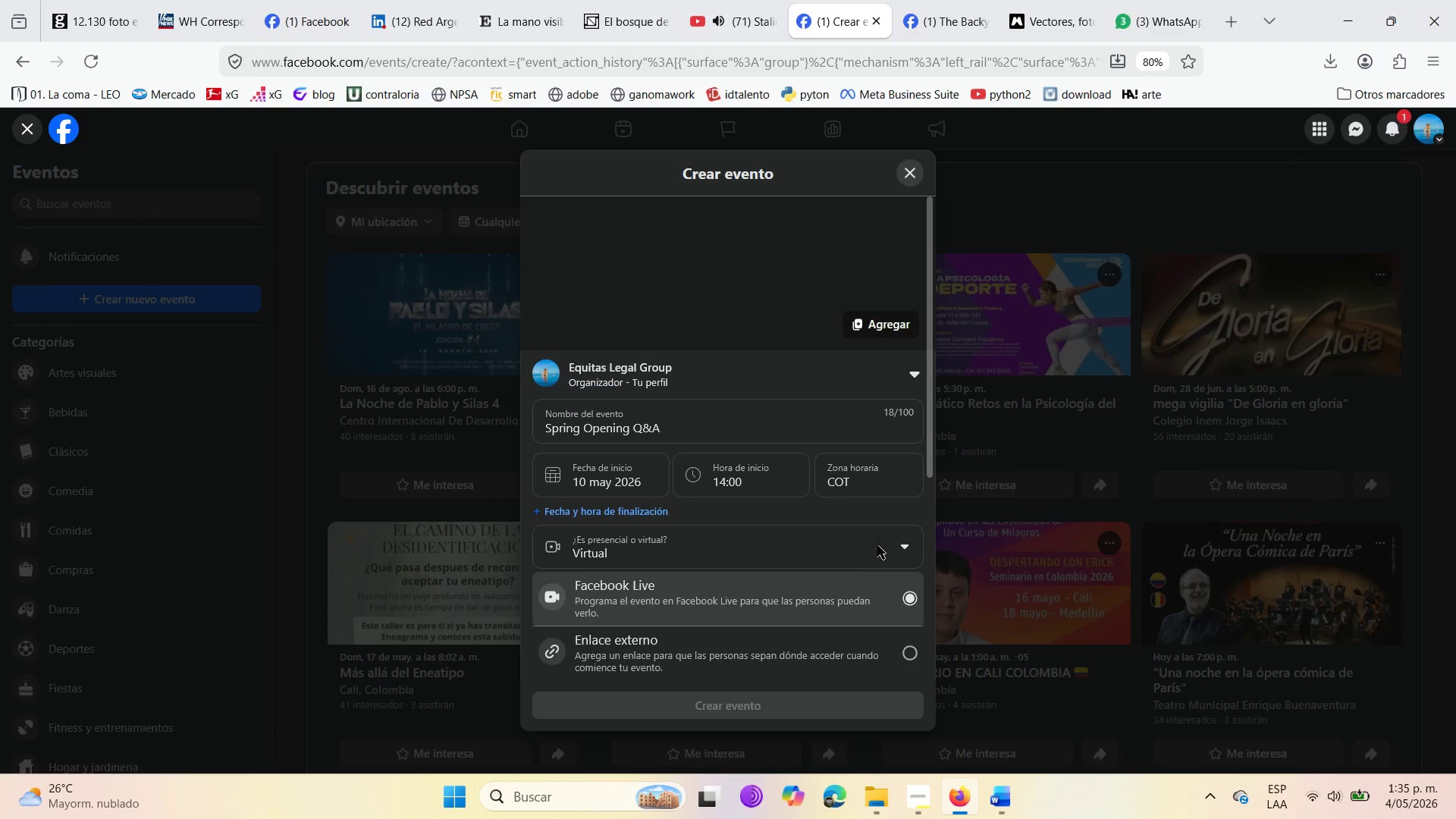 
scroll: coordinate [816, 440], scroll_direction: down, amount: 3.0
 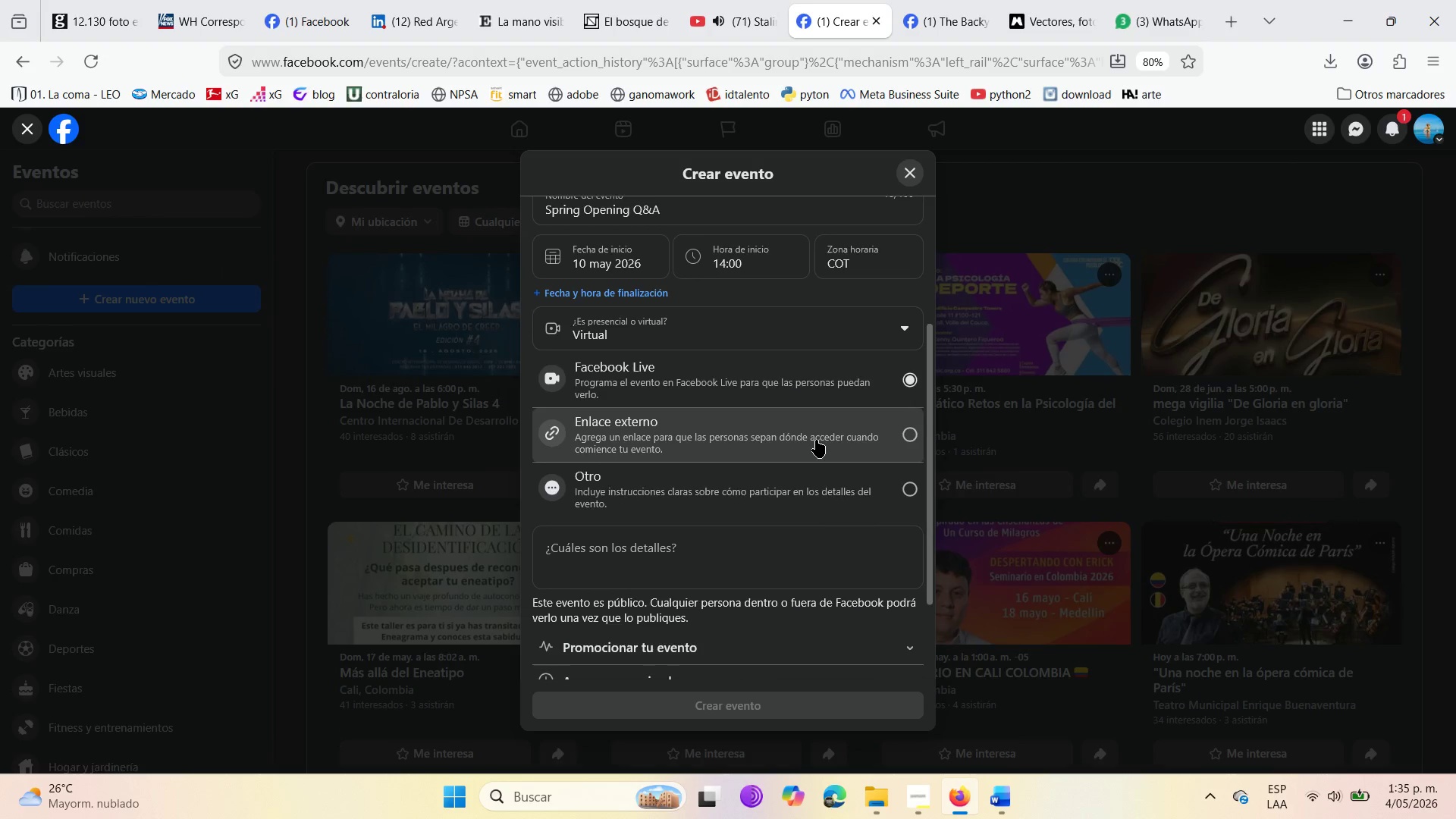 
scroll: coordinate [816, 440], scroll_direction: up, amount: 2.0
 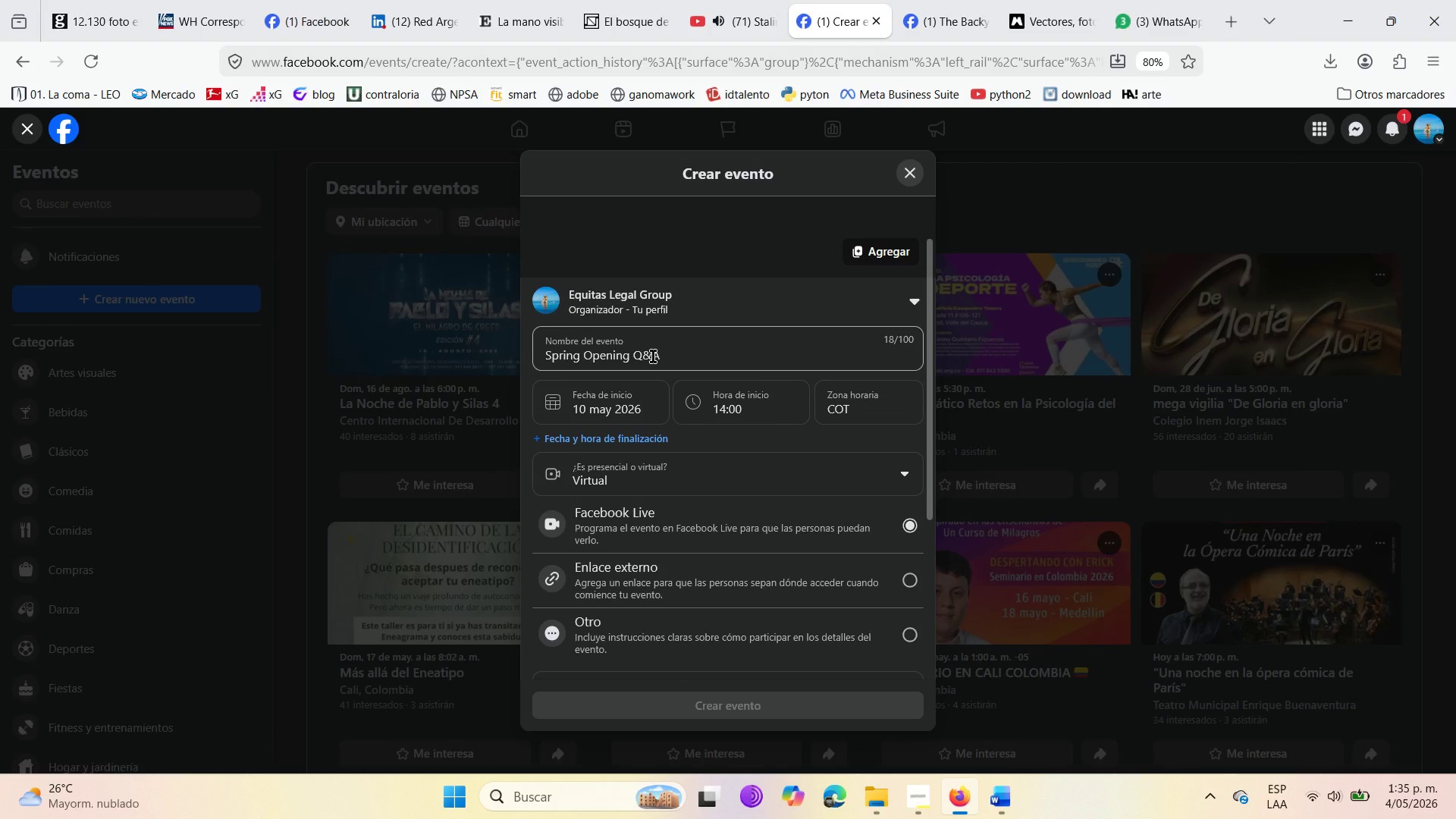 
left_click([701, 356])
 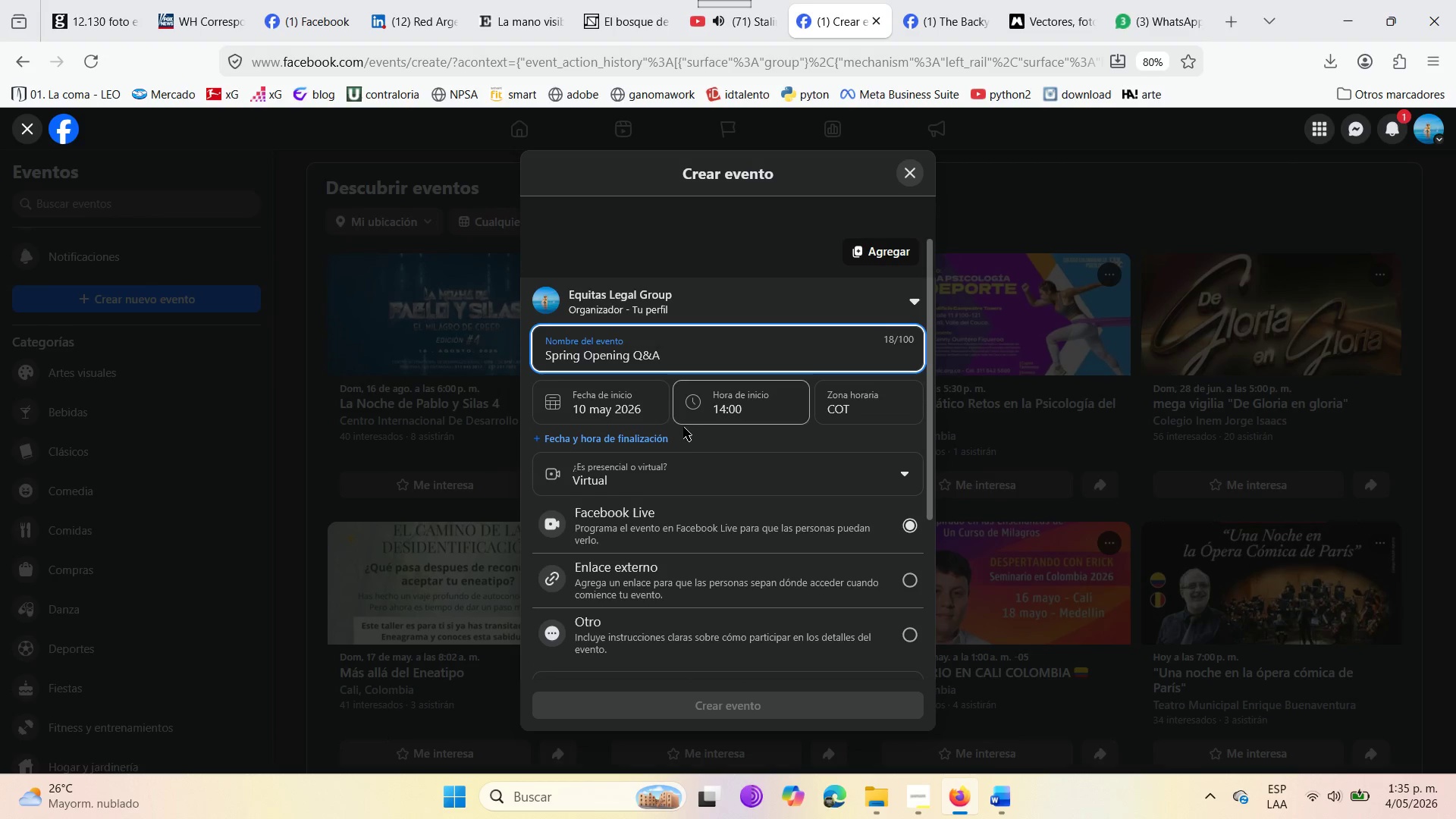 
scroll: coordinate [683, 446], scroll_direction: down, amount: 2.0
 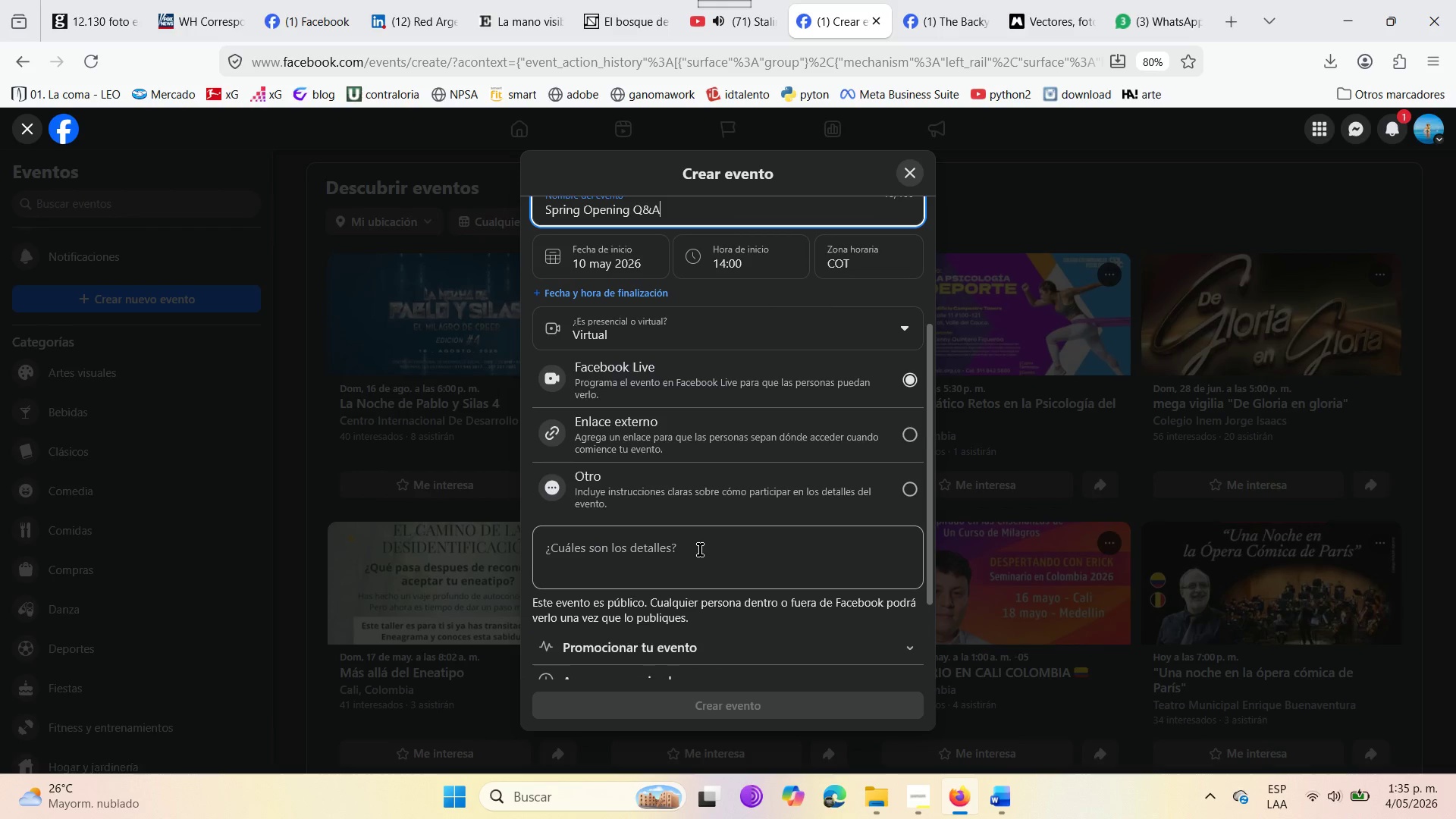 
left_click([692, 541])
 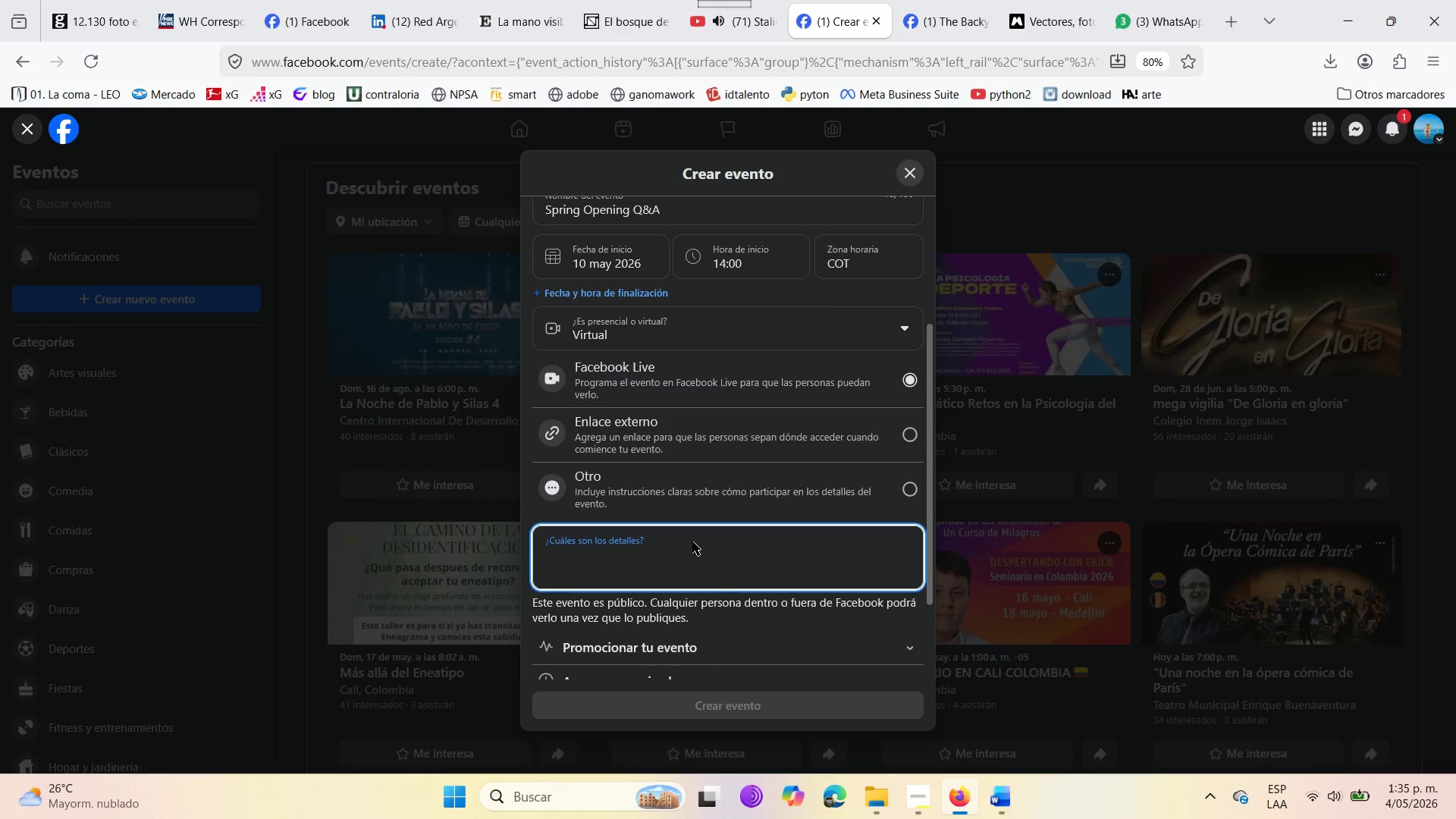 
type(gREE)
key(Backspace)
key(Backspace)
key(Backspace)
key(Backspace)
type(Green a)
key(Backspace)
type(water despote )
key(Backspace)
key(Backspace)
key(Backspace)
key(Backspace)
type(ite using chlorinew )
key(Backspace)
key(Backspace)
key(Backspace)
type(e{ Don[t o)
key(Backspace)
type(panic )
key(Backspace)
type(. Joiun)
key(Backspace)
key(Backspace)
key(Backspace)
type(in our live session to learn how to f)
key(Backspace)
type(diagnose chemical )
 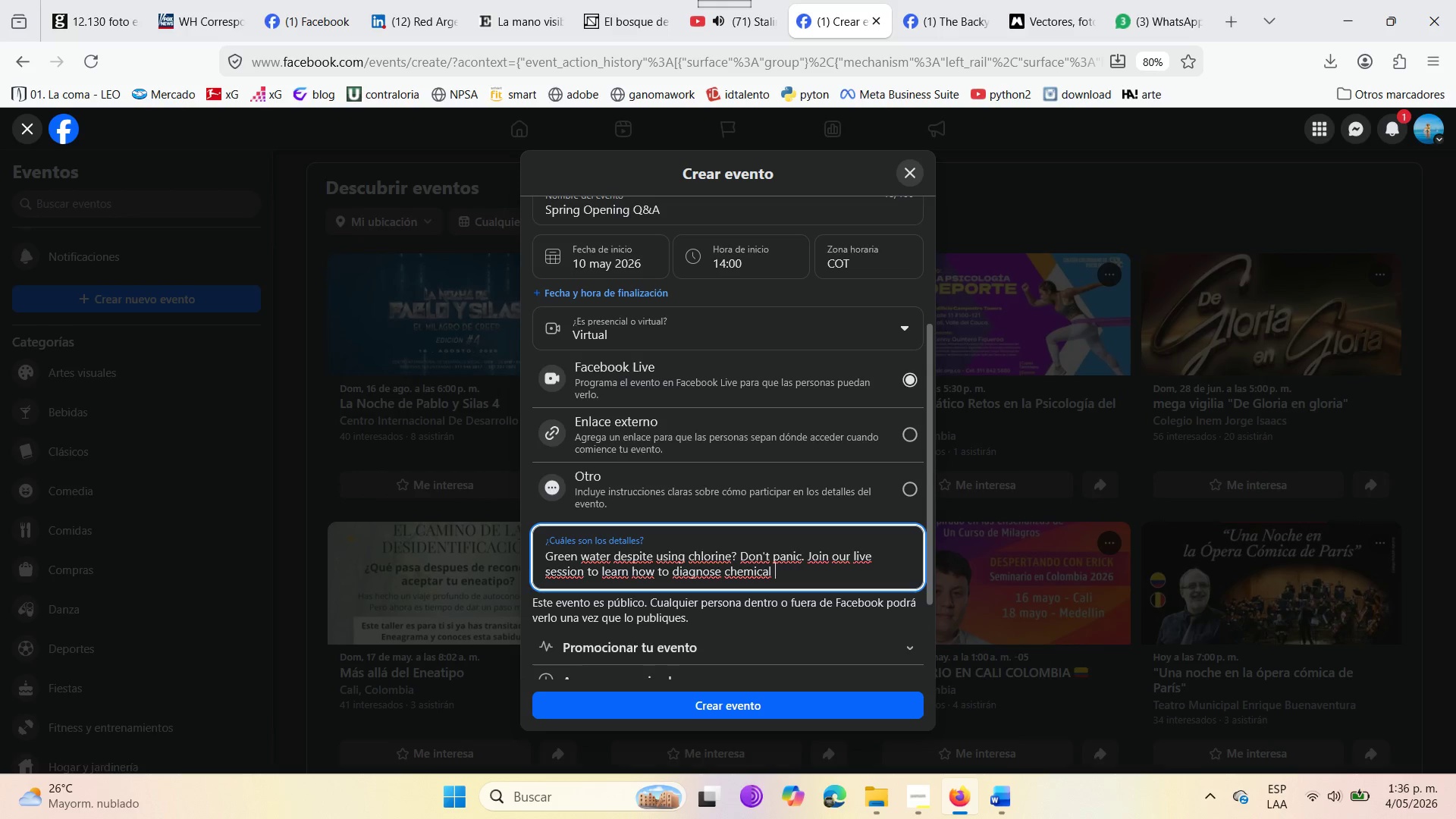 
type(levels bed)
key(Backspace)
type(fore )
key(Backspace)
type( the temperatures )
 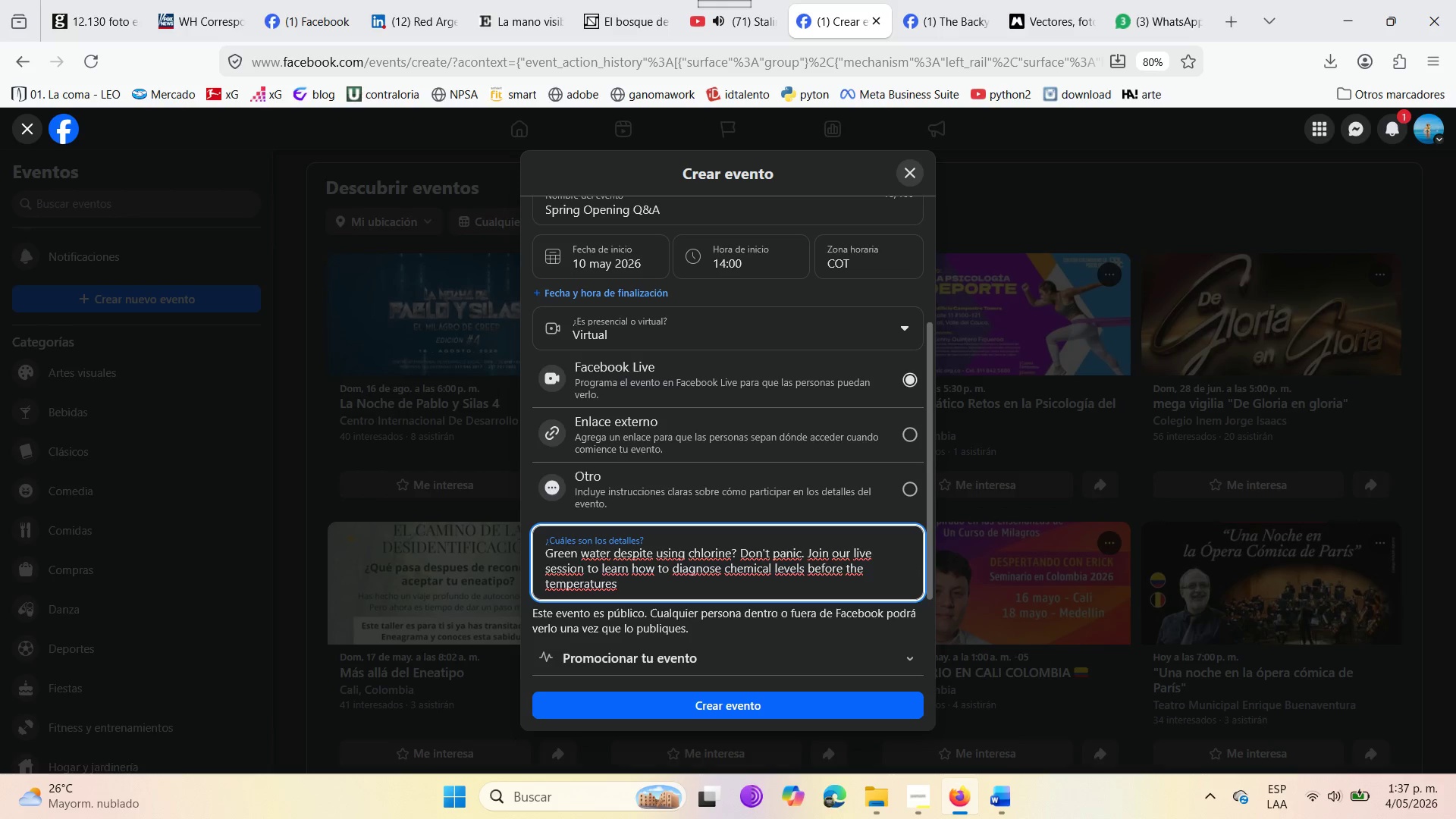 
wait(5.25)
 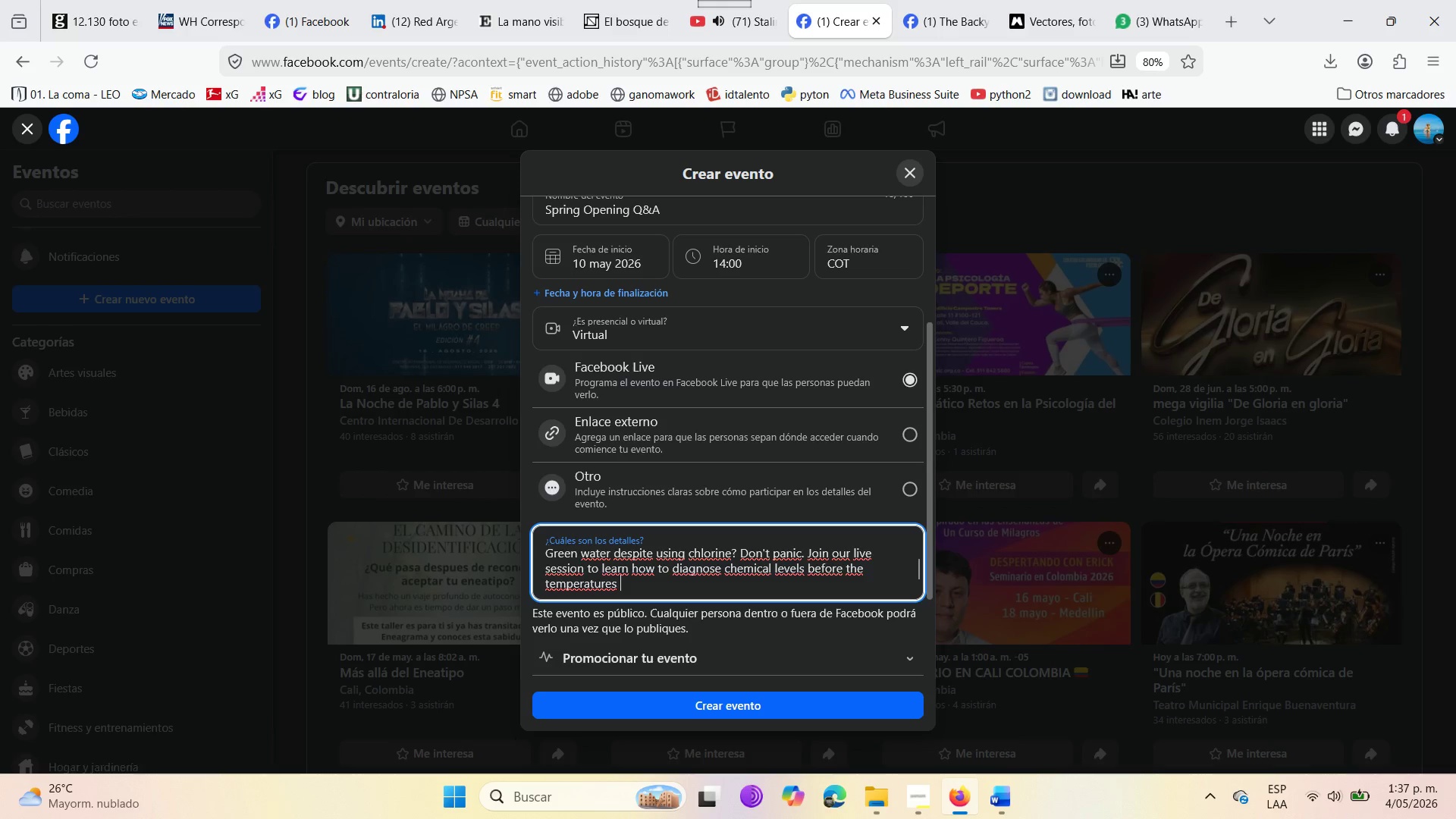 
type(rises )
key(Backspace)
type(. We will ana)
 